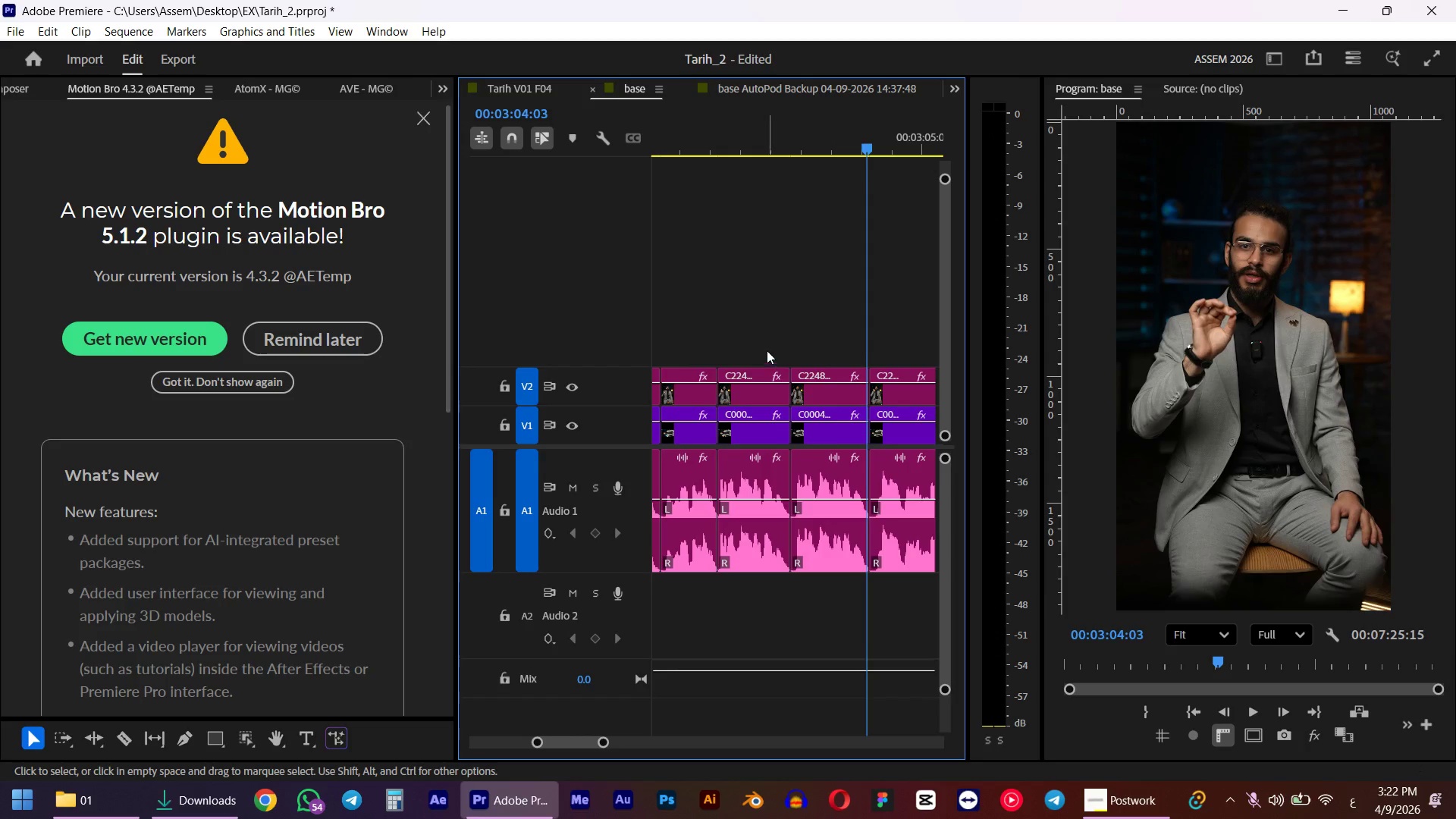 
scroll: coordinate [833, 413], scroll_direction: down, amount: 11.0
 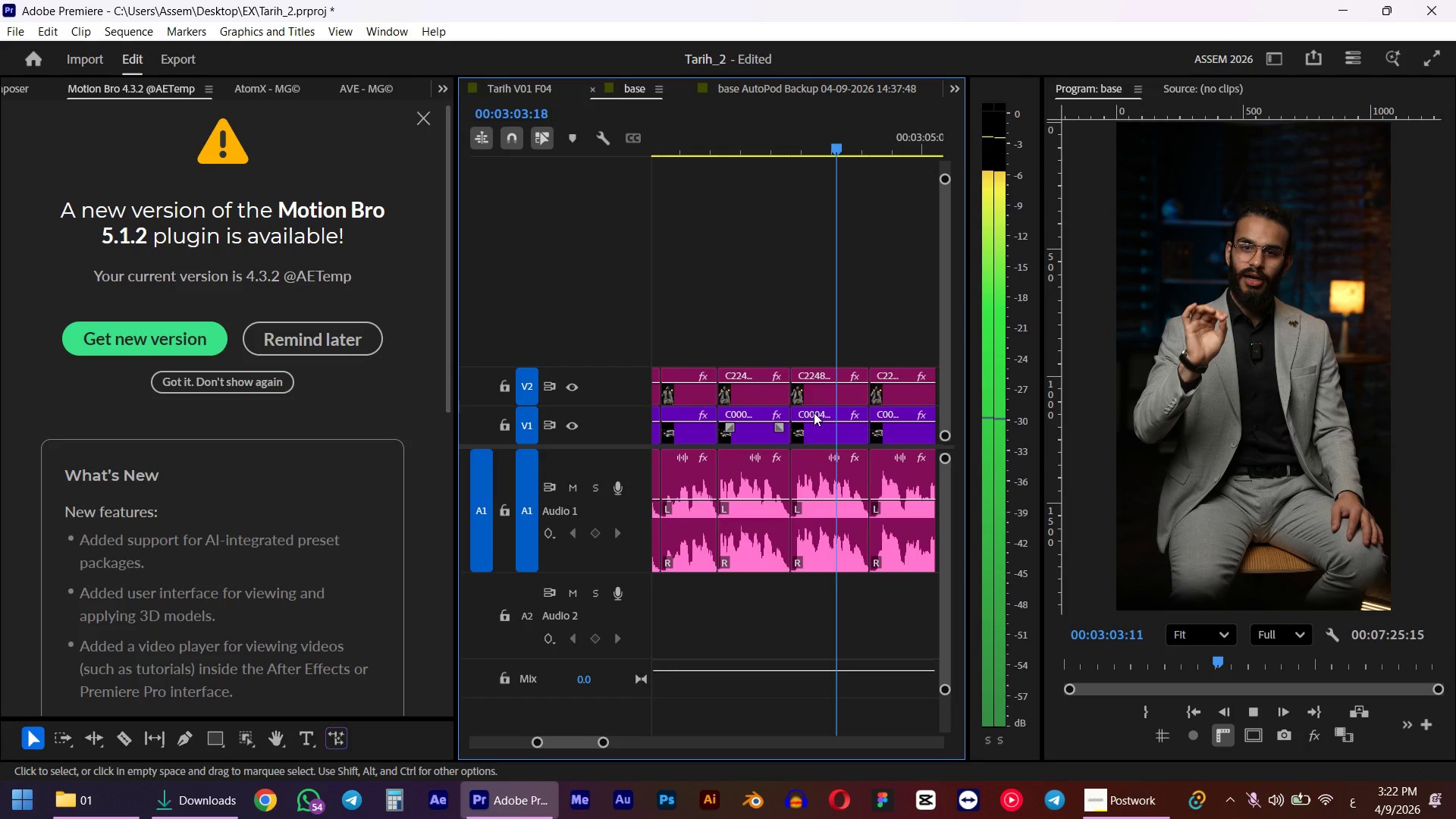 
left_click_drag(start_coordinate=[765, 350], to_coordinate=[748, 489])
 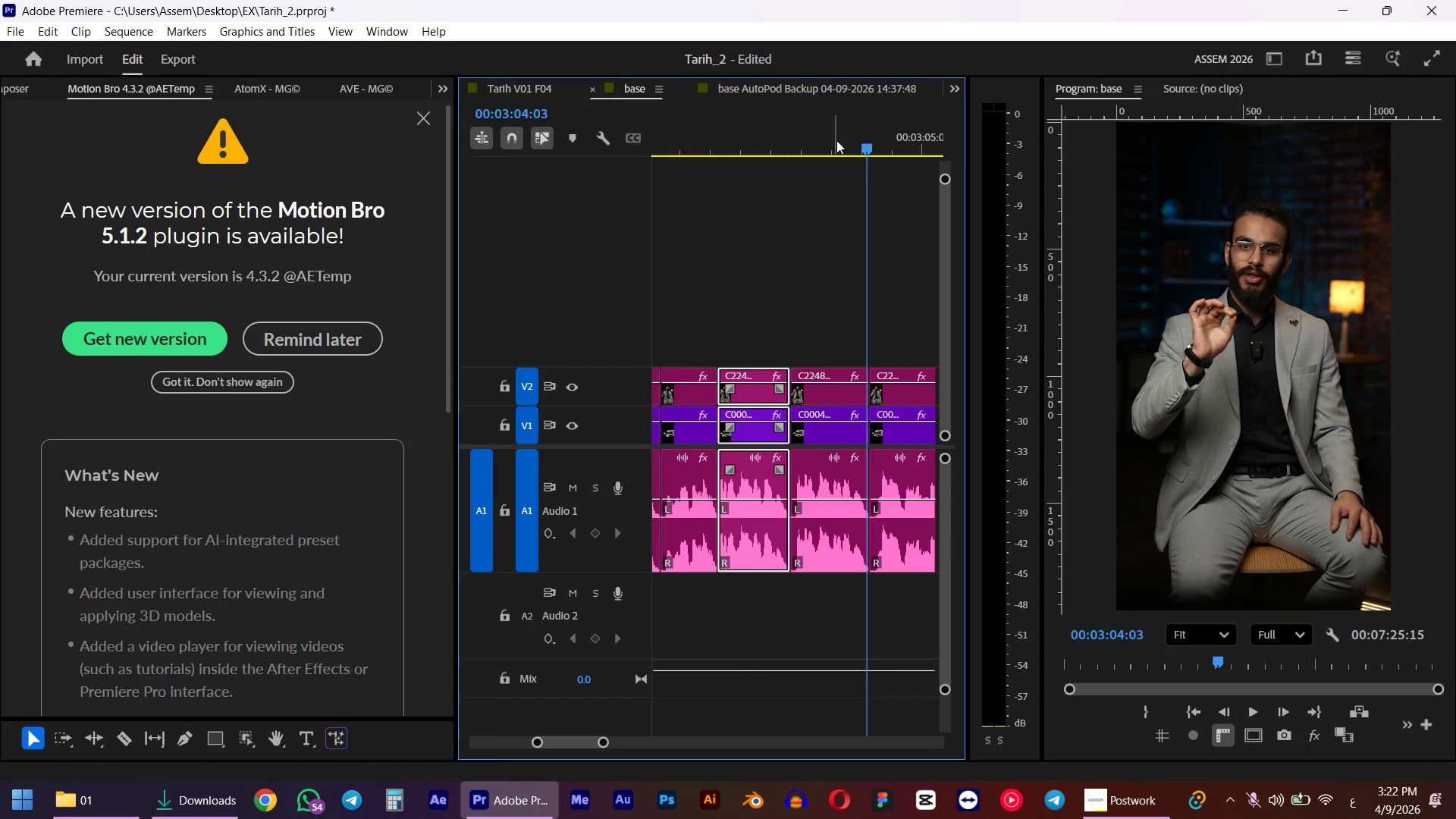 
left_click_drag(start_coordinate=[840, 133], to_coordinate=[799, 143])
 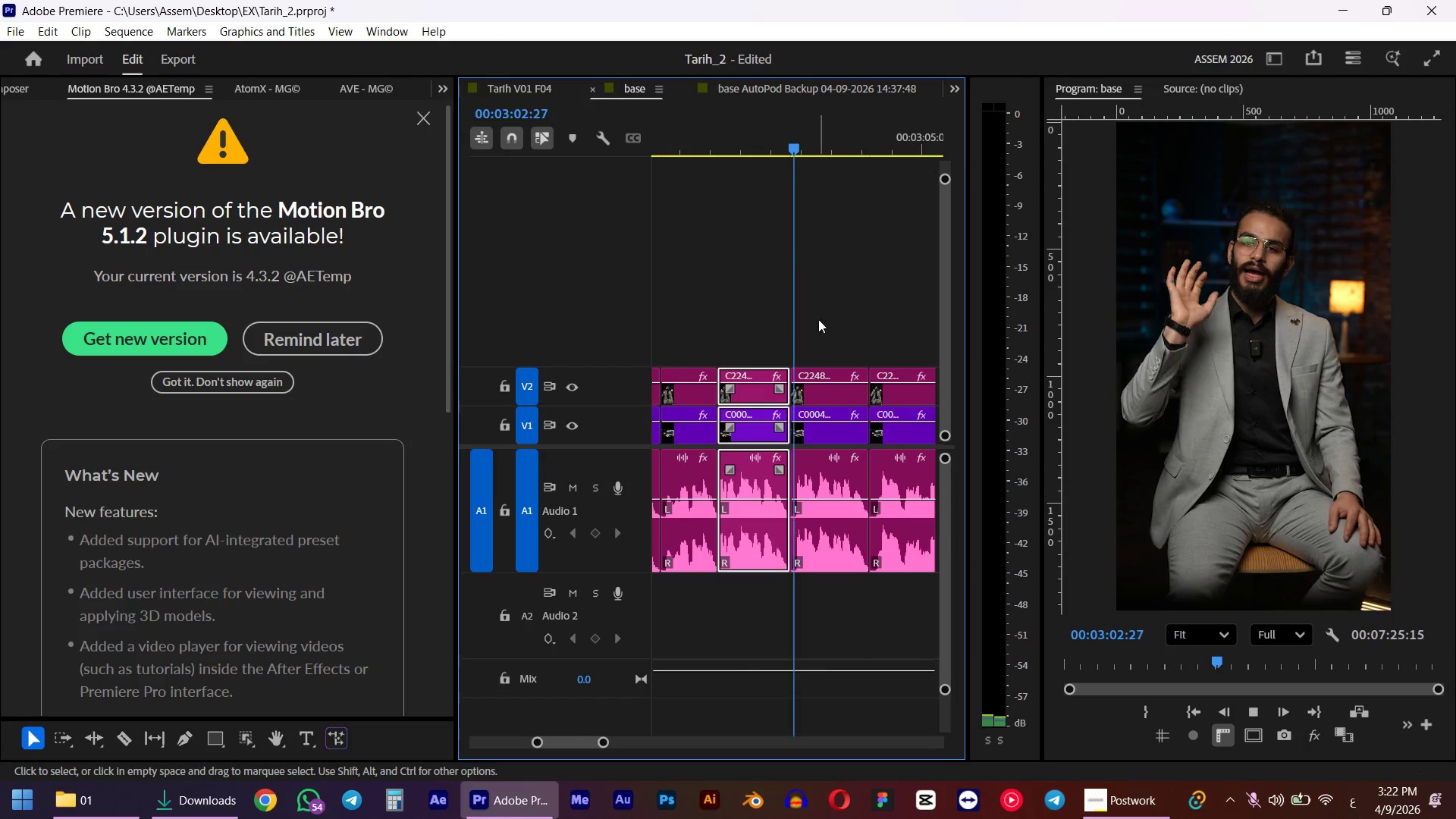 
hold_key(key=ShiftLeft, duration=0.53)
 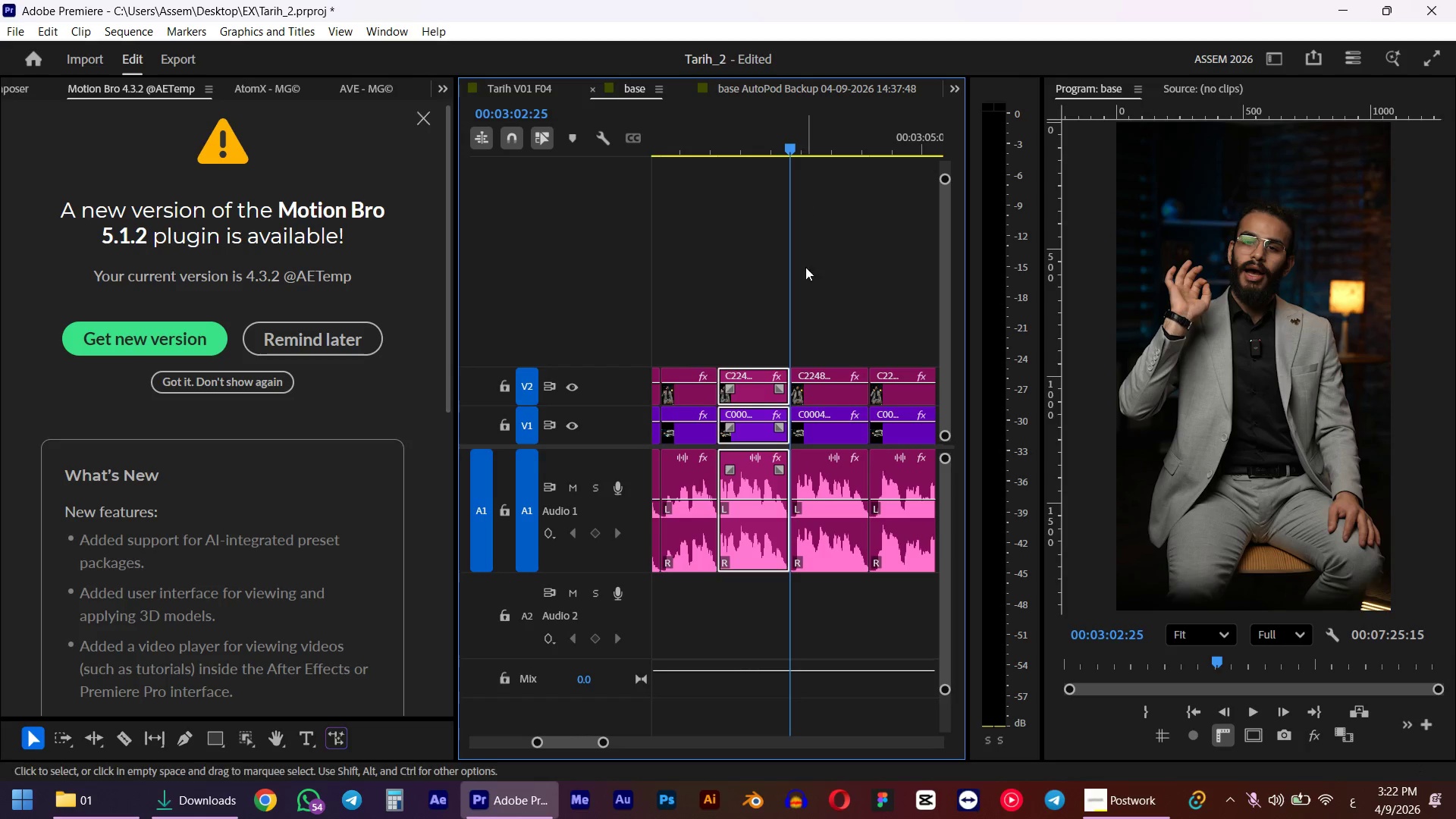 
key(Space)
 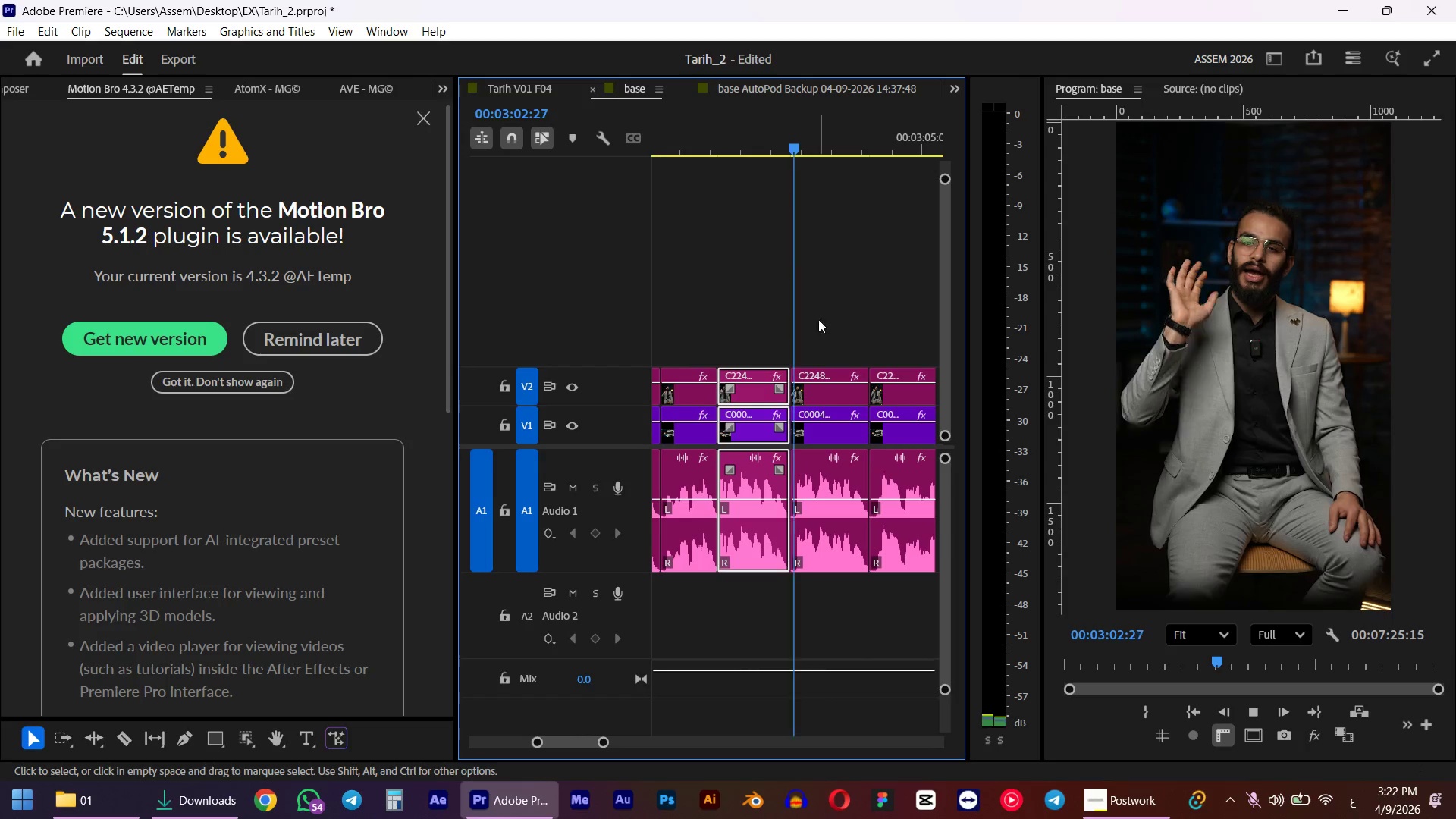 
hold_key(key=AltLeft, duration=0.41)
scroll: coordinate [813, 359], scroll_direction: down, amount: 4.0
 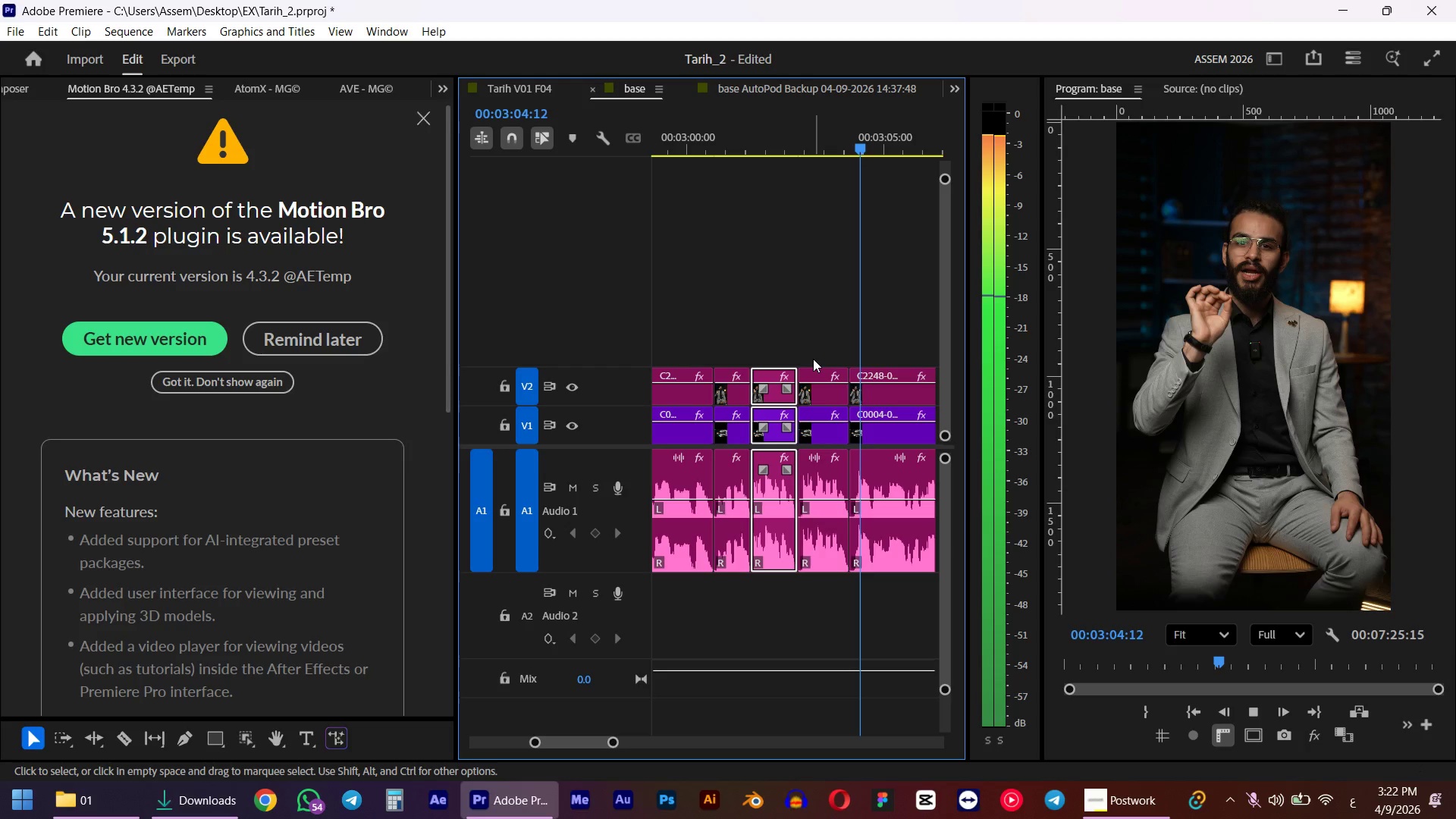 
key(Alt+AltLeft)
 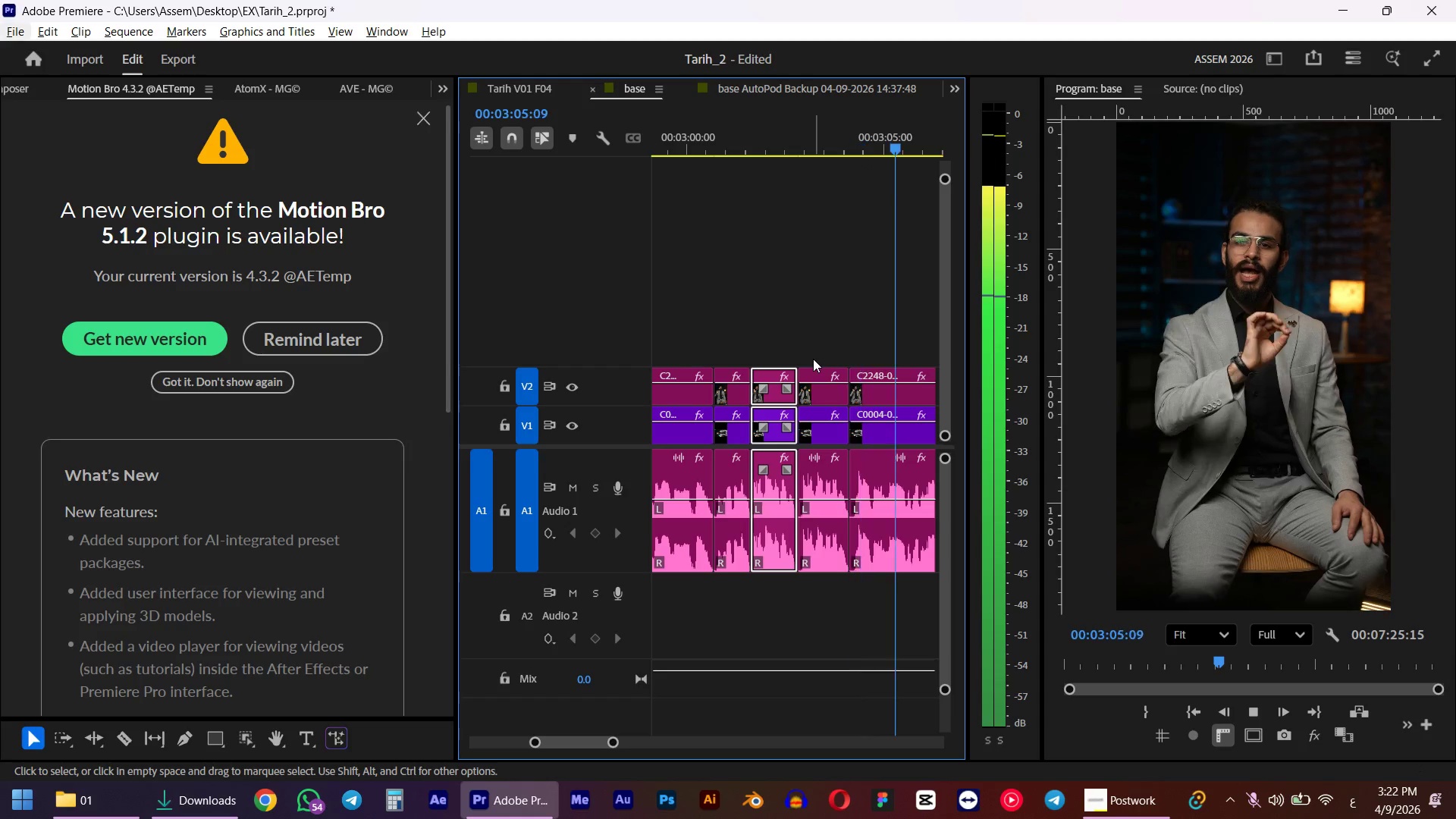 
key(D)
 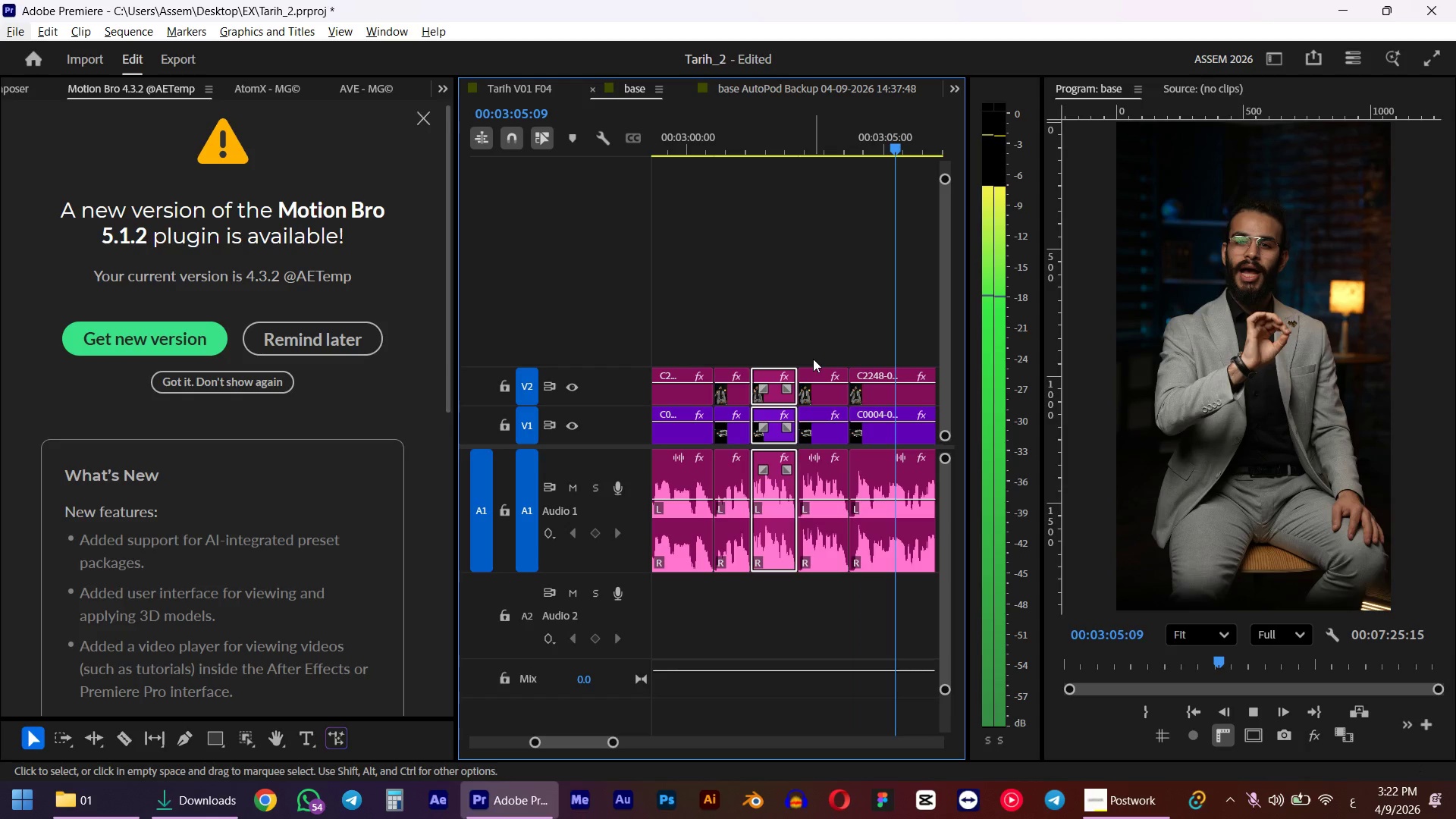 
key(Space)
 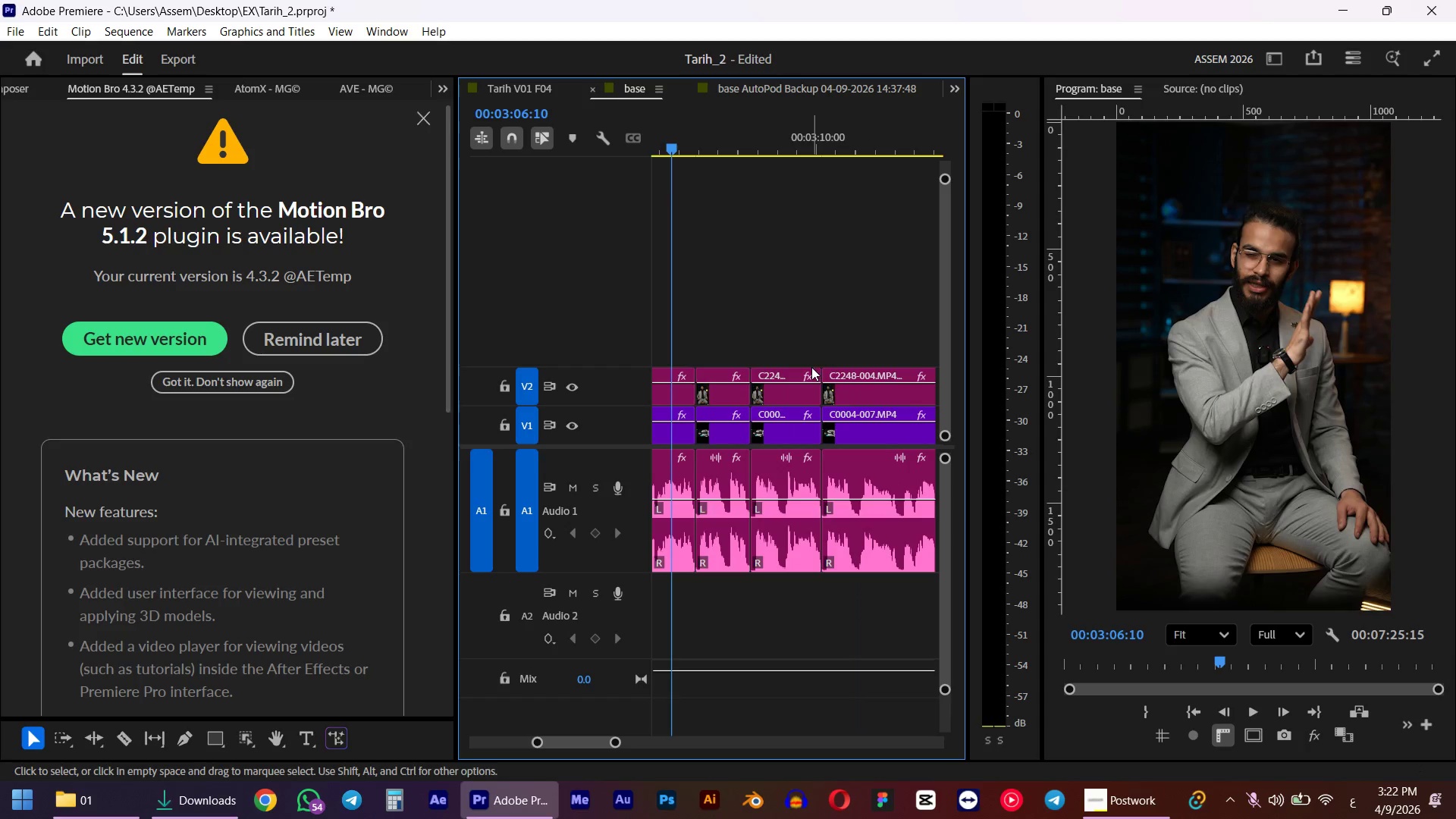 
scroll: coordinate [845, 402], scroll_direction: up, amount: 9.0
 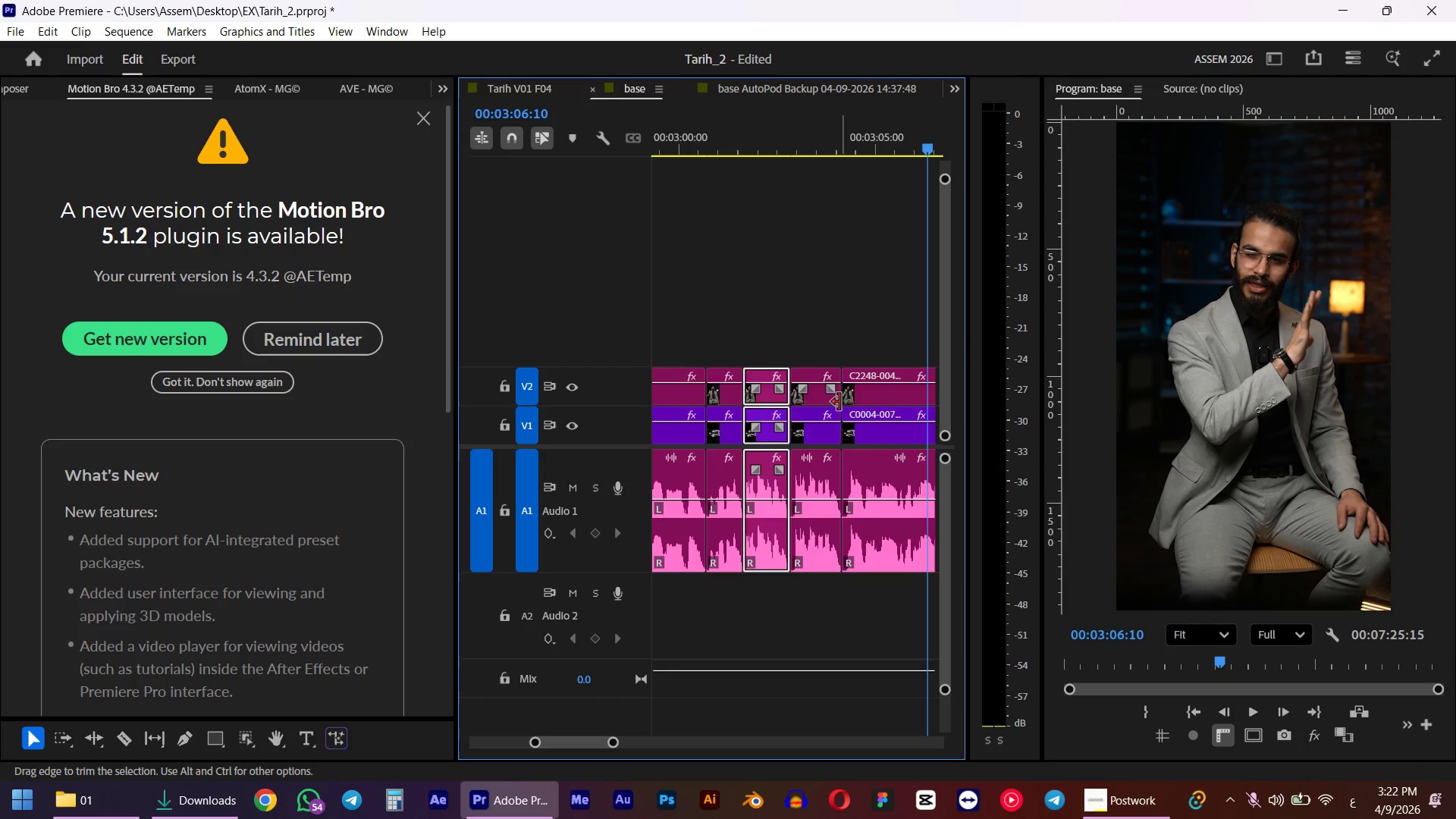 
key(D)
 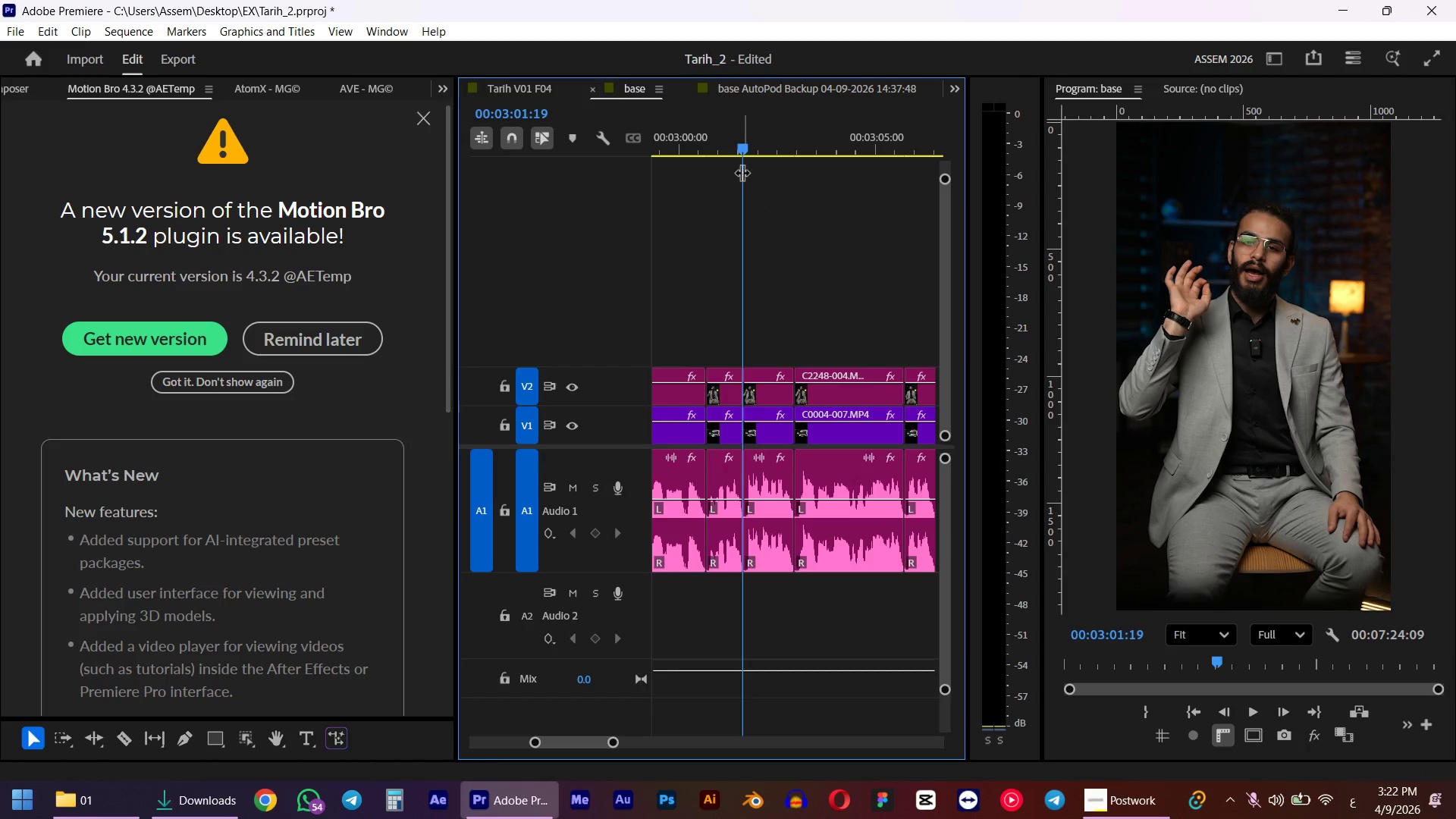 
left_click([728, 140])
 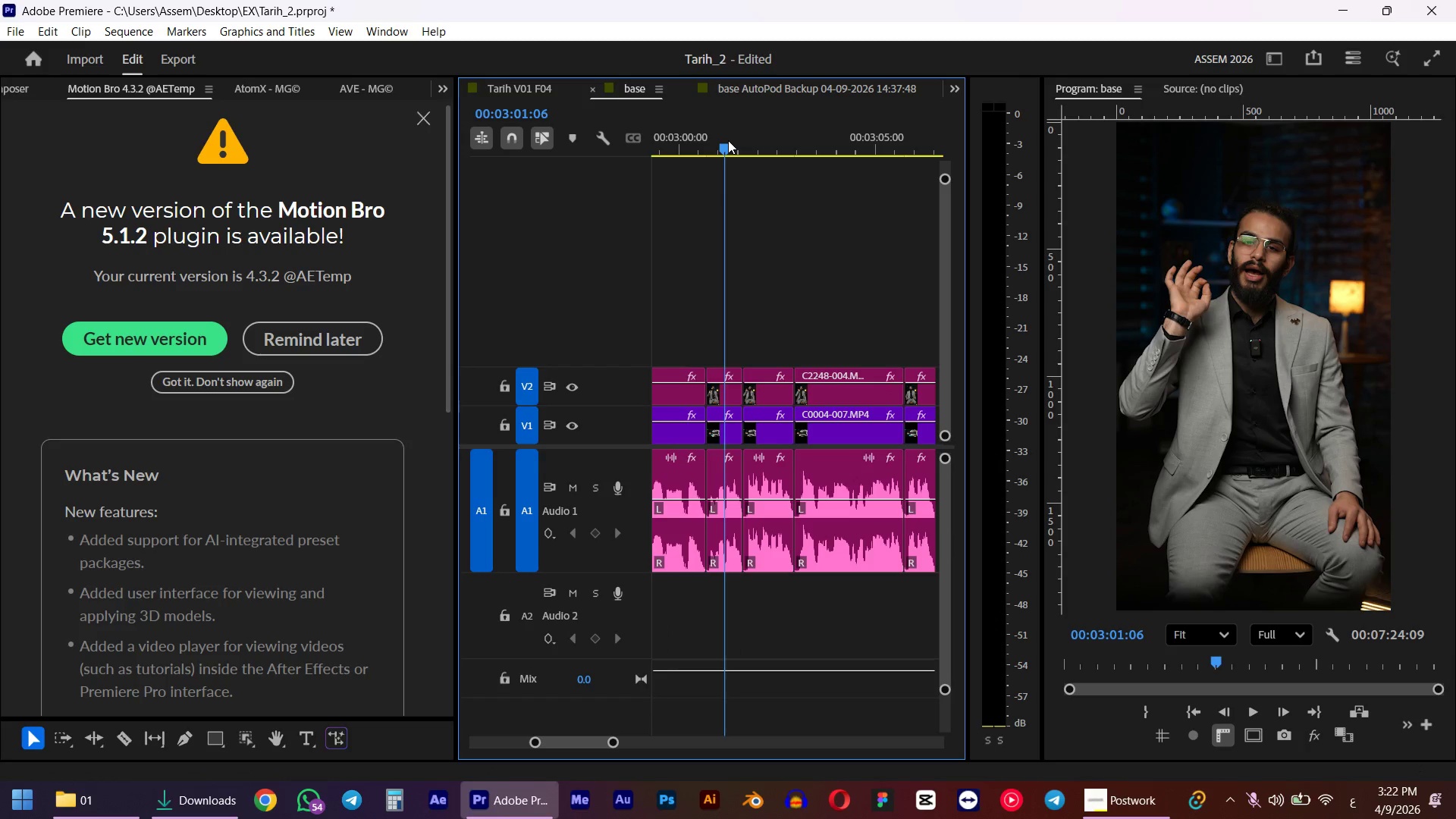 
key(Space)
 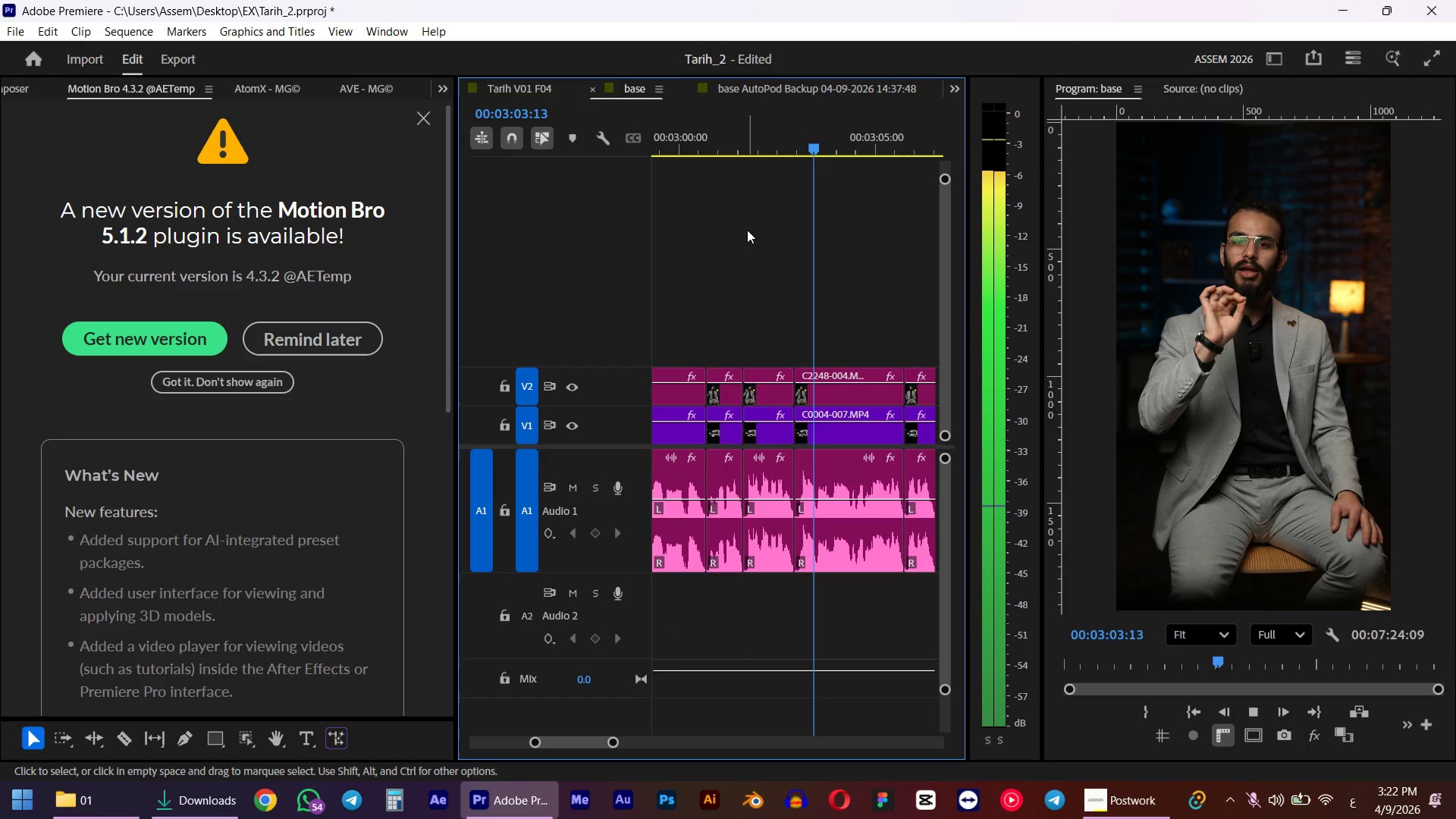 
scroll: coordinate [730, 332], scroll_direction: down, amount: 2.0
 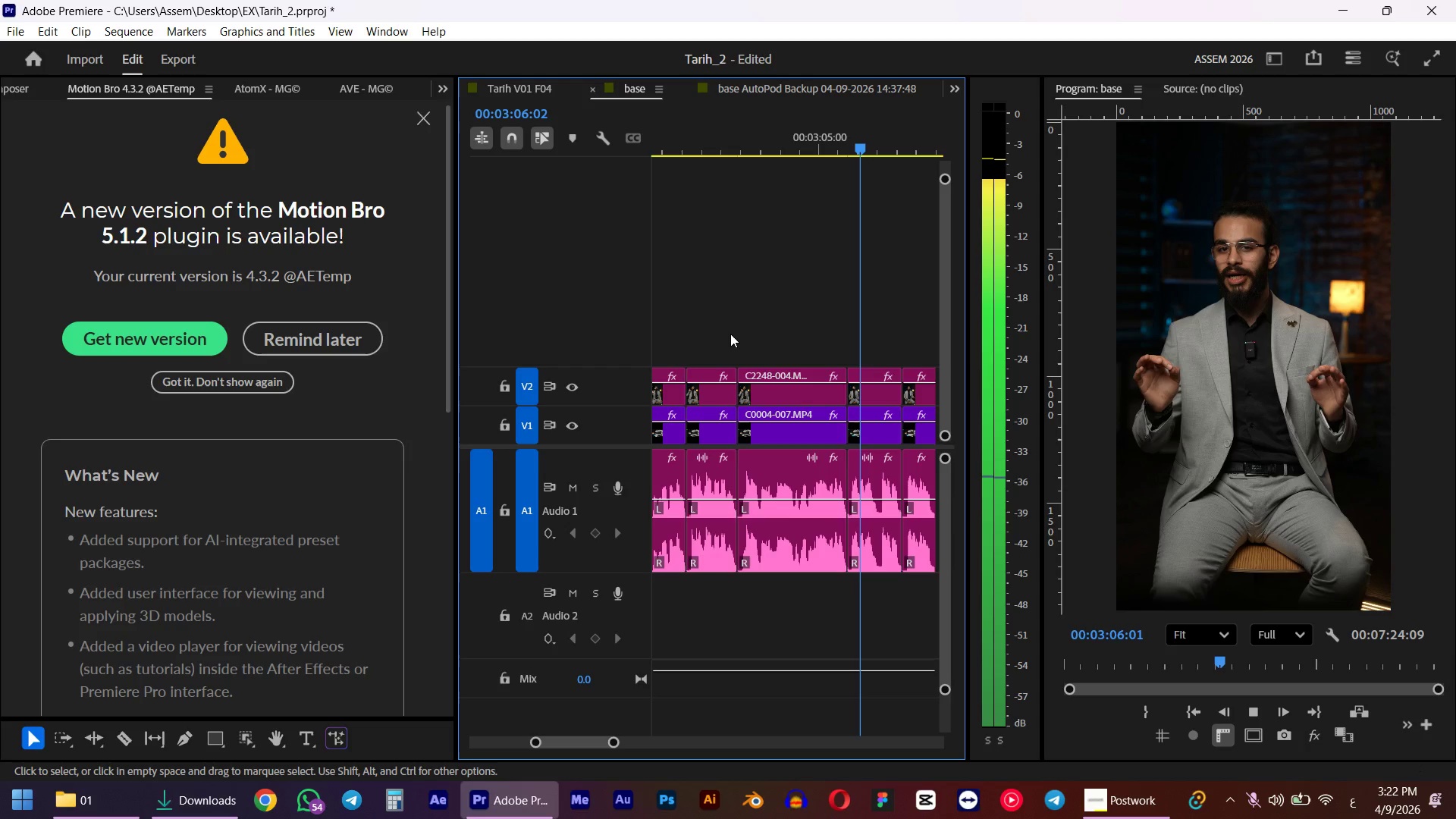 
key(Space)
 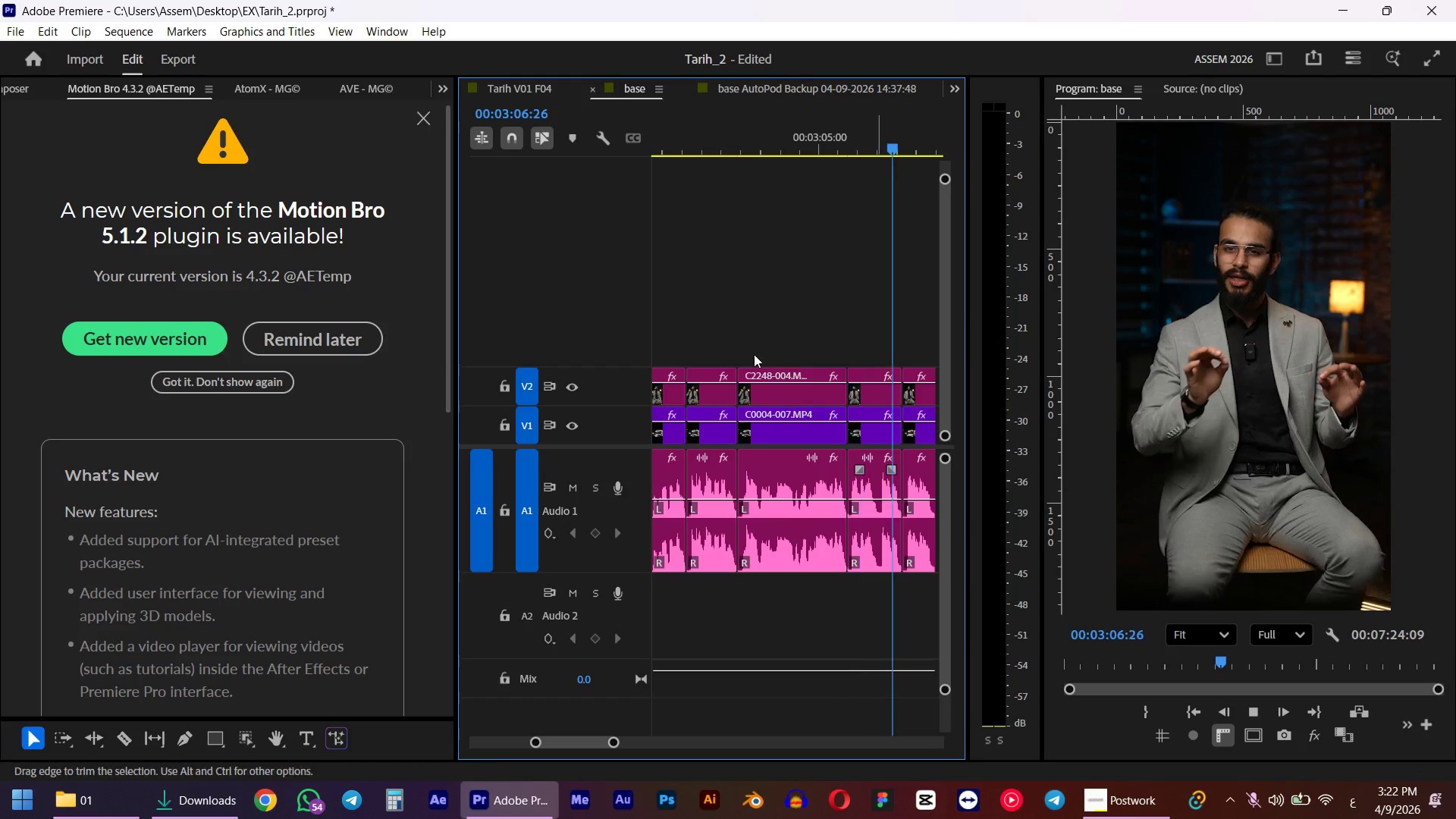 
hold_key(key=AltLeft, duration=0.52)
scroll: coordinate [886, 494], scroll_direction: up, amount: 5.0
 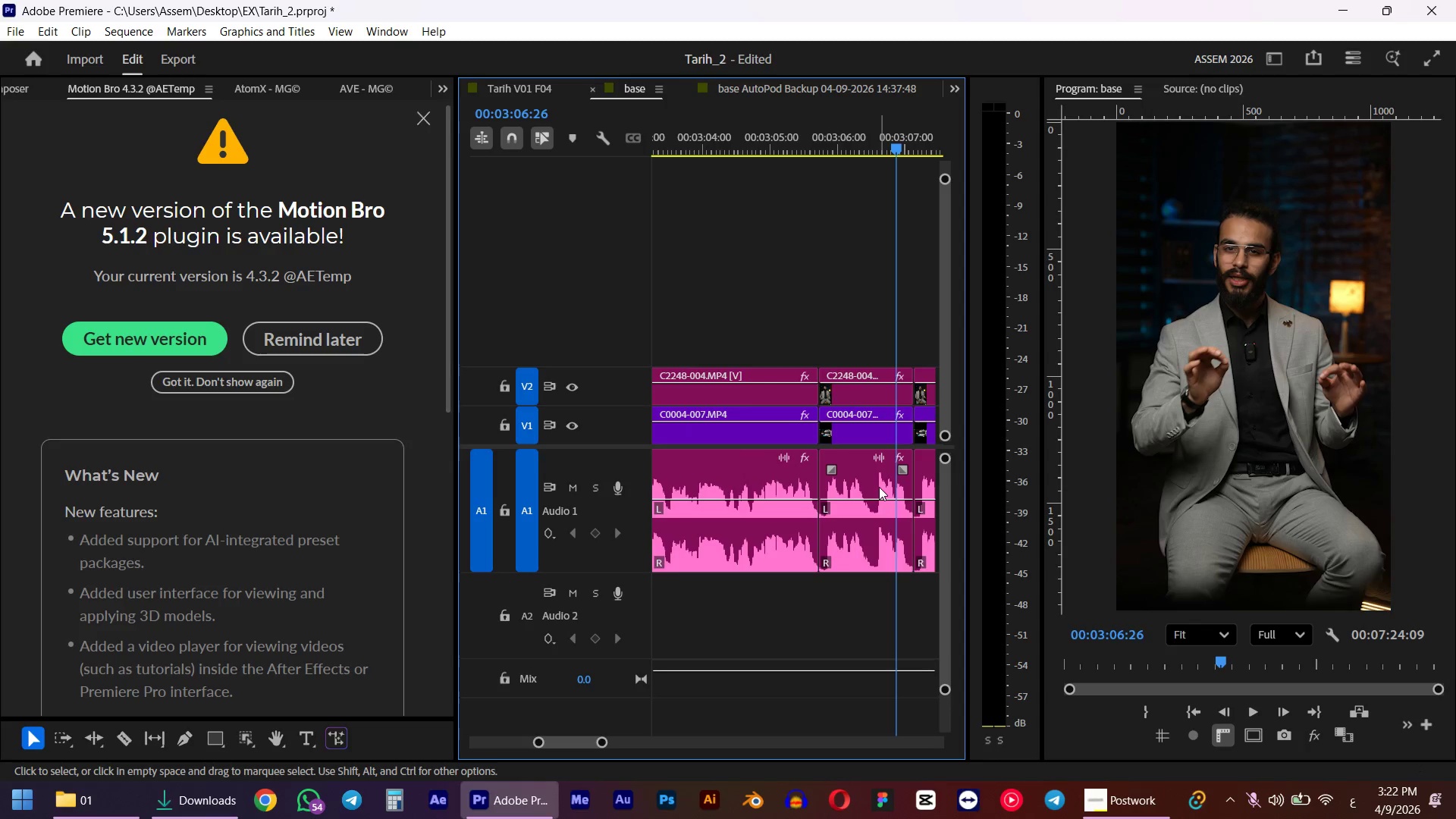 
left_click([879, 487])
 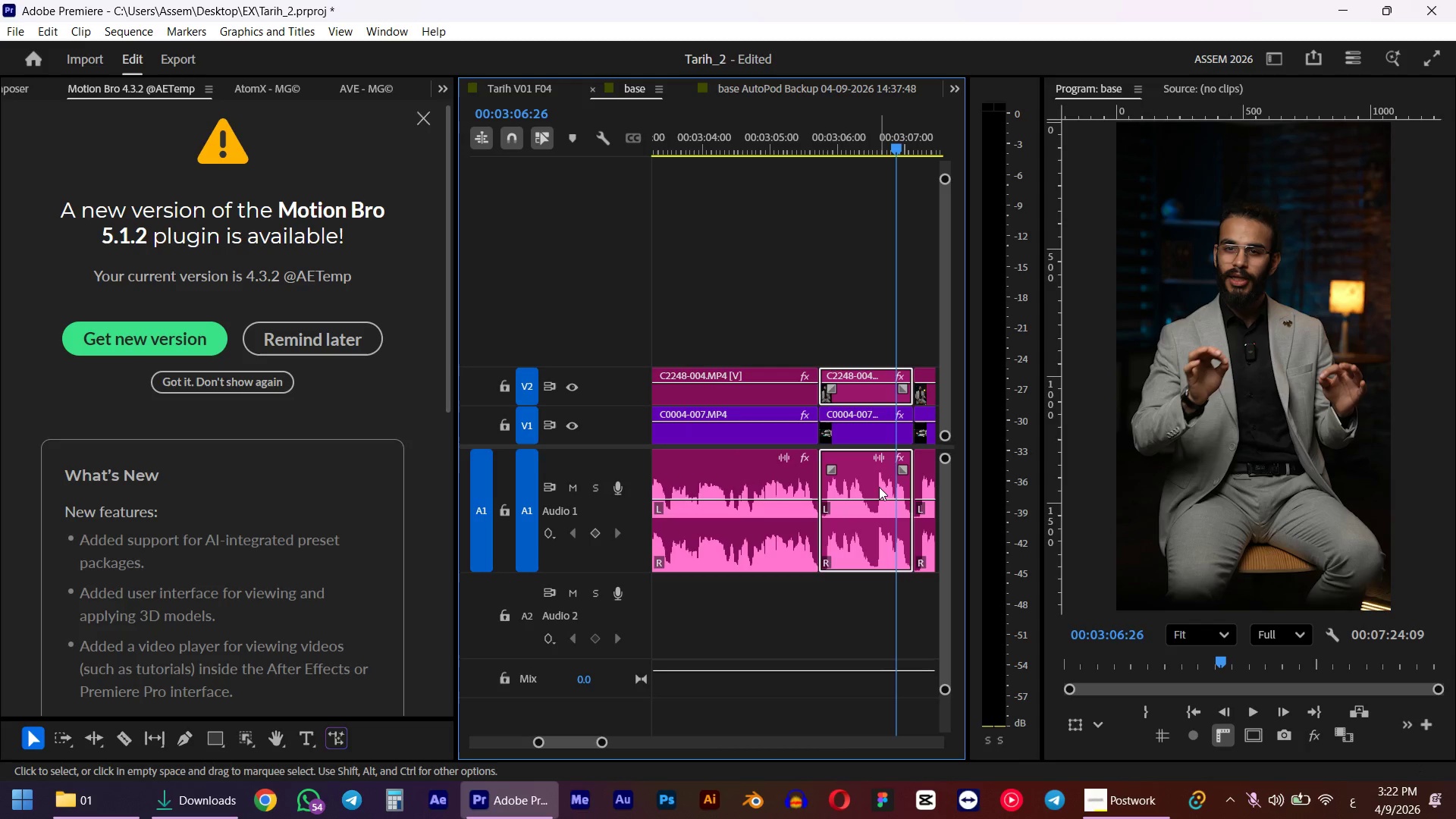 
key(Space)
 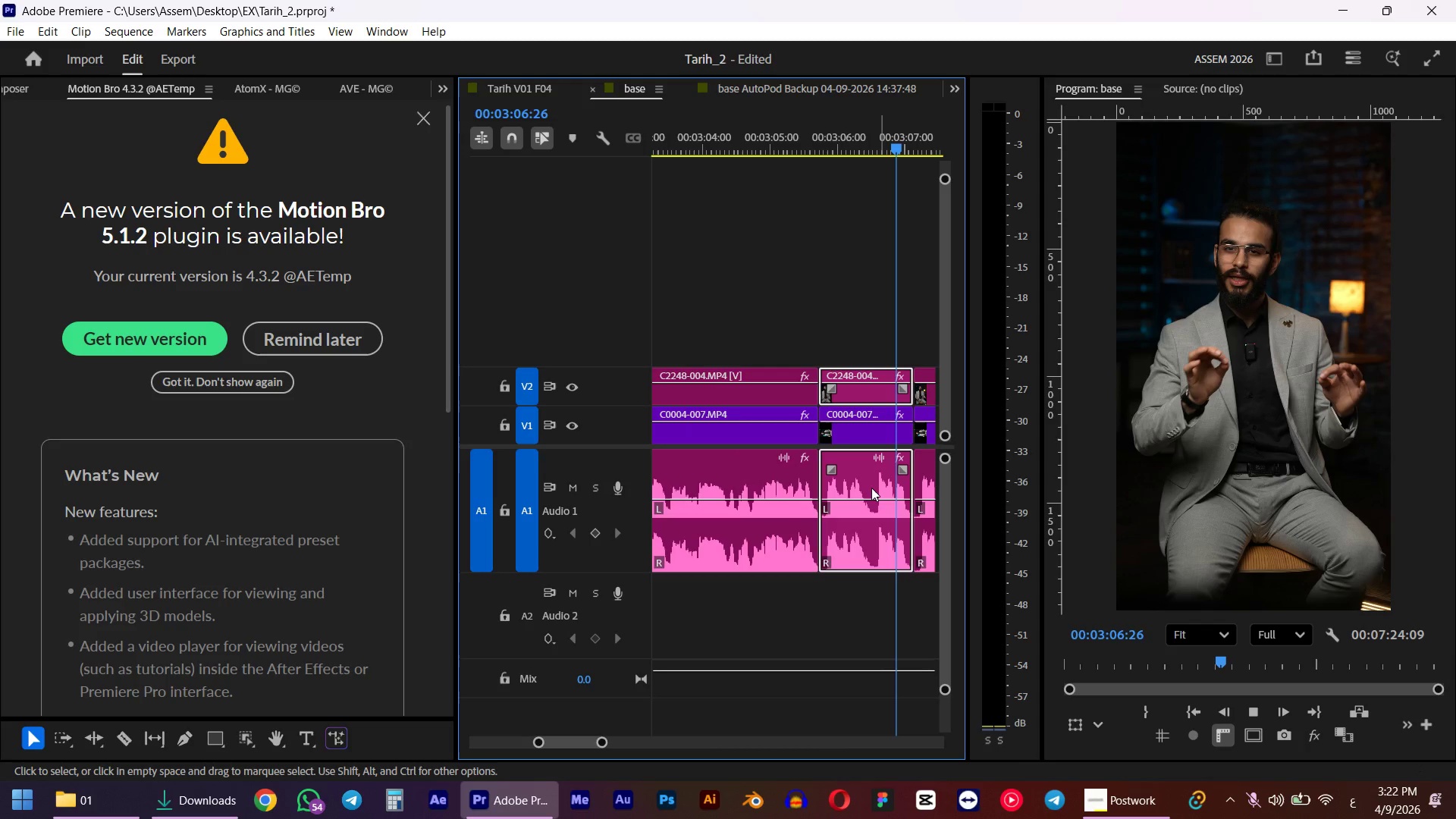 
key(Alt+AltLeft)
 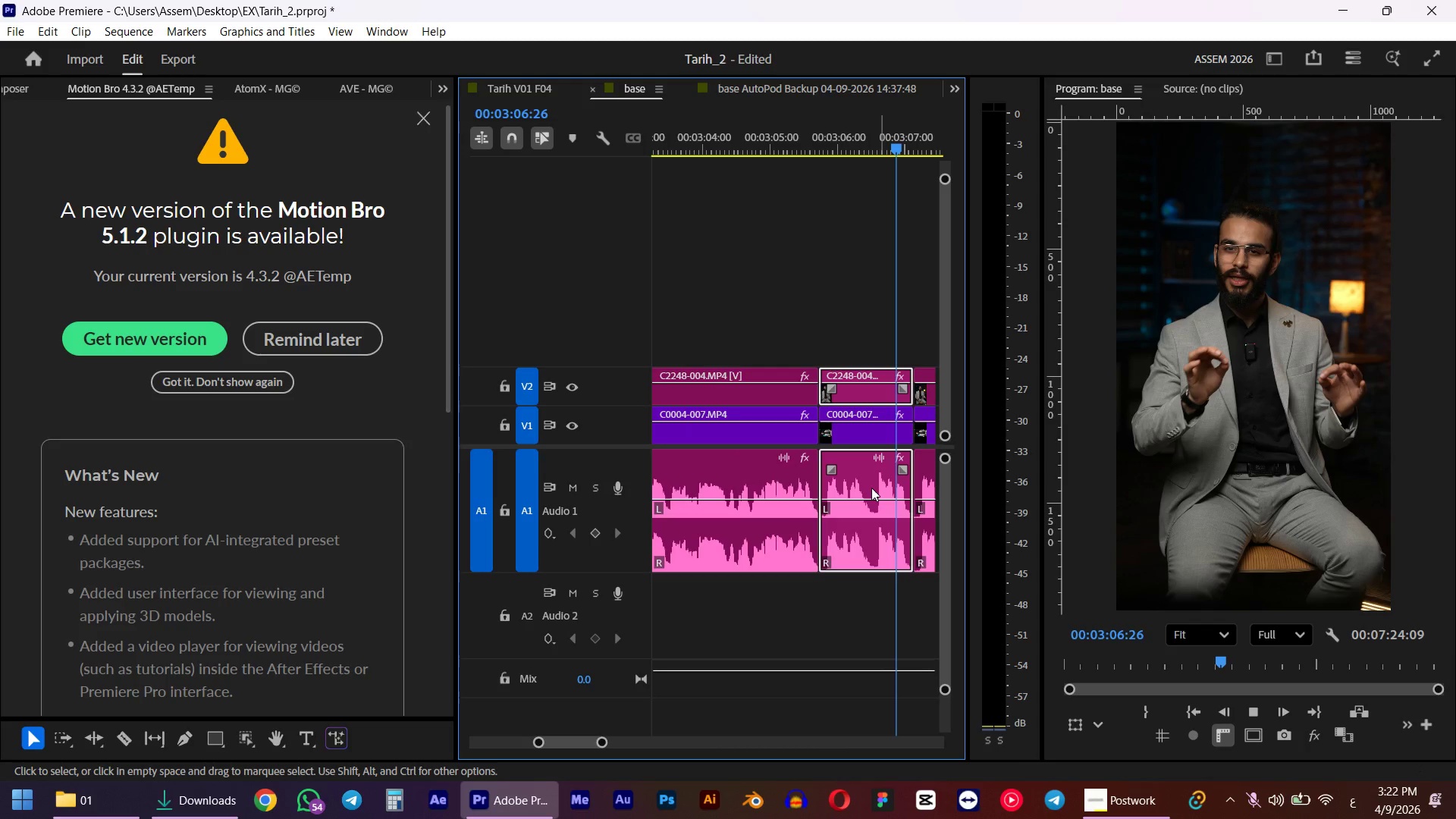 
key(Space)
 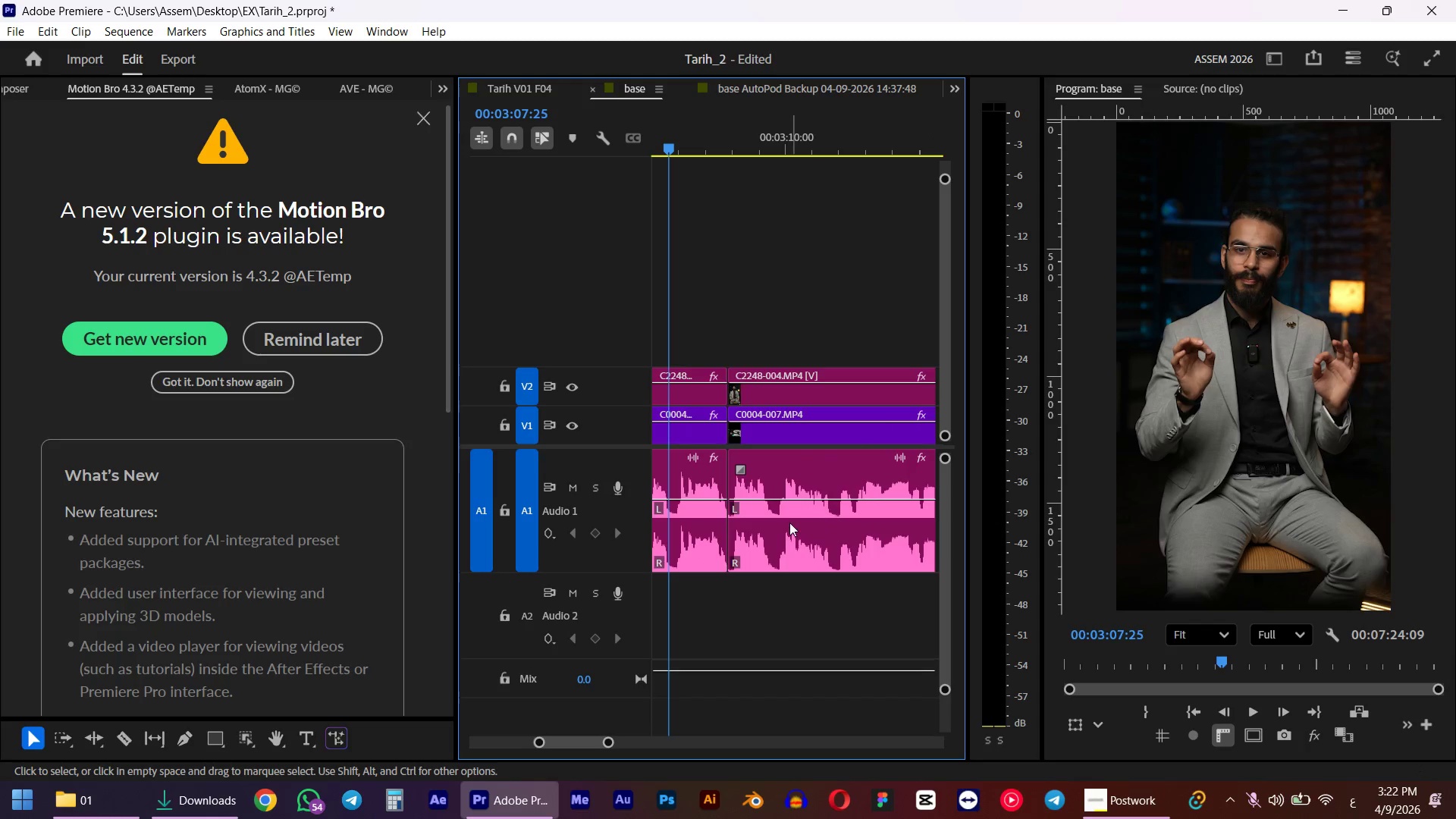 
scroll: coordinate [825, 497], scroll_direction: down, amount: 2.0
 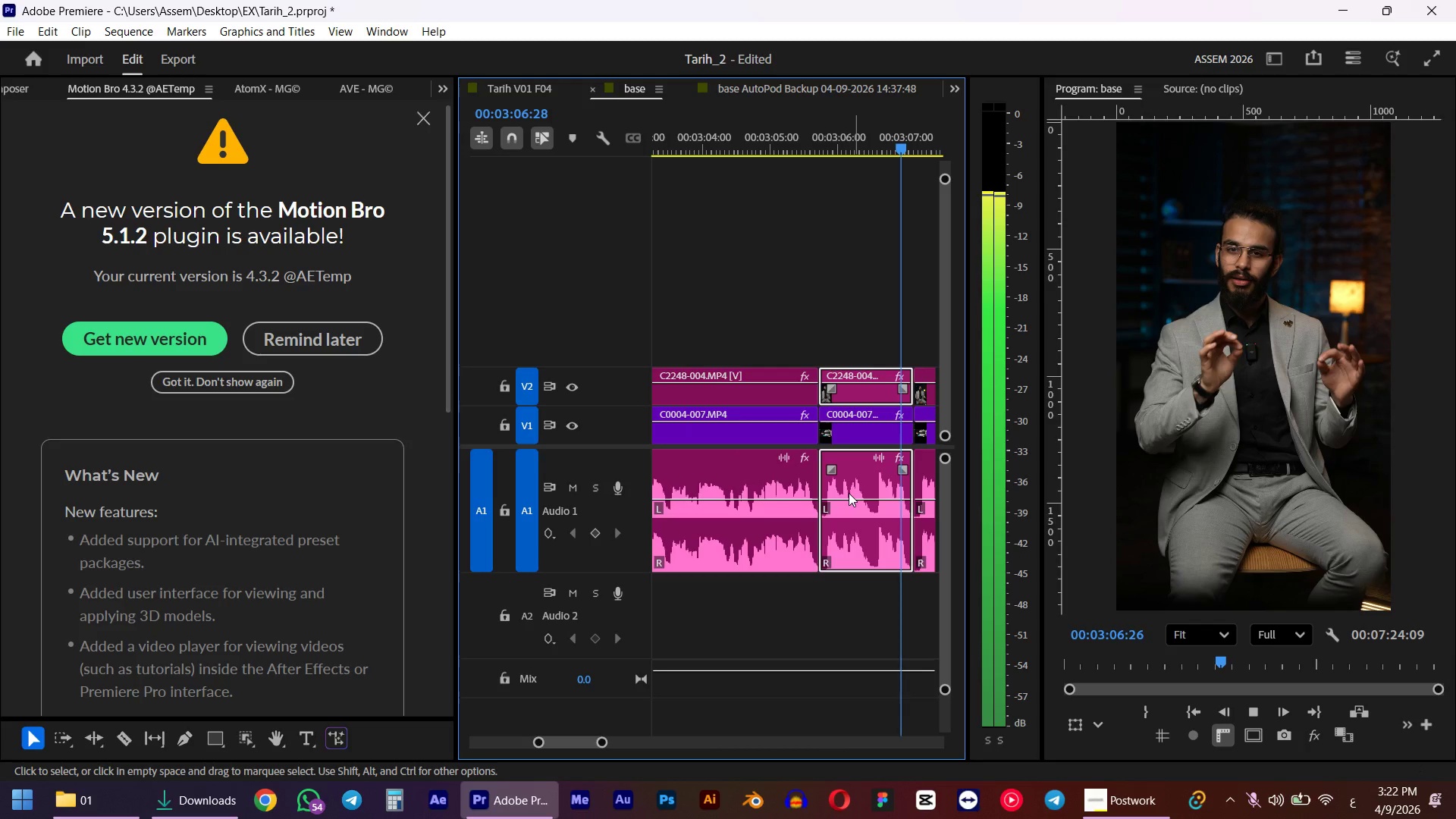 
key(Space)
 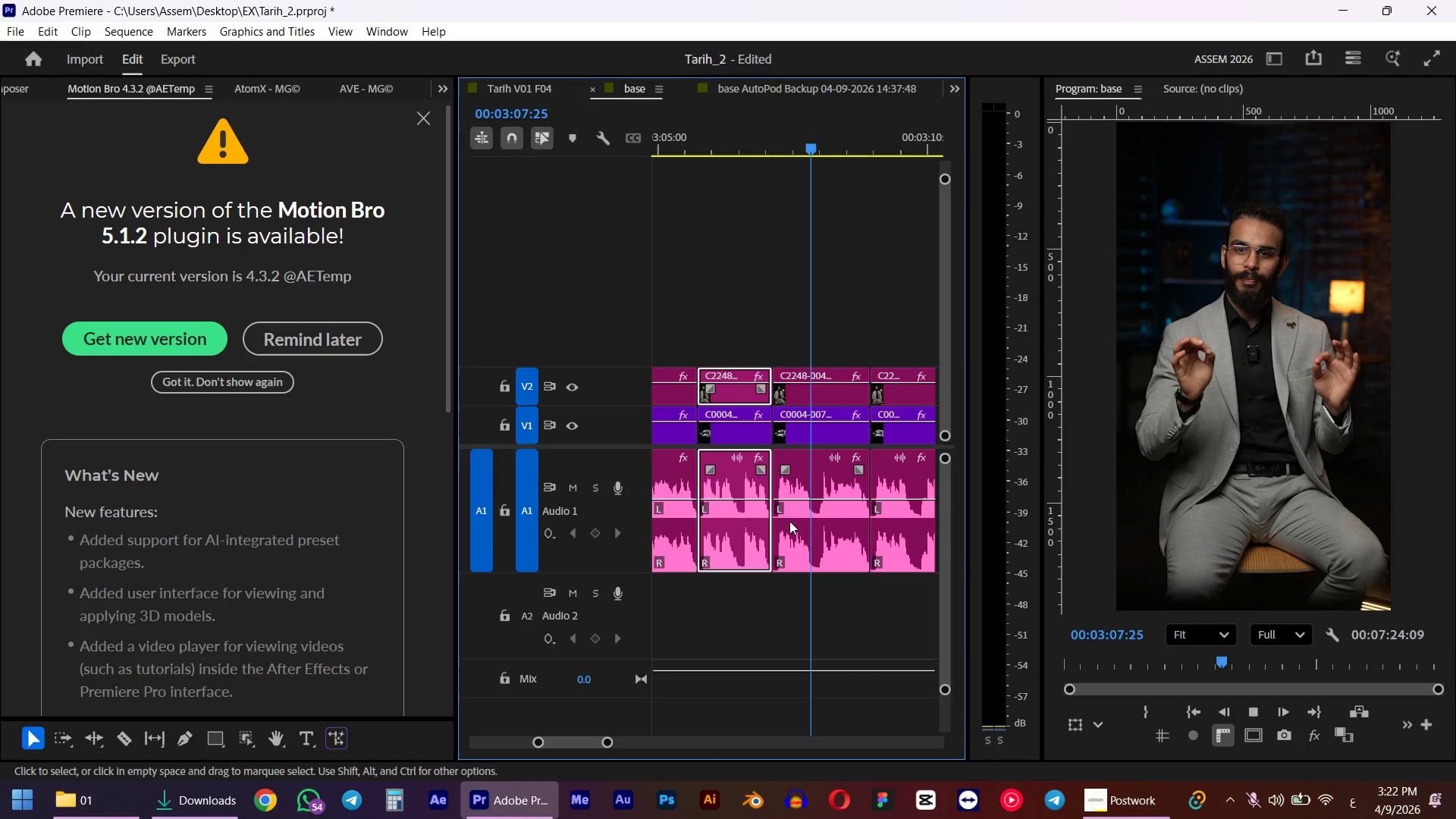 
scroll: coordinate [789, 521], scroll_direction: up, amount: 5.0
 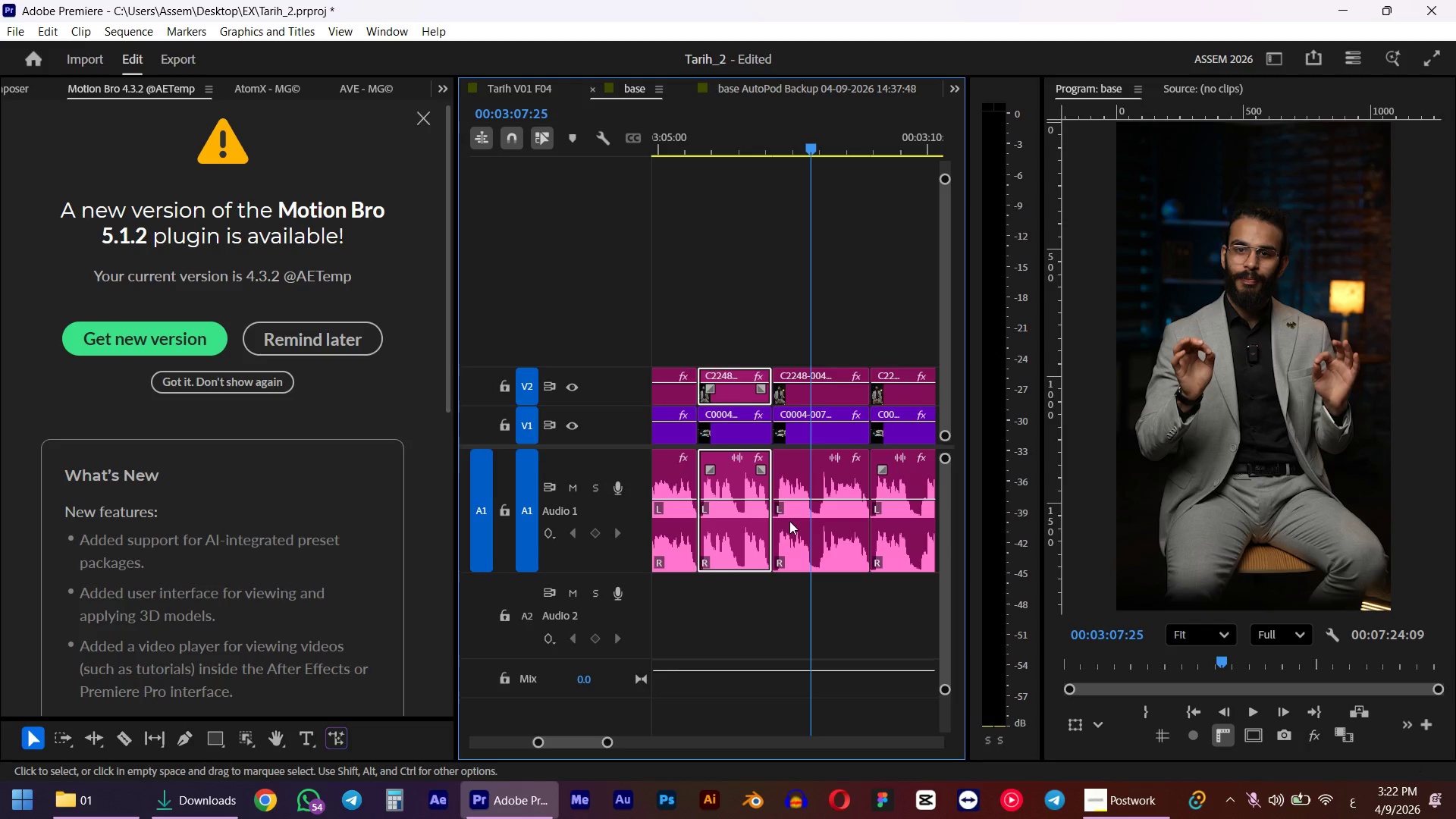 
hold_key(key=AltLeft, duration=0.45)
scroll: coordinate [789, 521], scroll_direction: down, amount: 4.0
 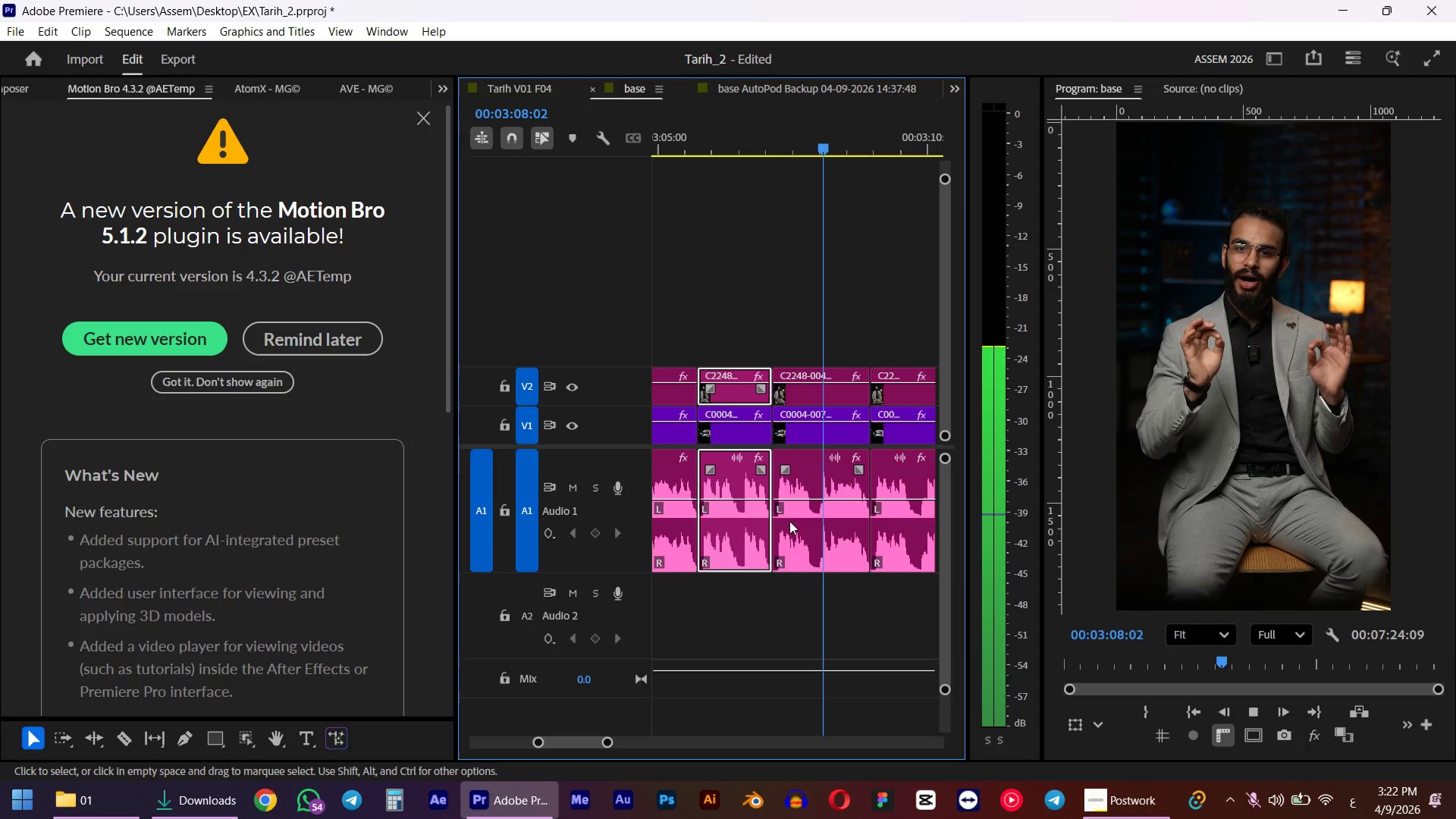 
key(Space)
 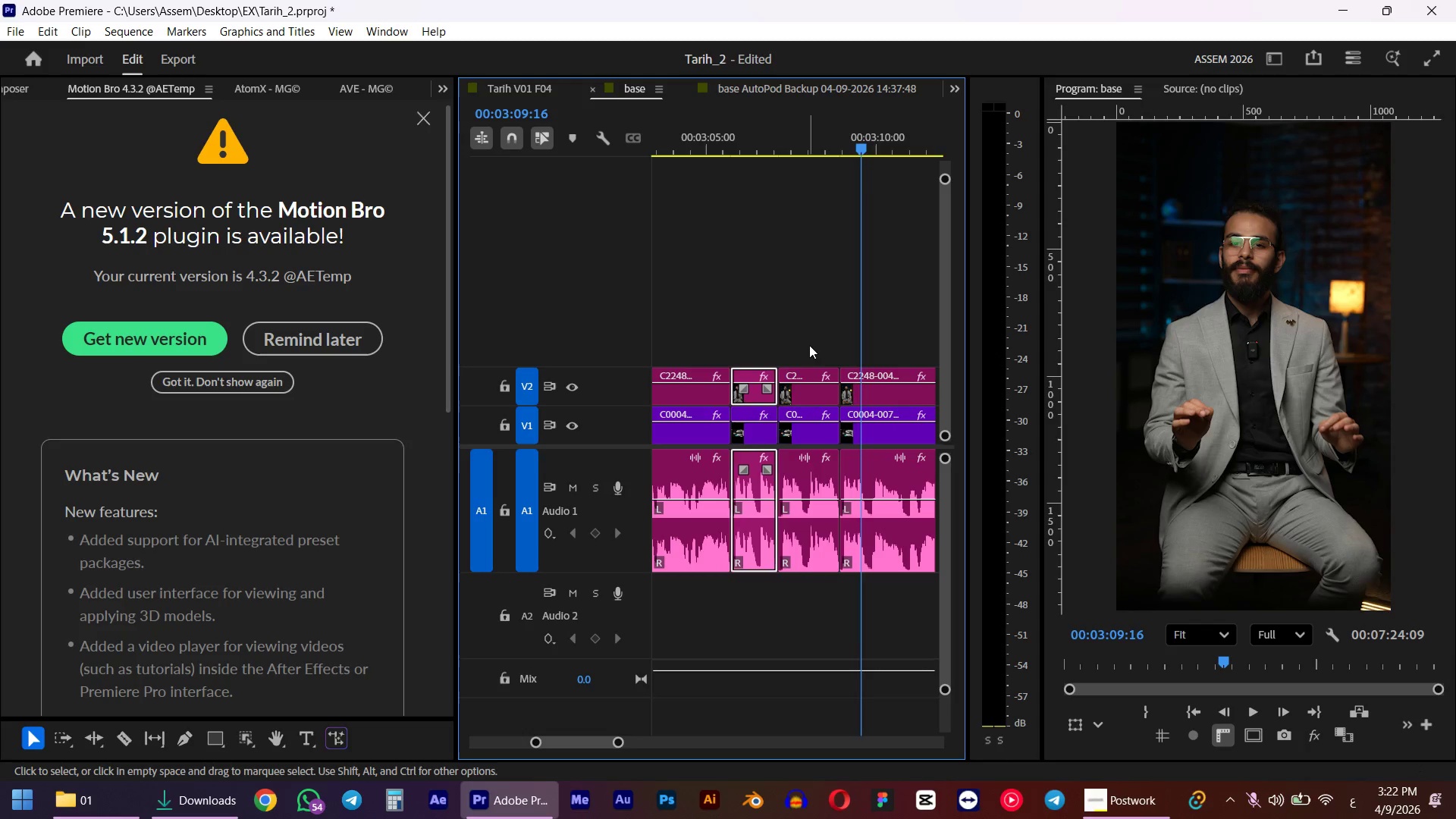 
left_click_drag(start_coordinate=[811, 315], to_coordinate=[766, 488])
 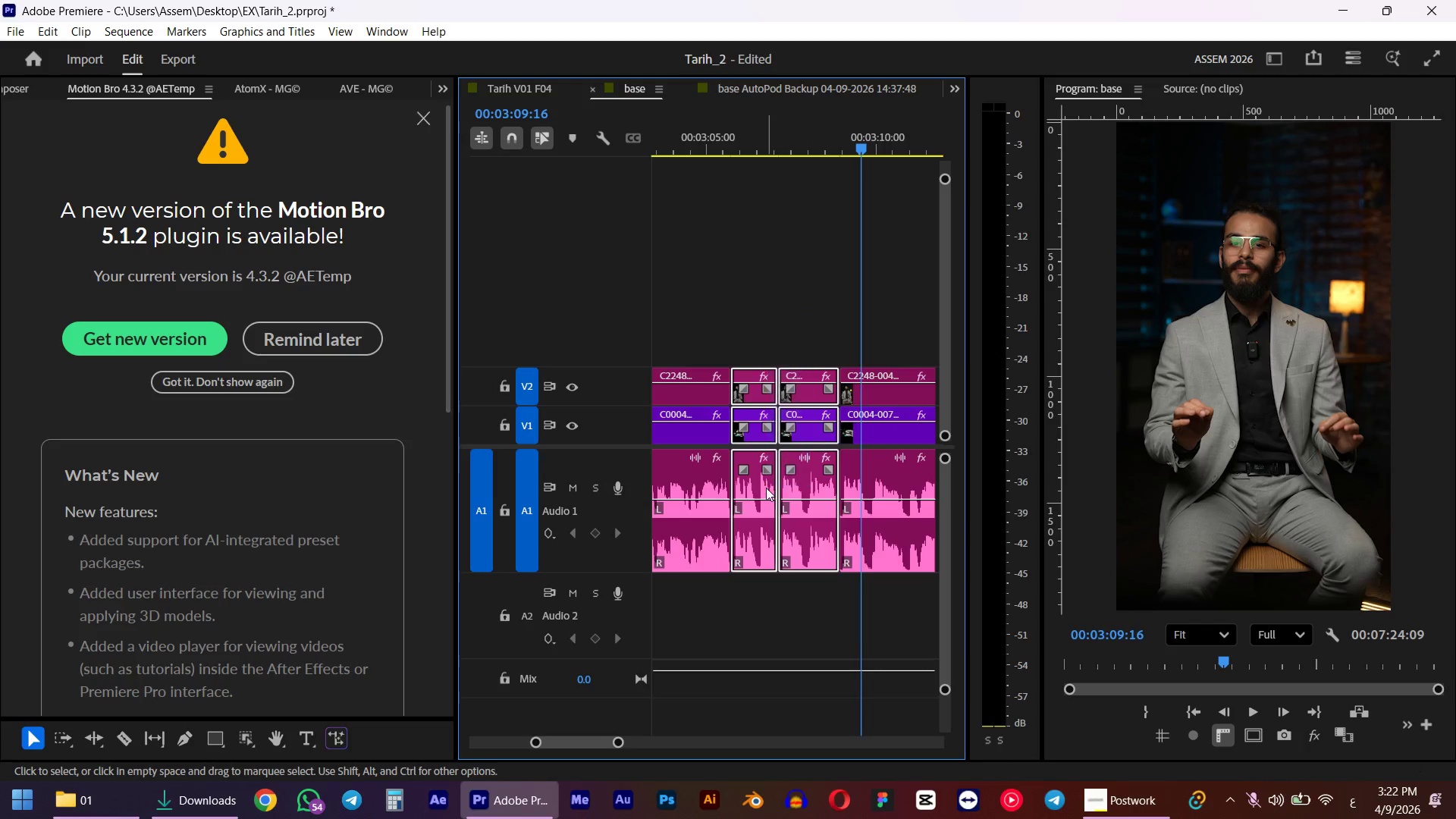 
key(D)
 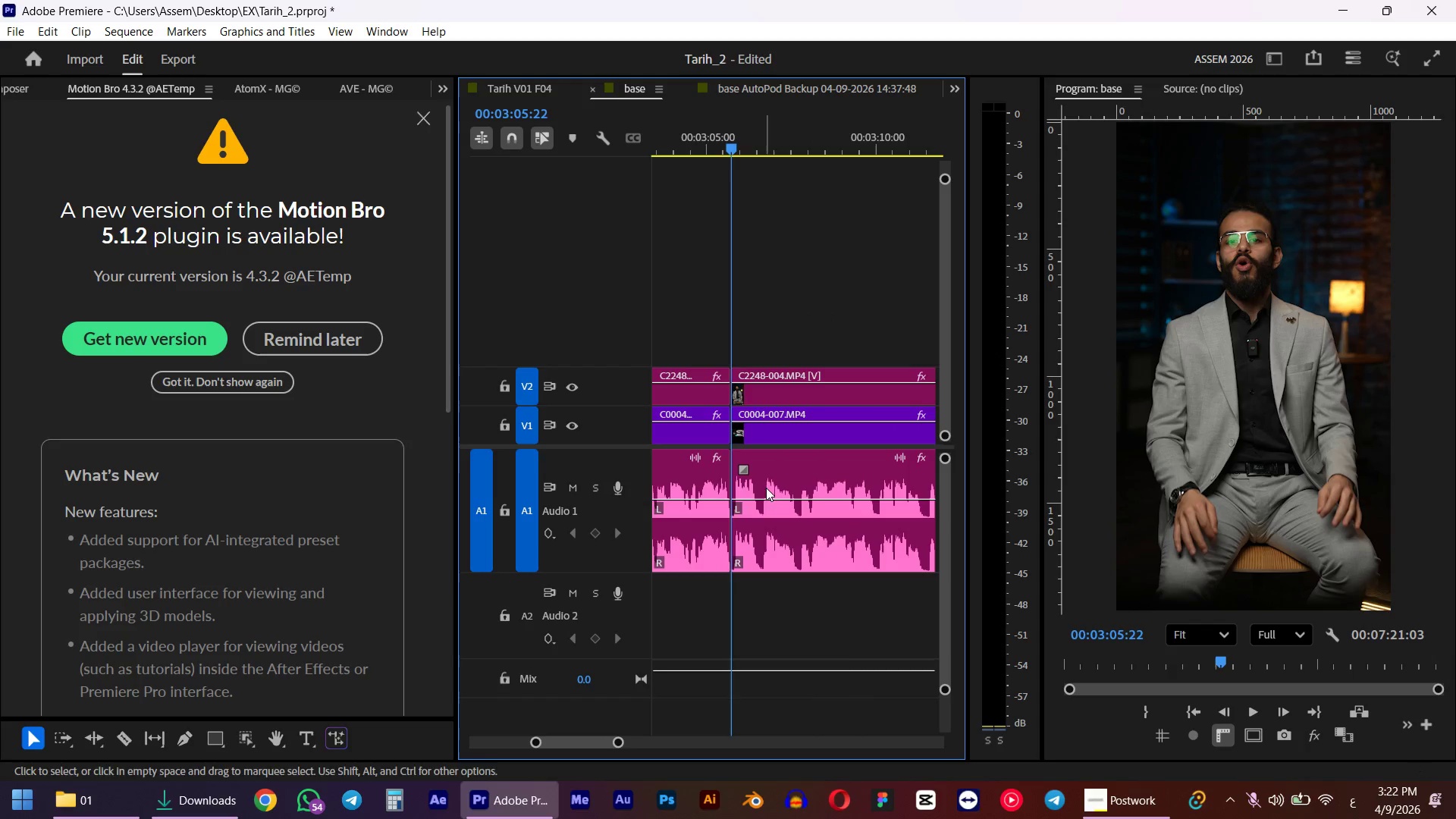 
hold_key(key=AltLeft, duration=0.38)
scroll: coordinate [736, 510], scroll_direction: up, amount: 10.0
 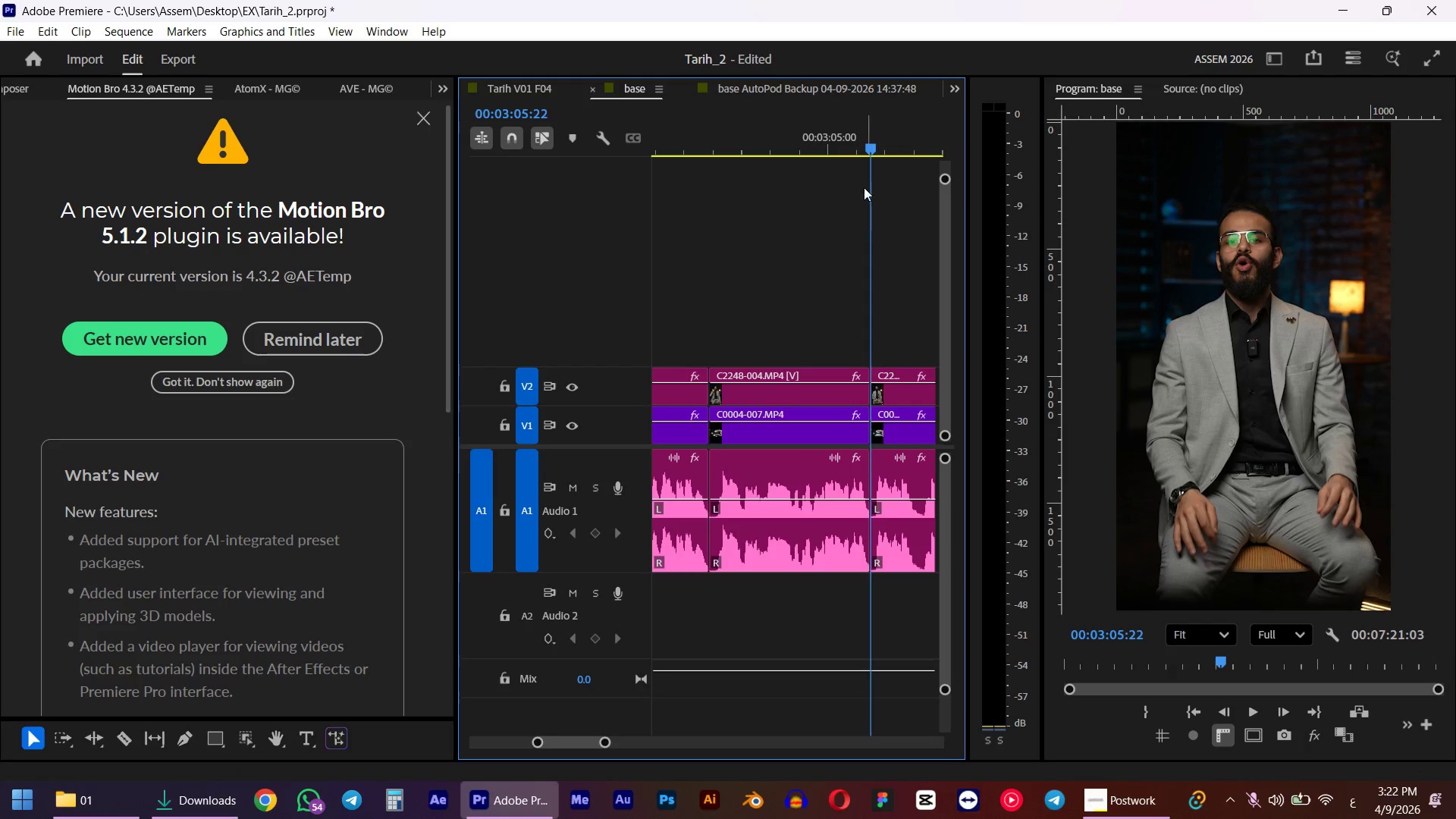 
left_click([845, 135])
 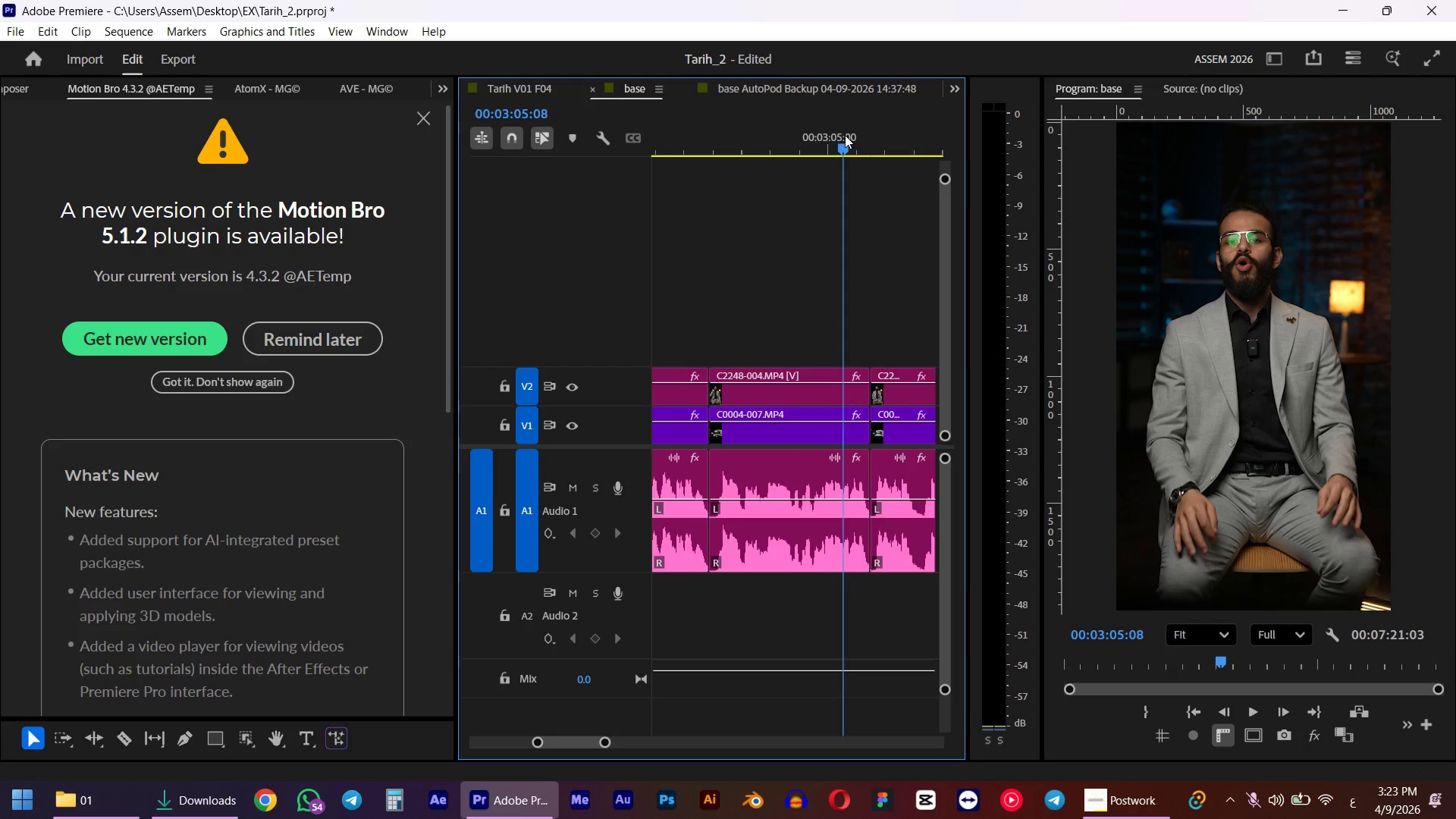 
key(Space)
 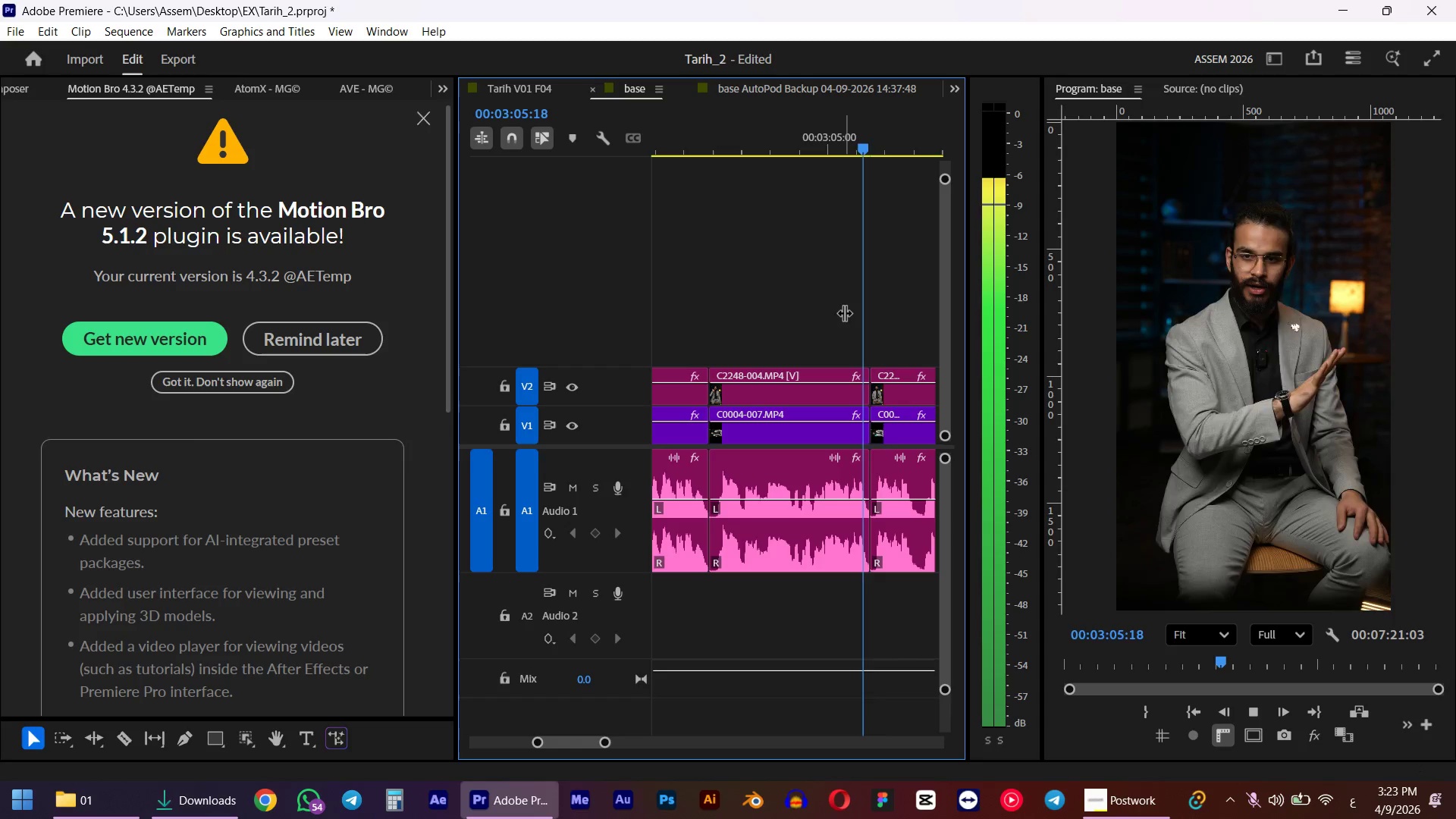 
key(Space)
 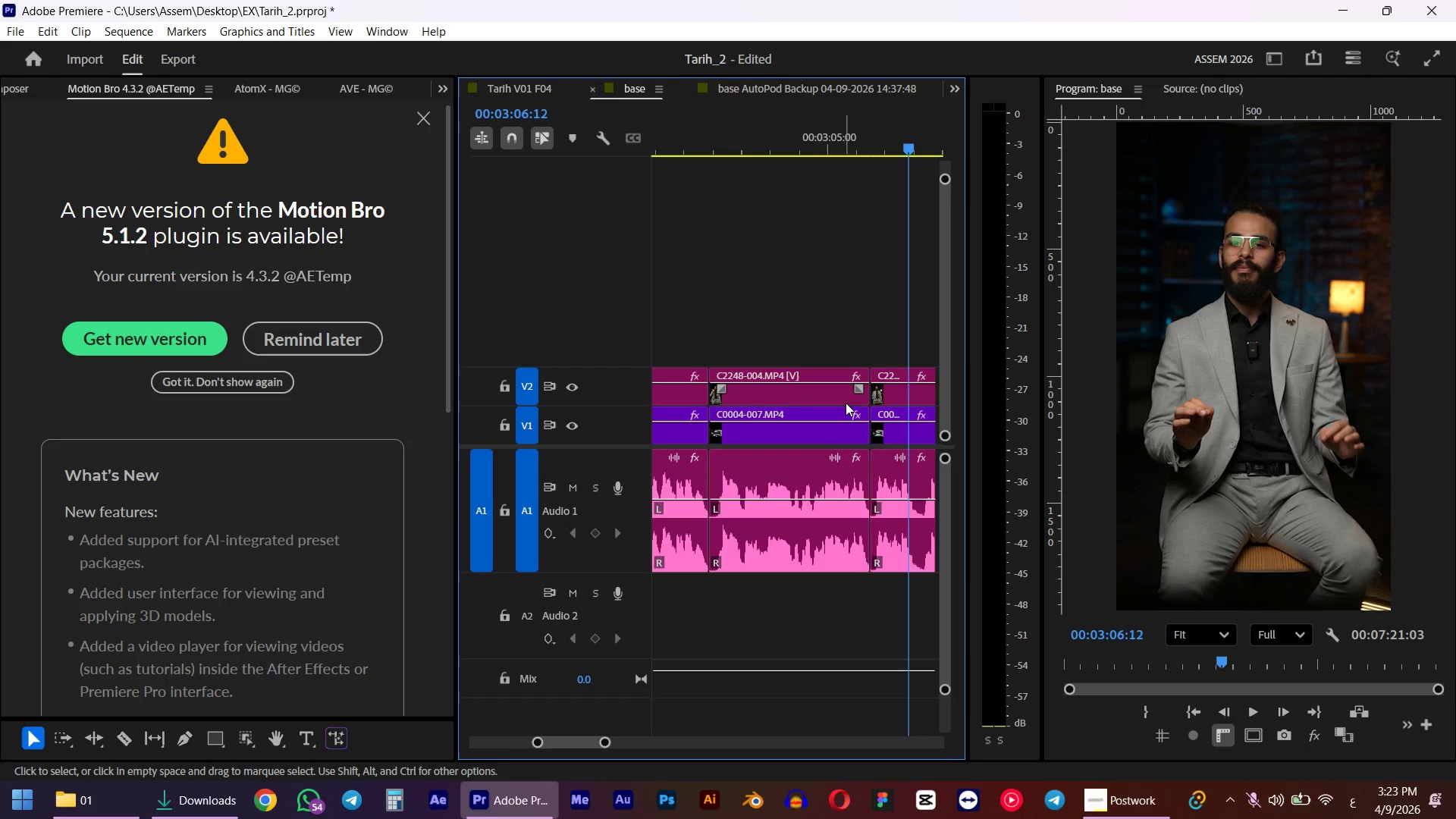 
hold_key(key=AltLeft, duration=0.73)
scroll: coordinate [815, 389], scroll_direction: up, amount: 5.0
 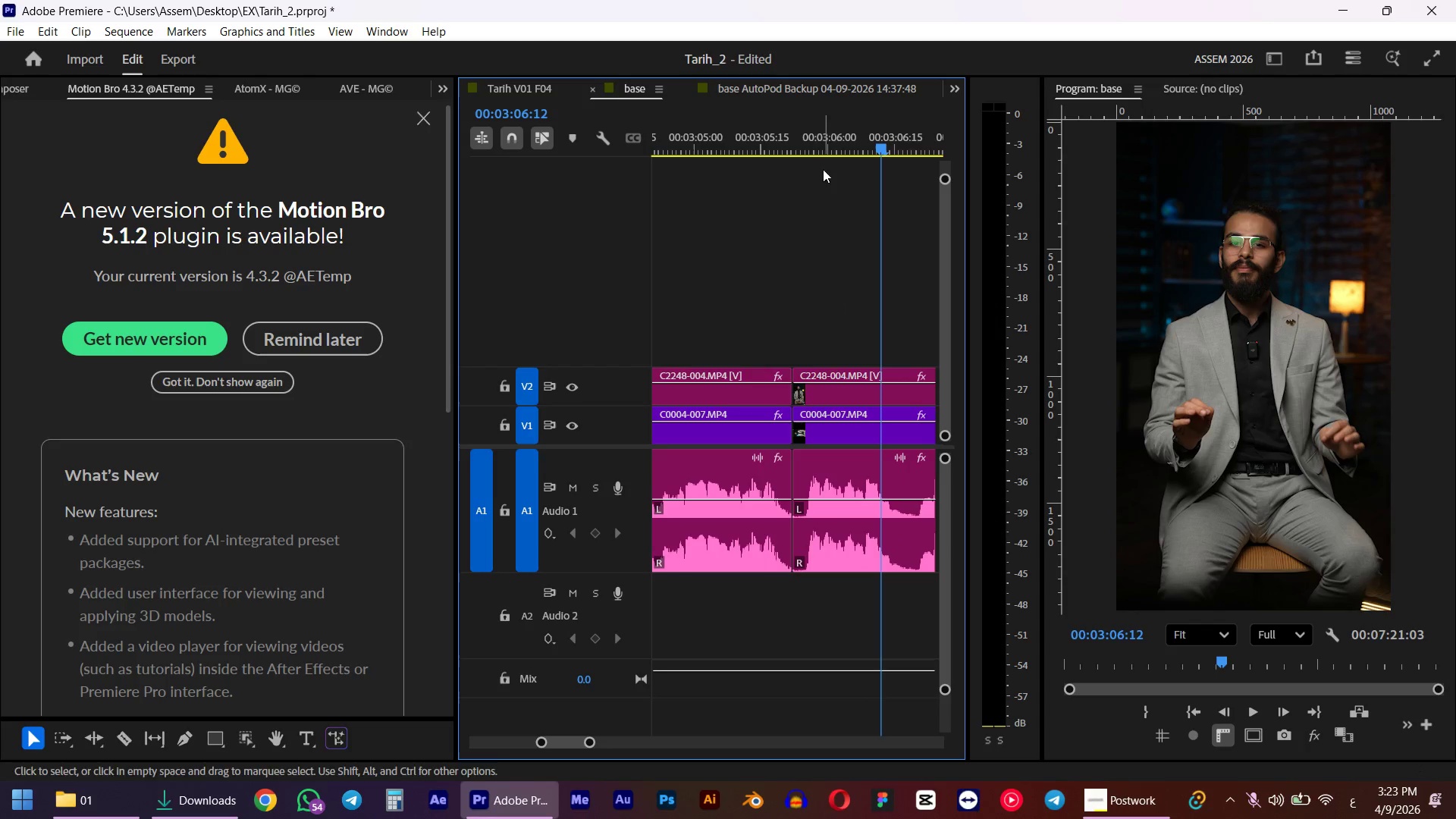 
left_click_drag(start_coordinate=[824, 127], to_coordinate=[733, 168])
 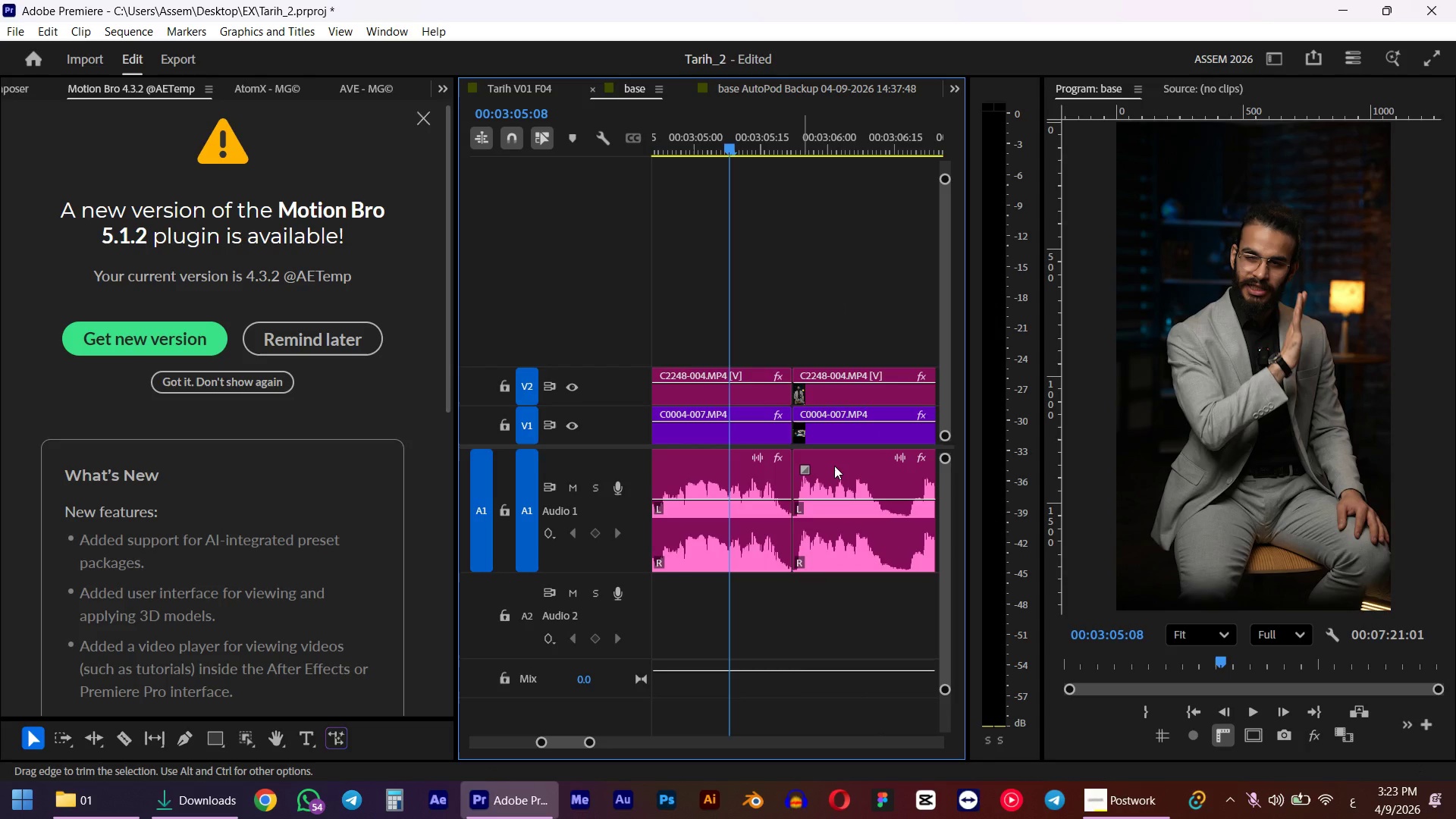 
key(Q)
 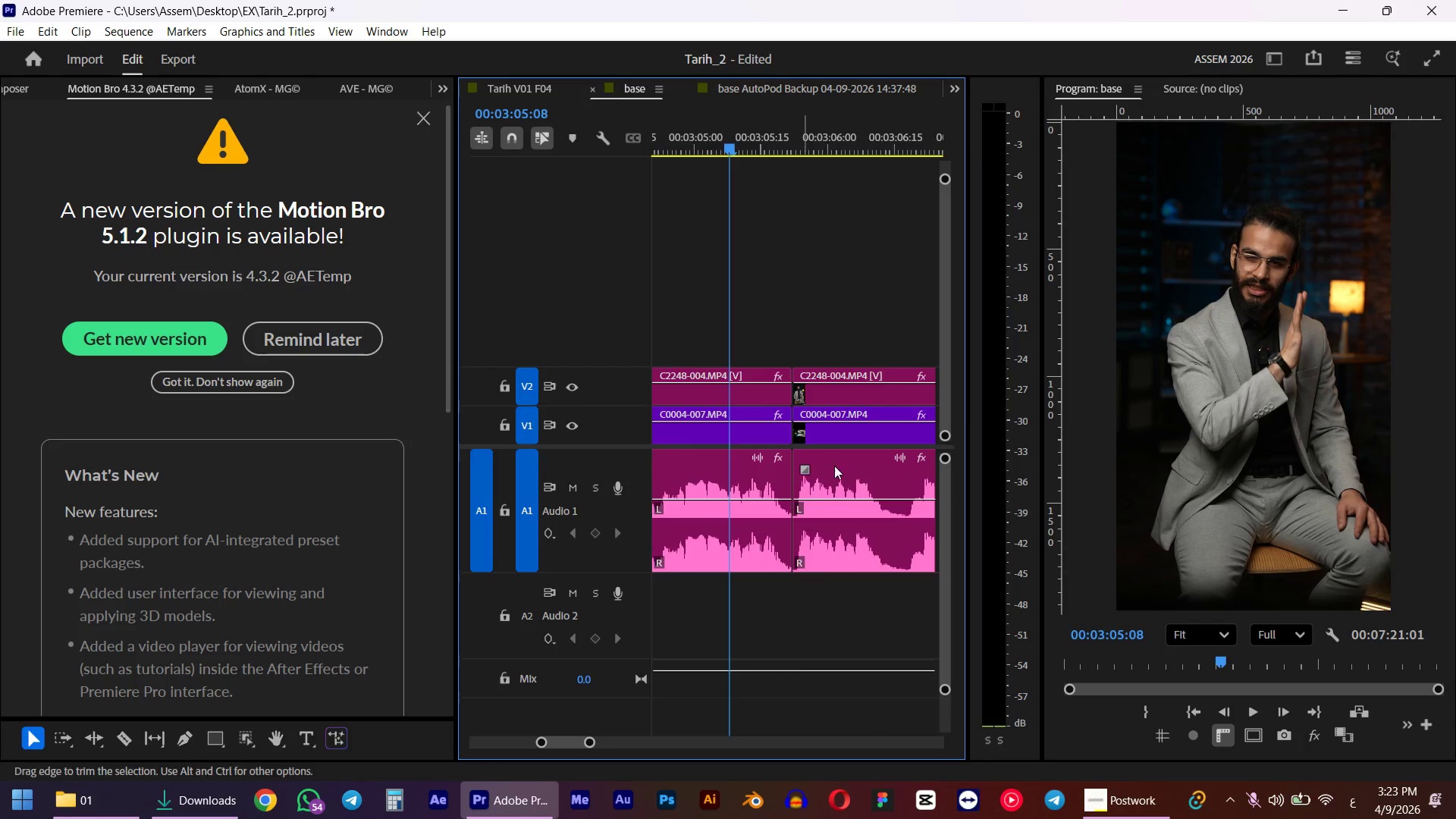 
type(av)
 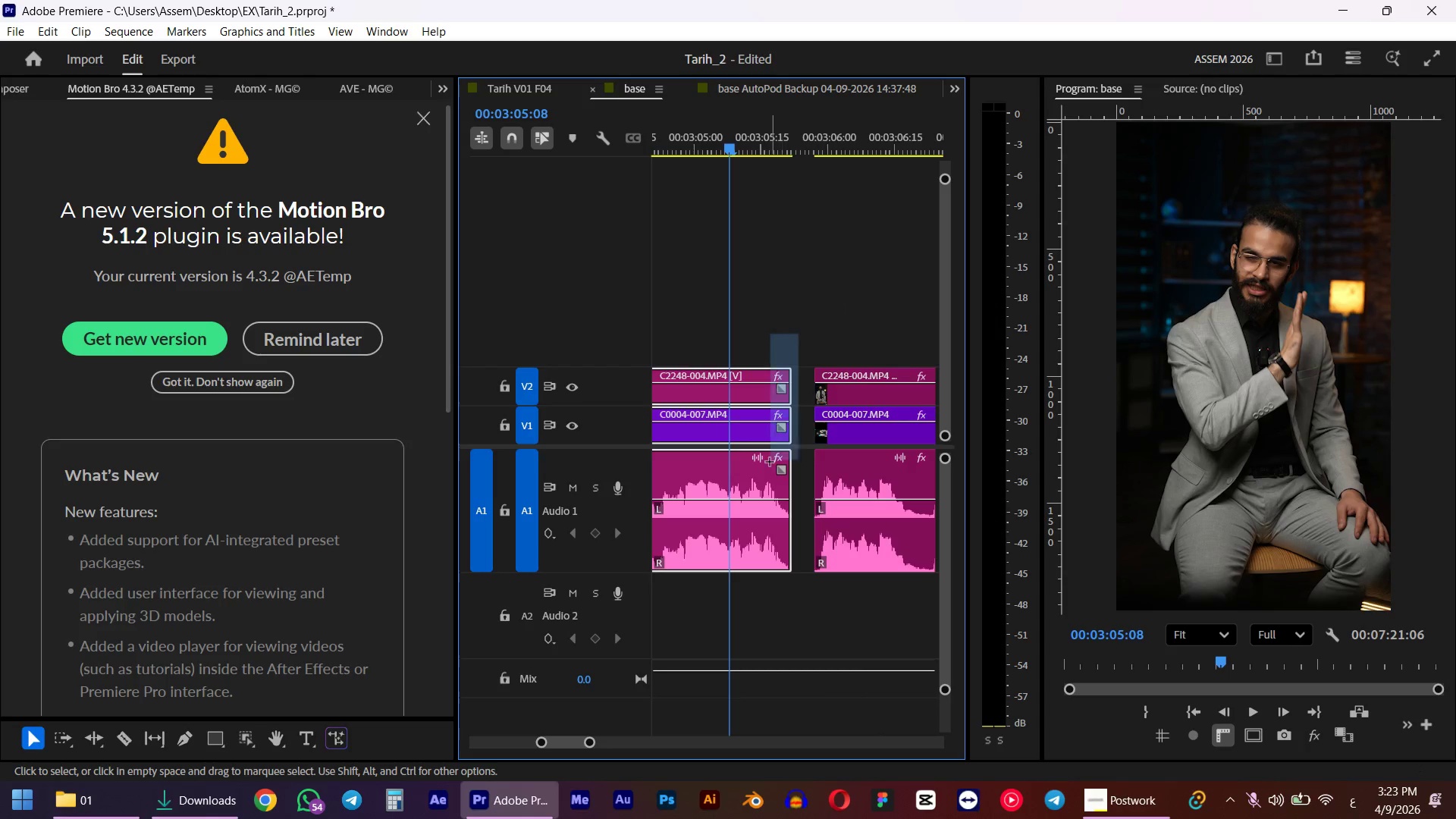 
left_click_drag(start_coordinate=[807, 489], to_coordinate=[827, 486])
 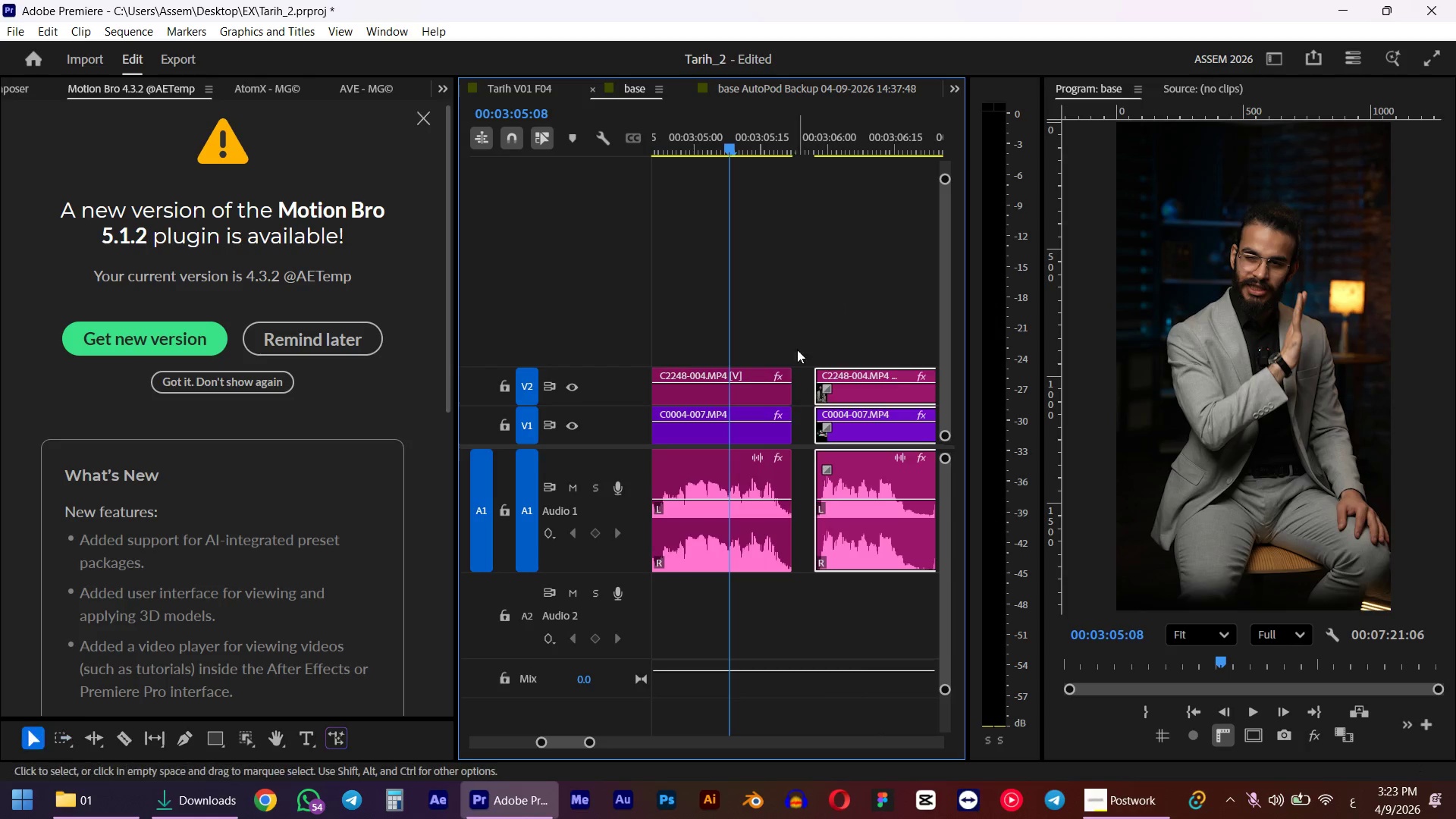 
left_click_drag(start_coordinate=[799, 334], to_coordinate=[767, 468])
 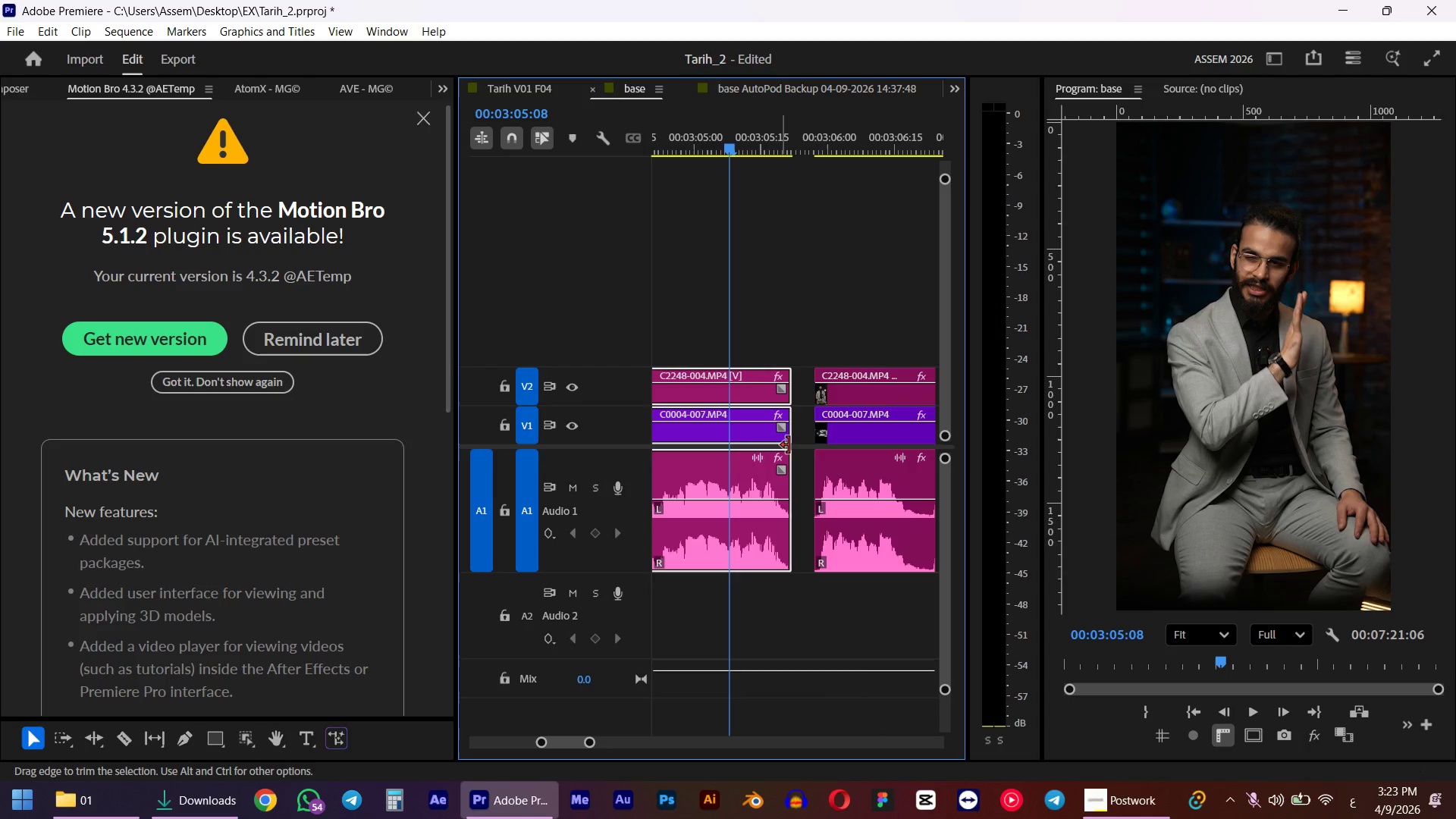 
left_click_drag(start_coordinate=[789, 445], to_coordinate=[808, 447])
 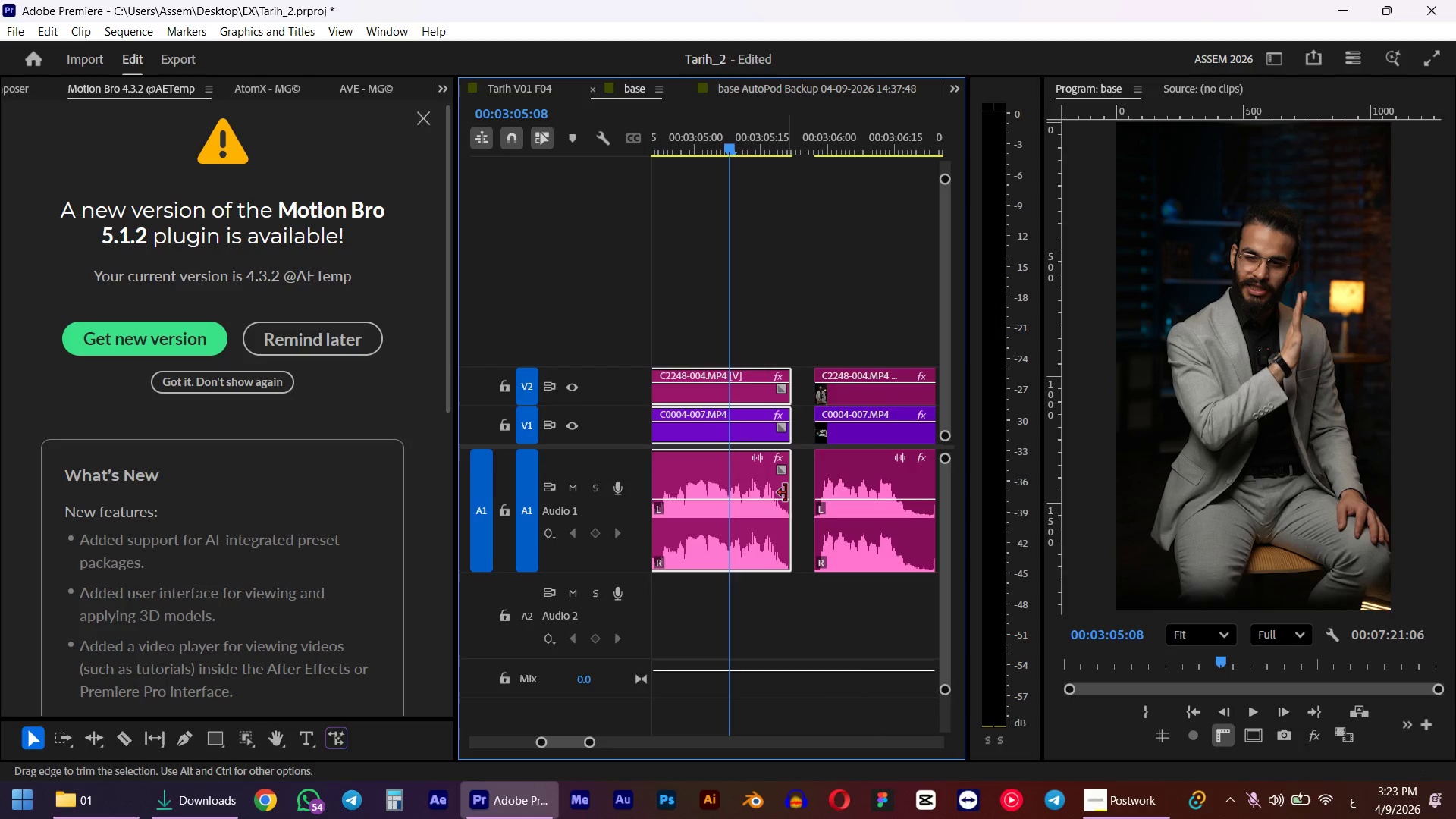 
left_click_drag(start_coordinate=[786, 493], to_coordinate=[799, 491])
 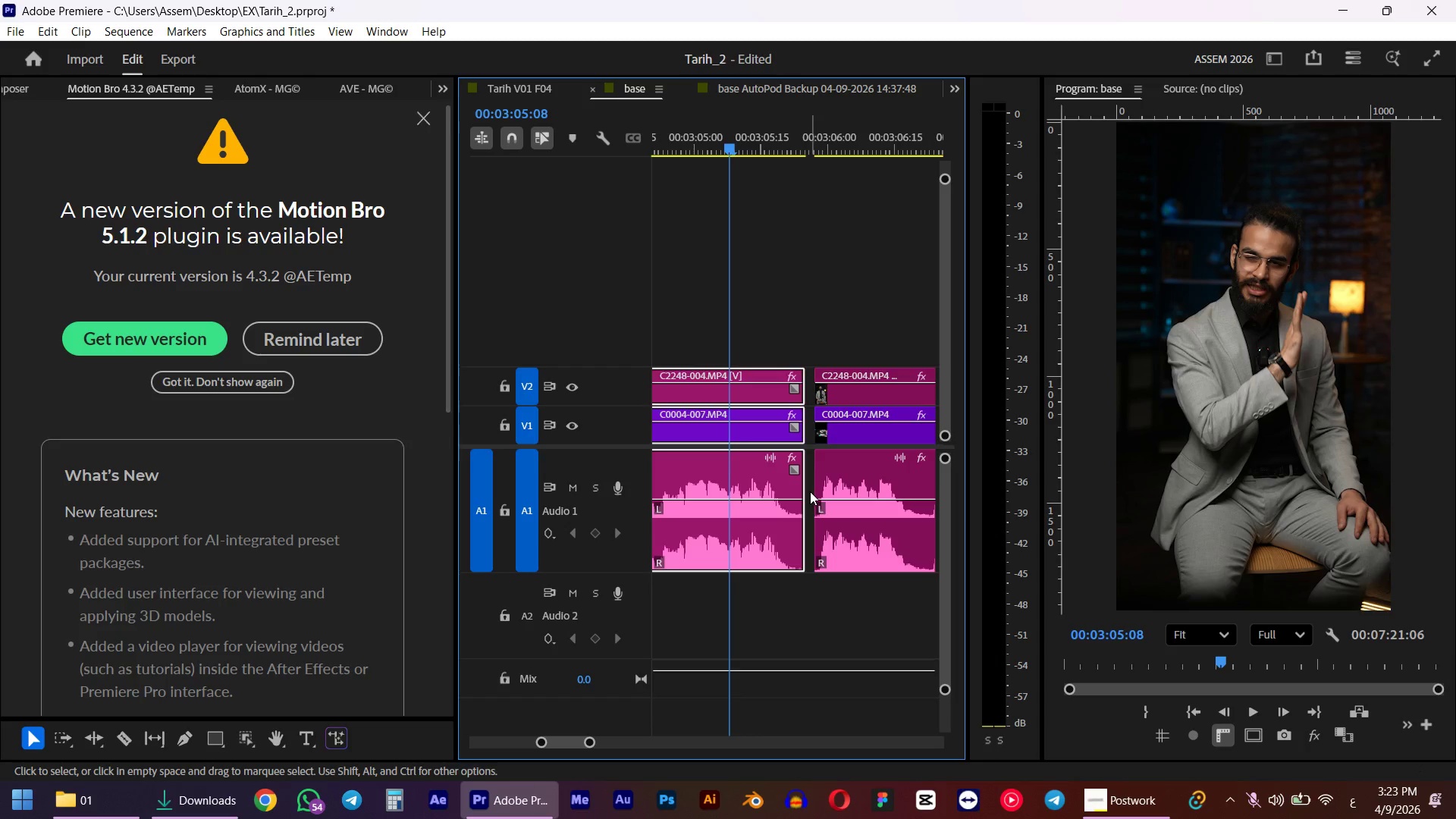 
key(D)
 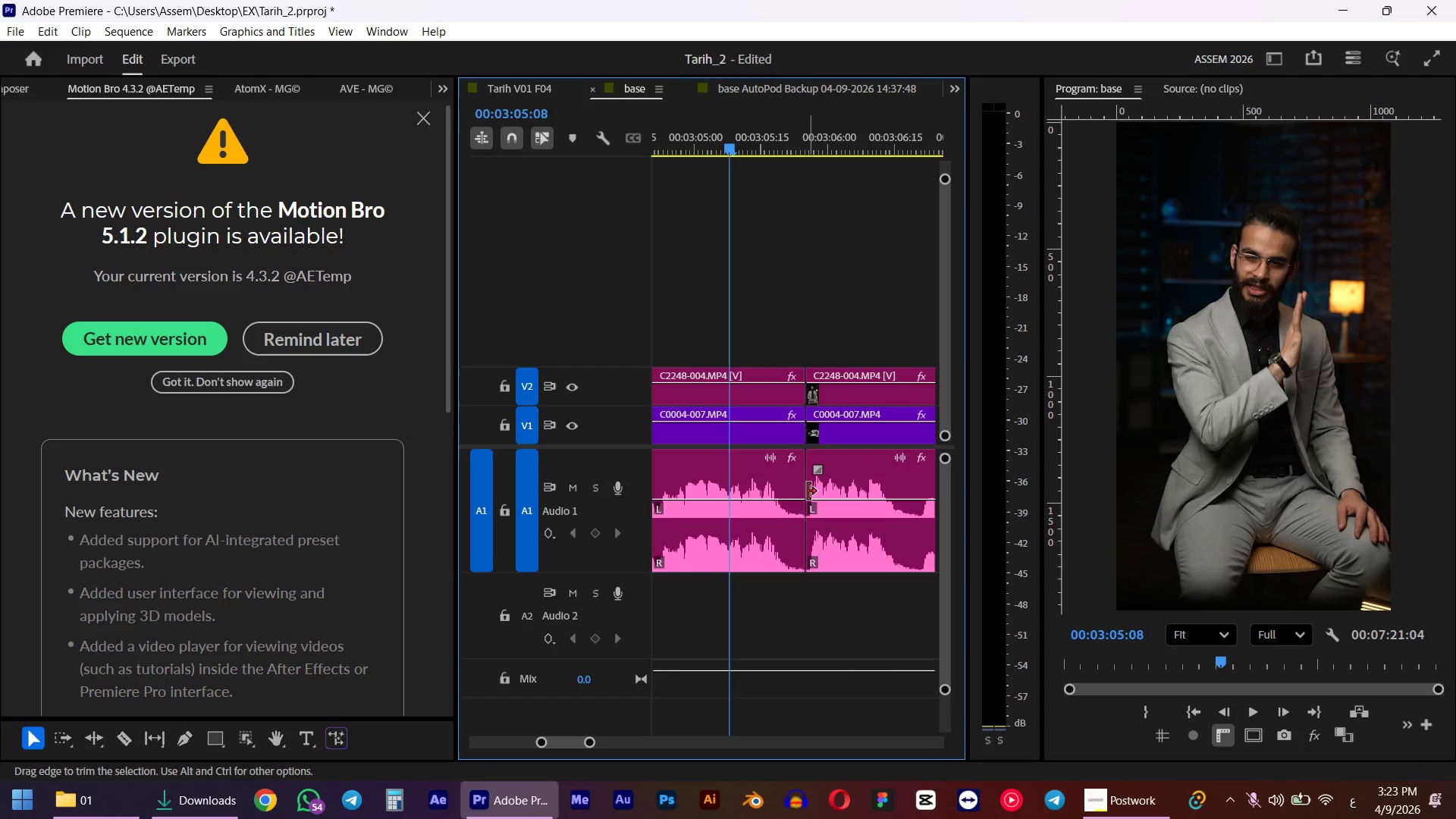 
key(Space)
 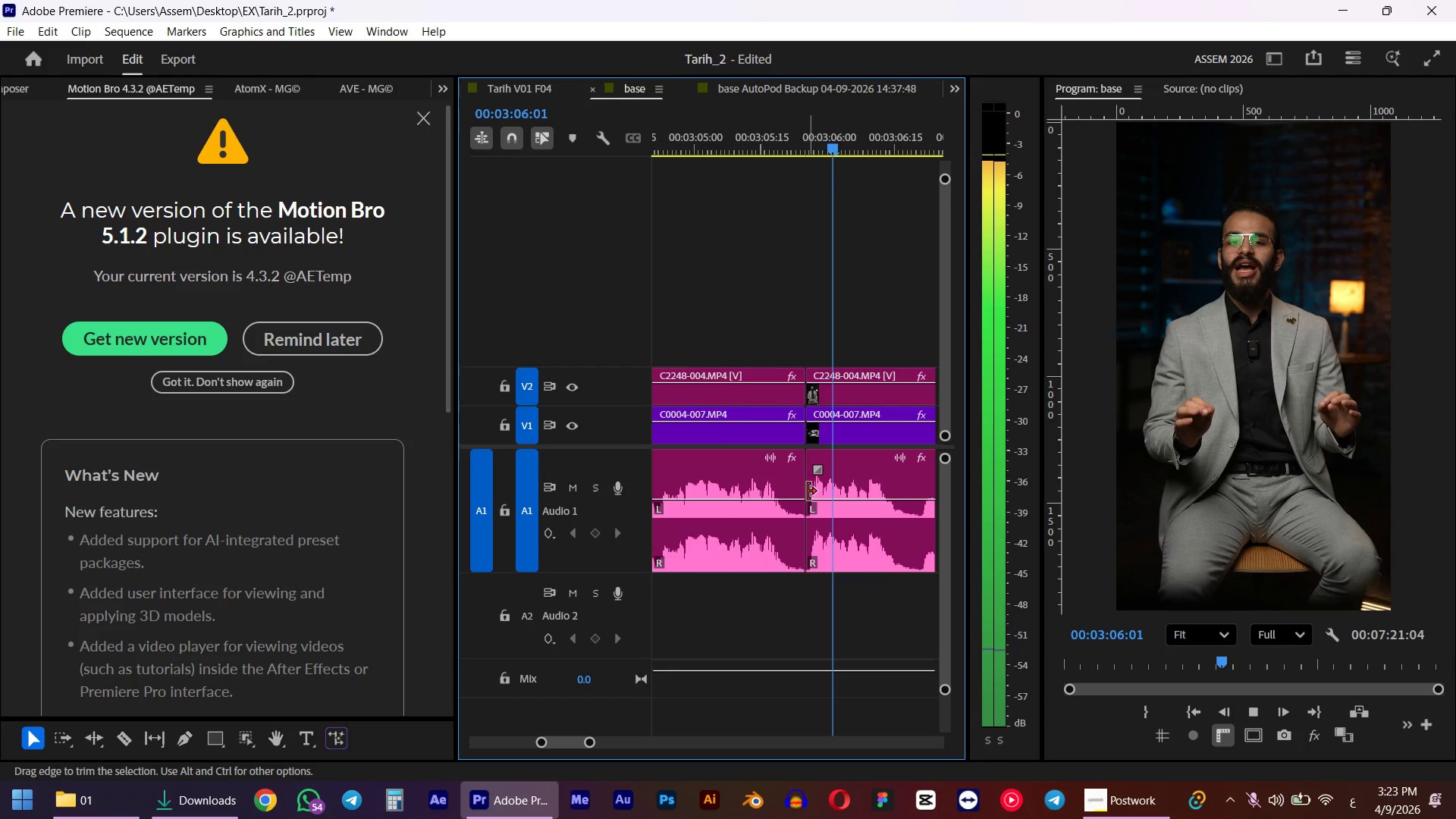 
key(Space)
 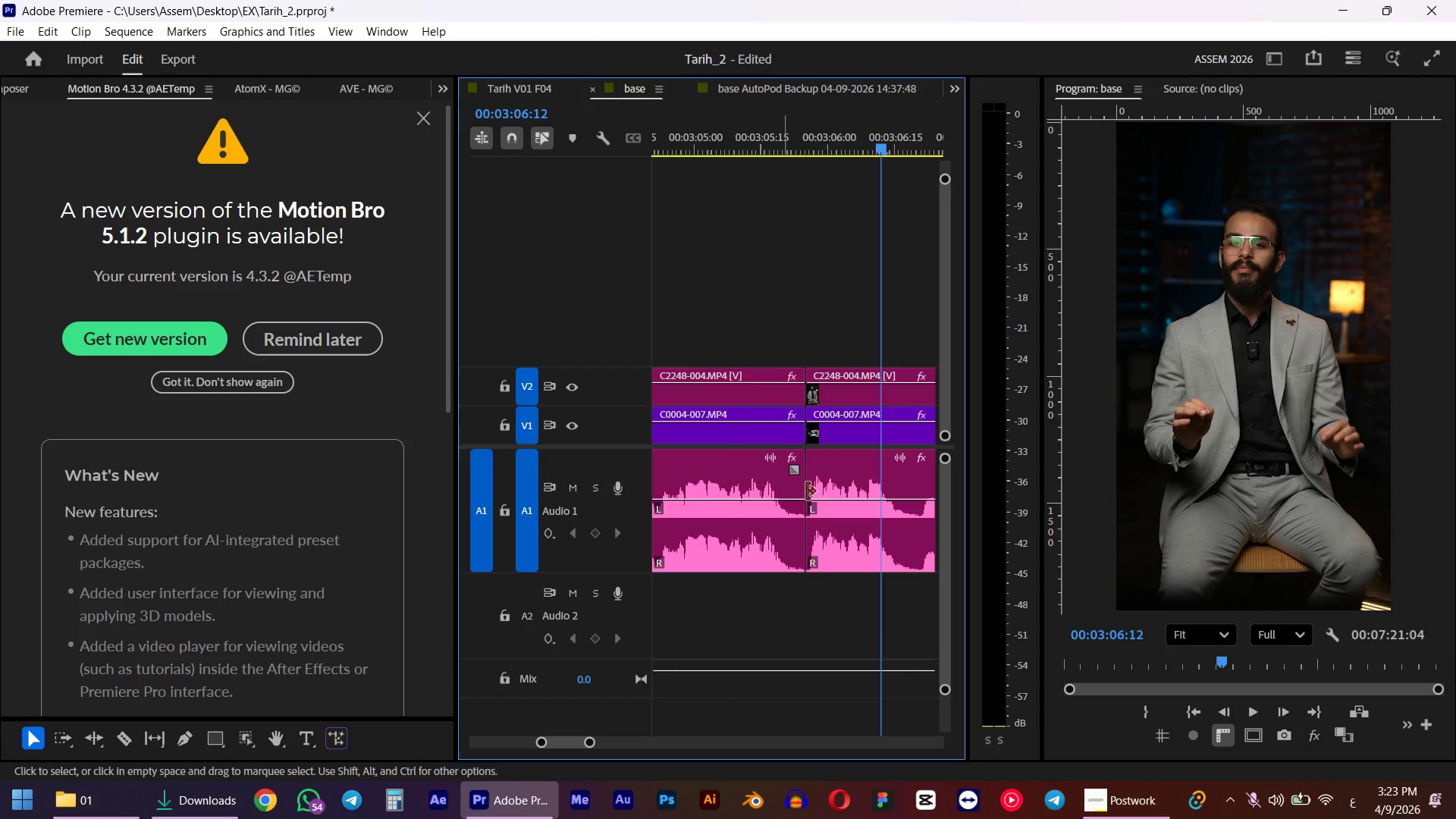 
left_click([749, 142])
 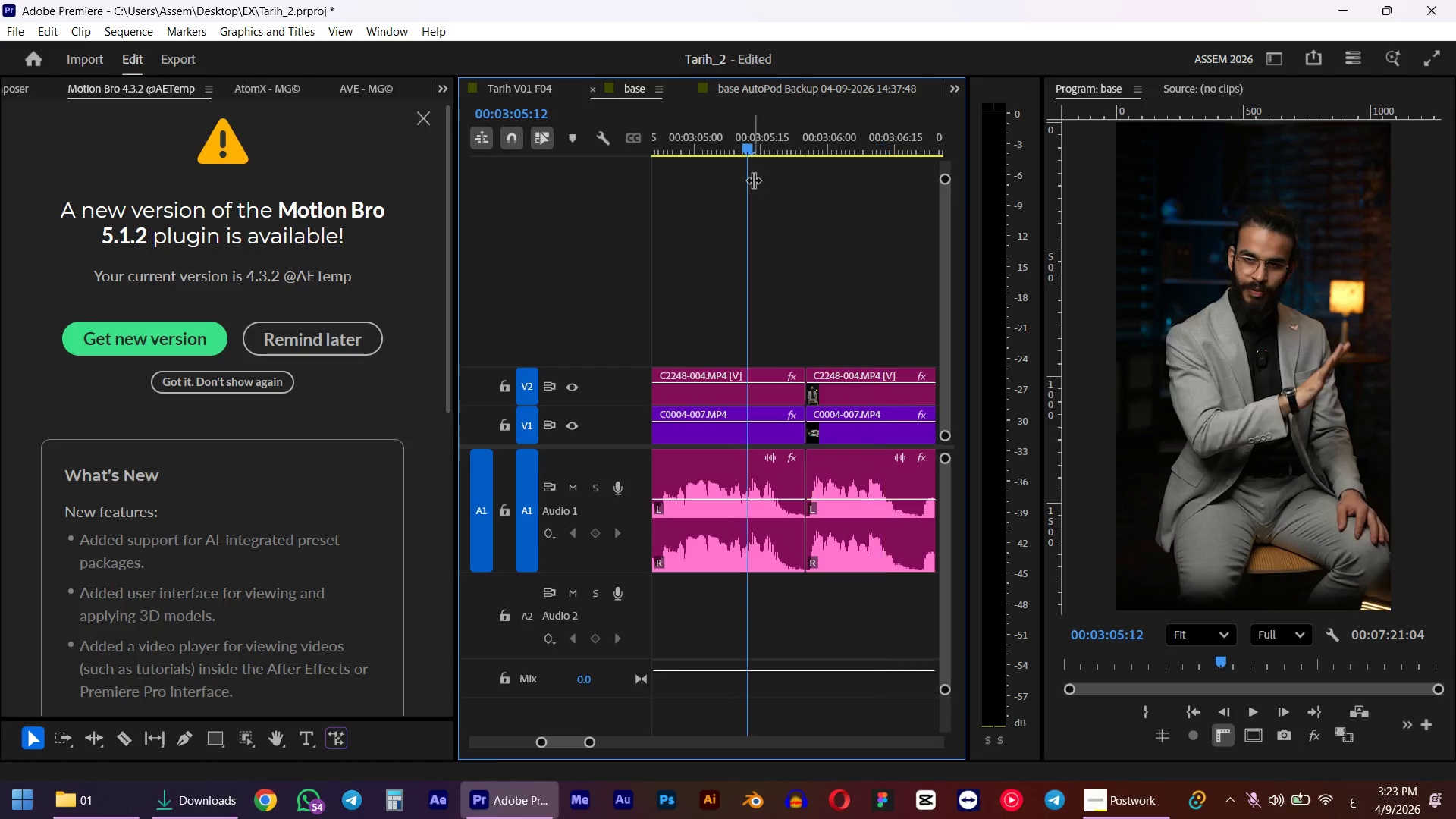 
key(Space)
 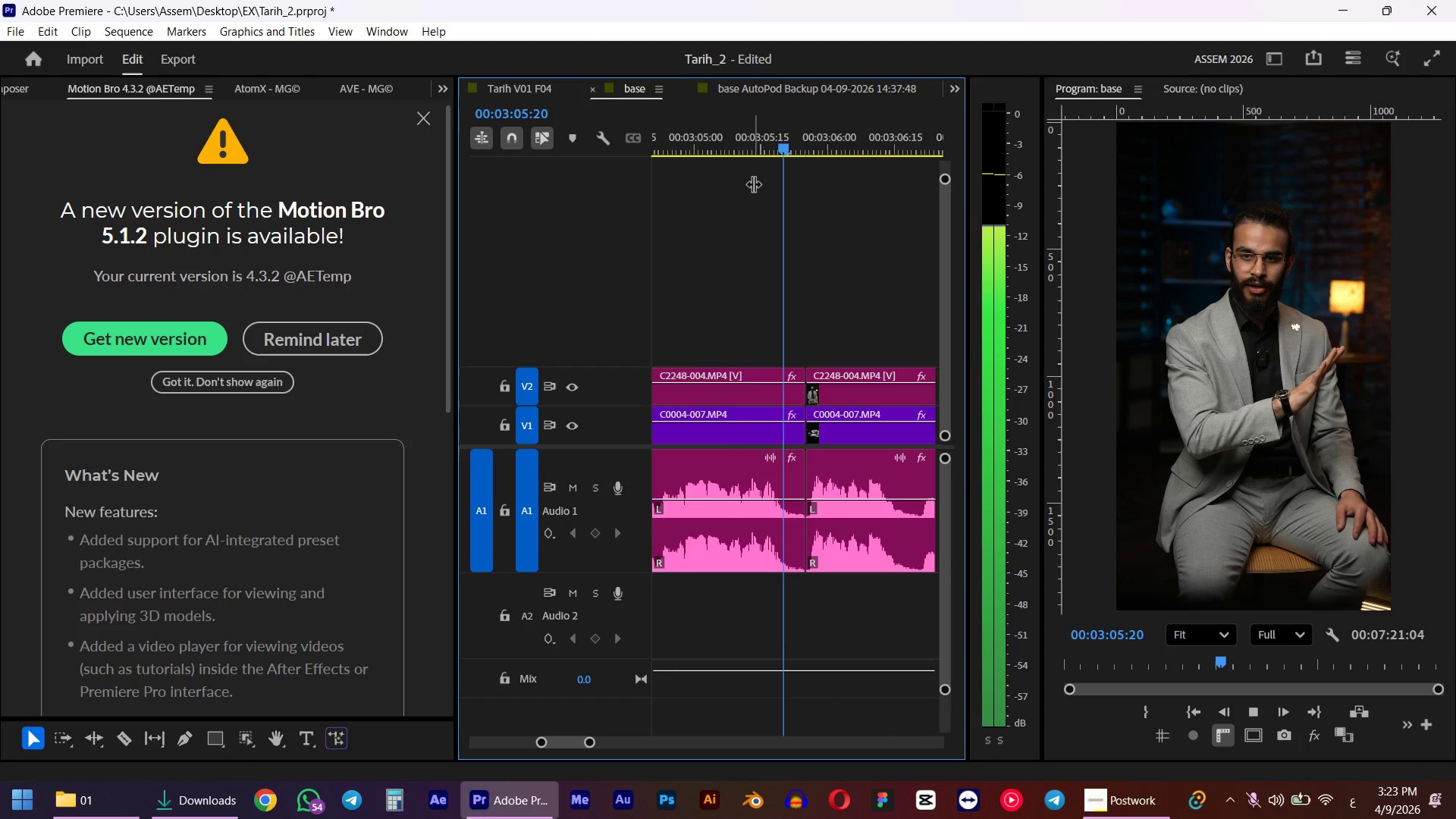 
key(Space)
 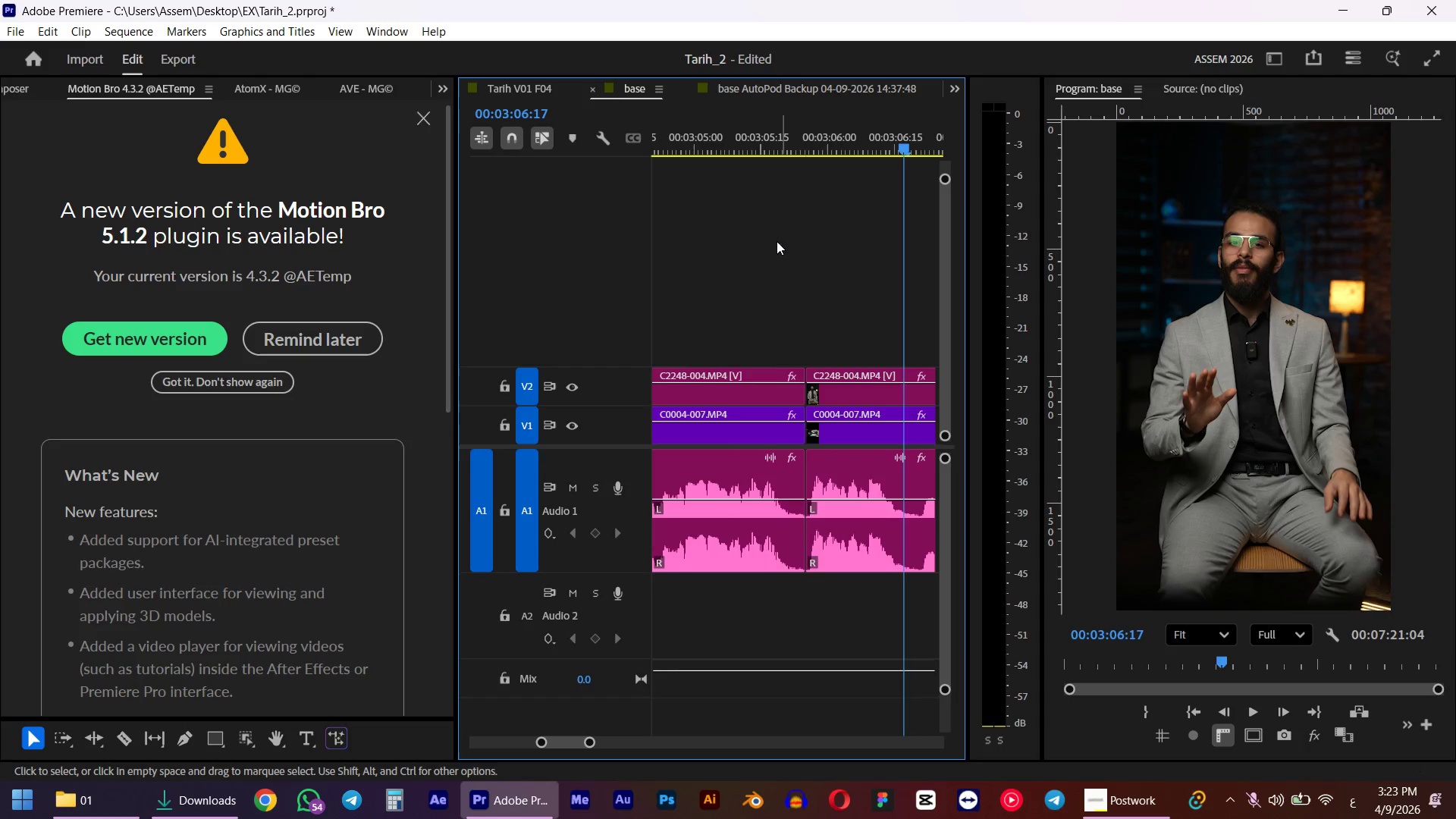 
left_click([748, 134])
 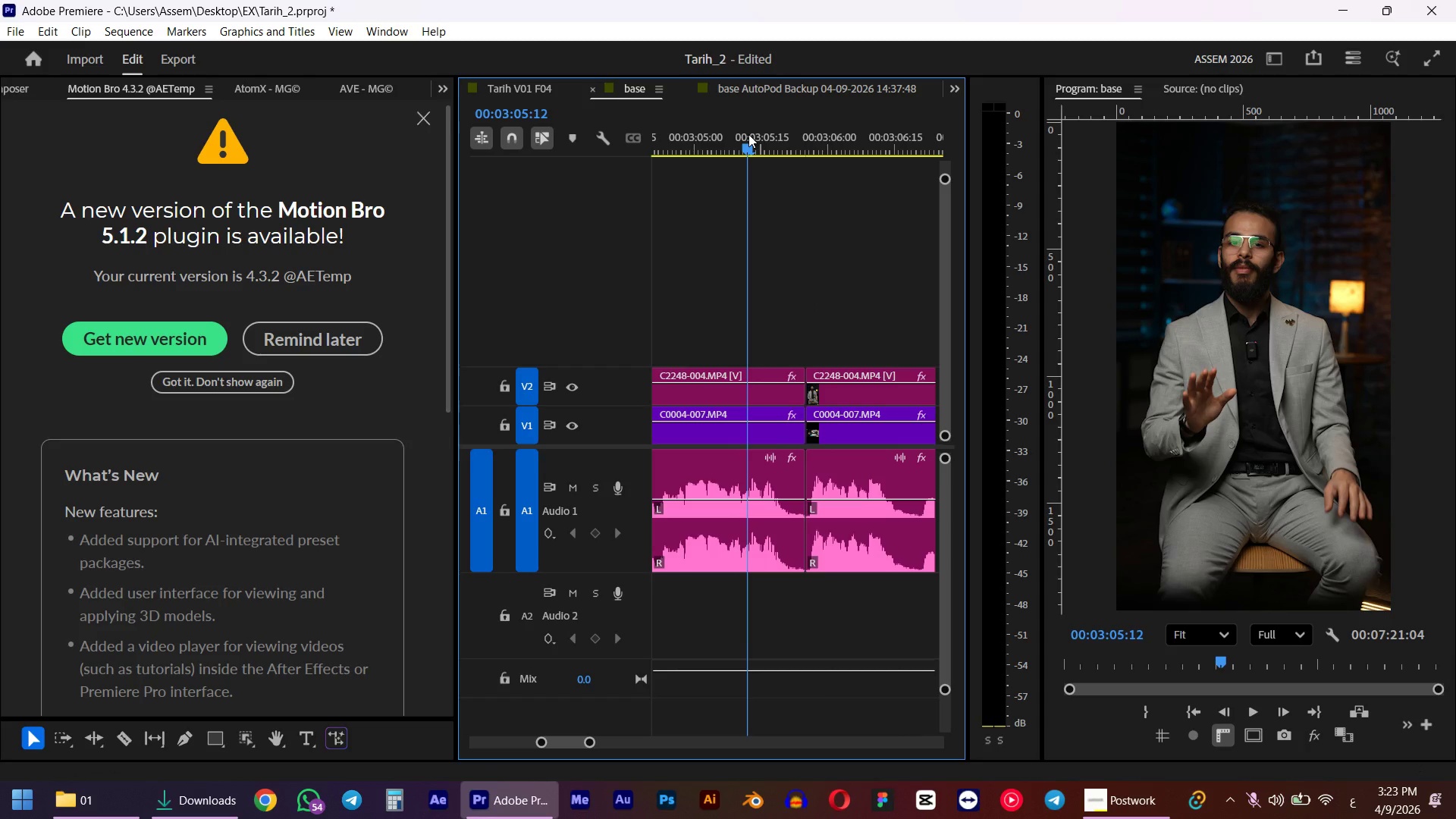 
key(Space)
 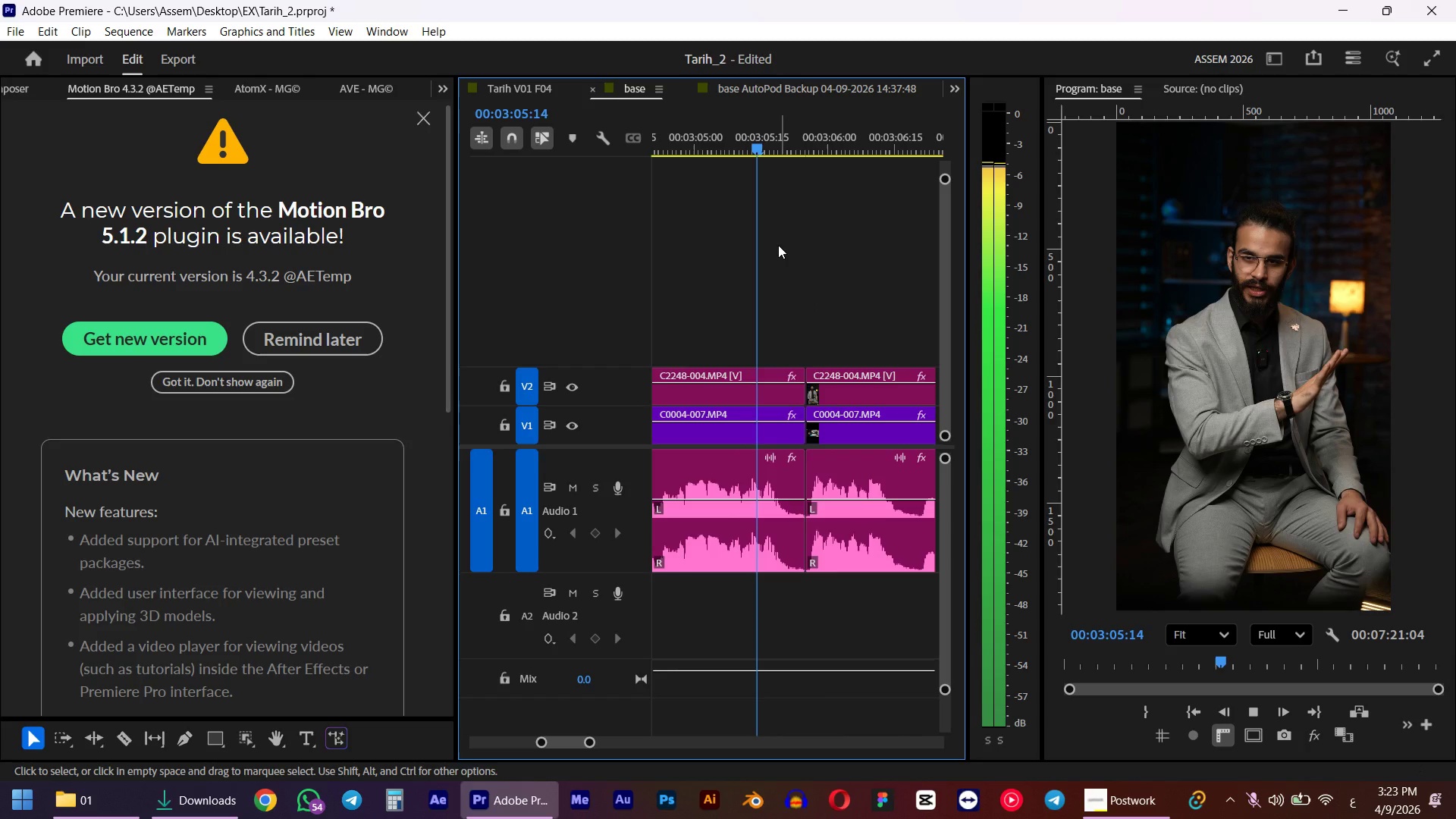 
hold_key(key=AltLeft, duration=0.77)
hold_key(key=AltLeft, duration=0.33)
hold_key(key=AltLeft, duration=0.34)
scroll: coordinate [861, 529], scroll_direction: down, amount: 21.0
 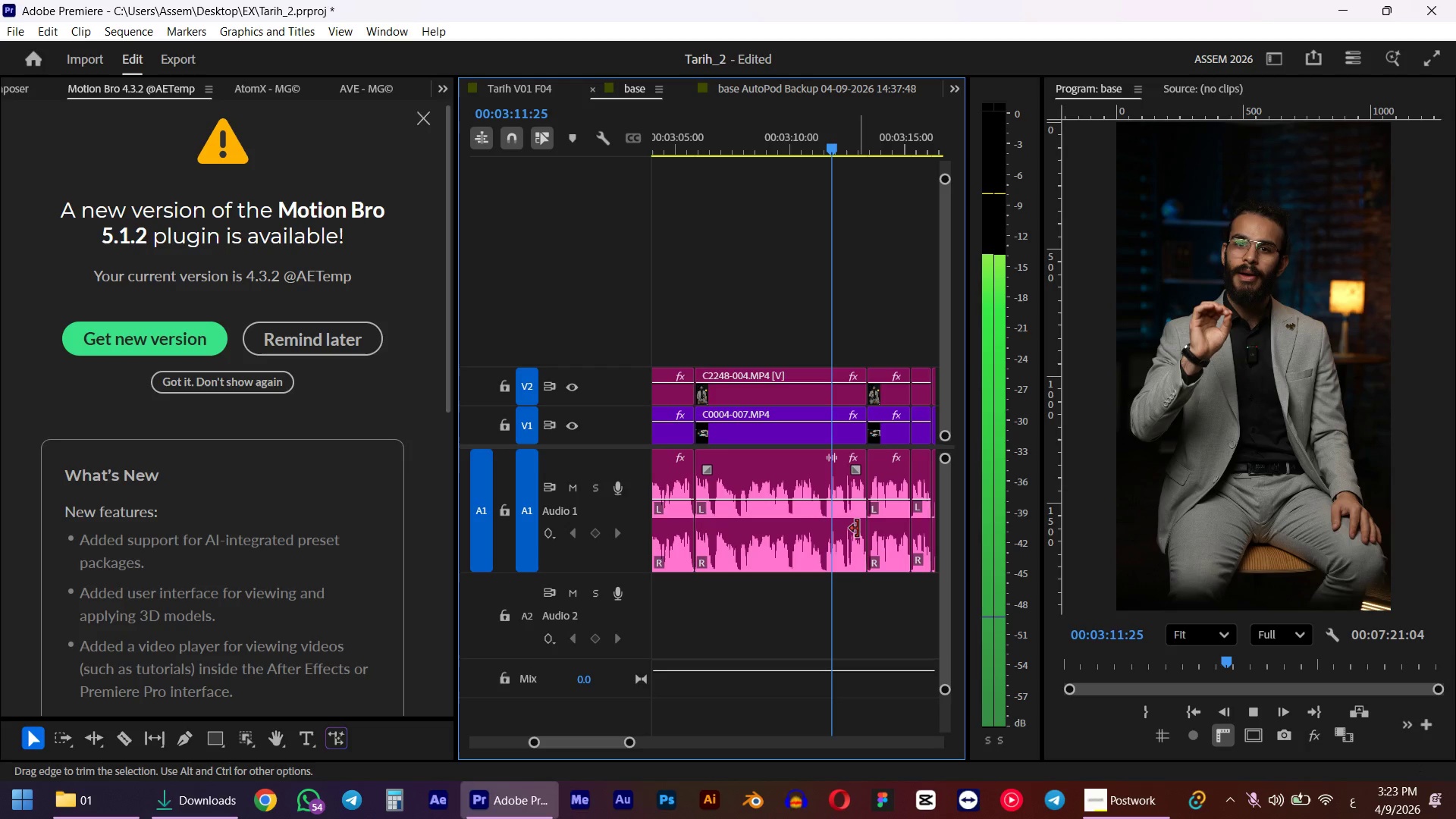 
key(Space)
 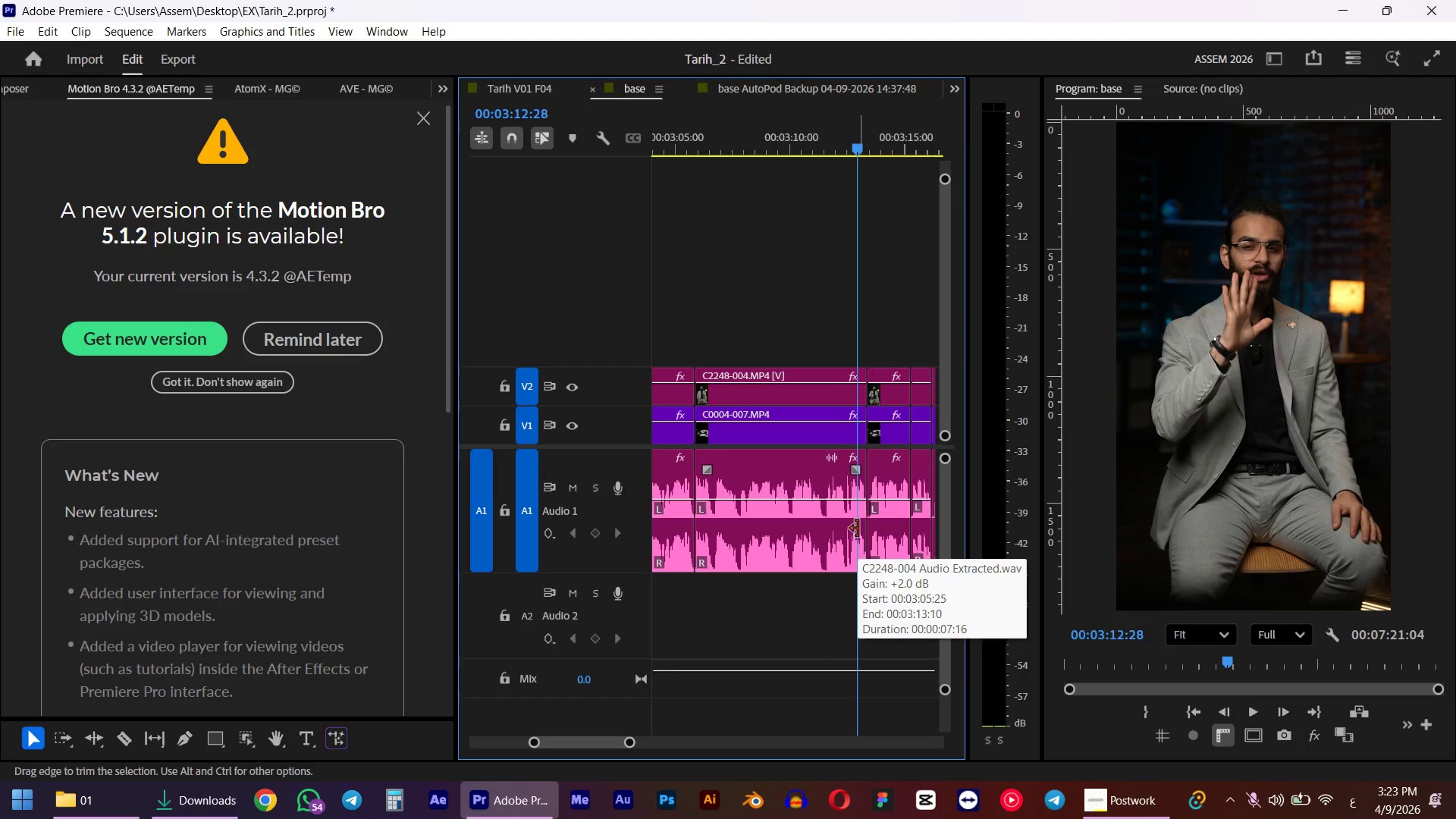 
hold_key(key=AltLeft, duration=1.08)
scroll: coordinate [823, 472], scroll_direction: up, amount: 12.0
 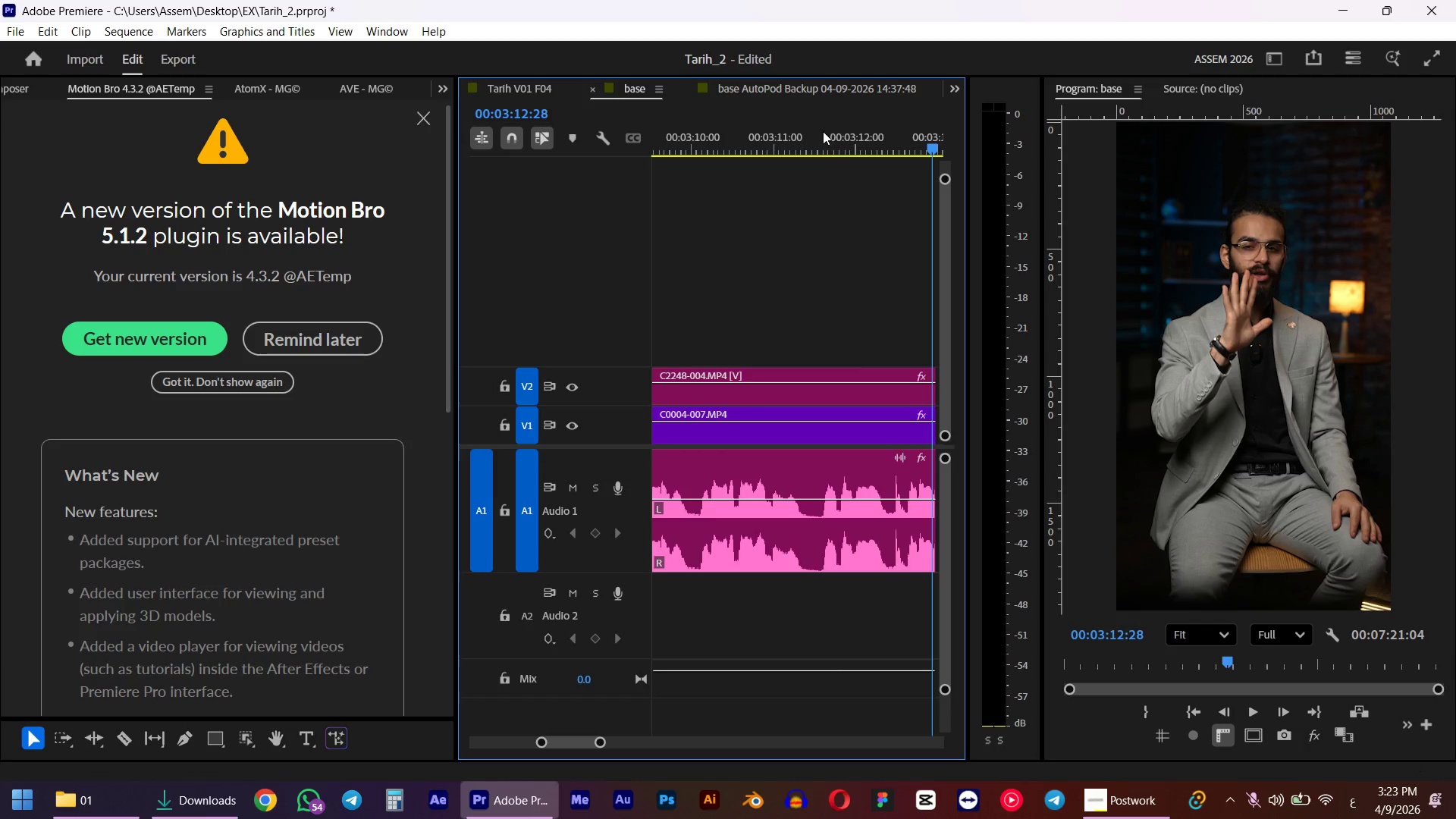 
left_click_drag(start_coordinate=[803, 134], to_coordinate=[714, 164])
 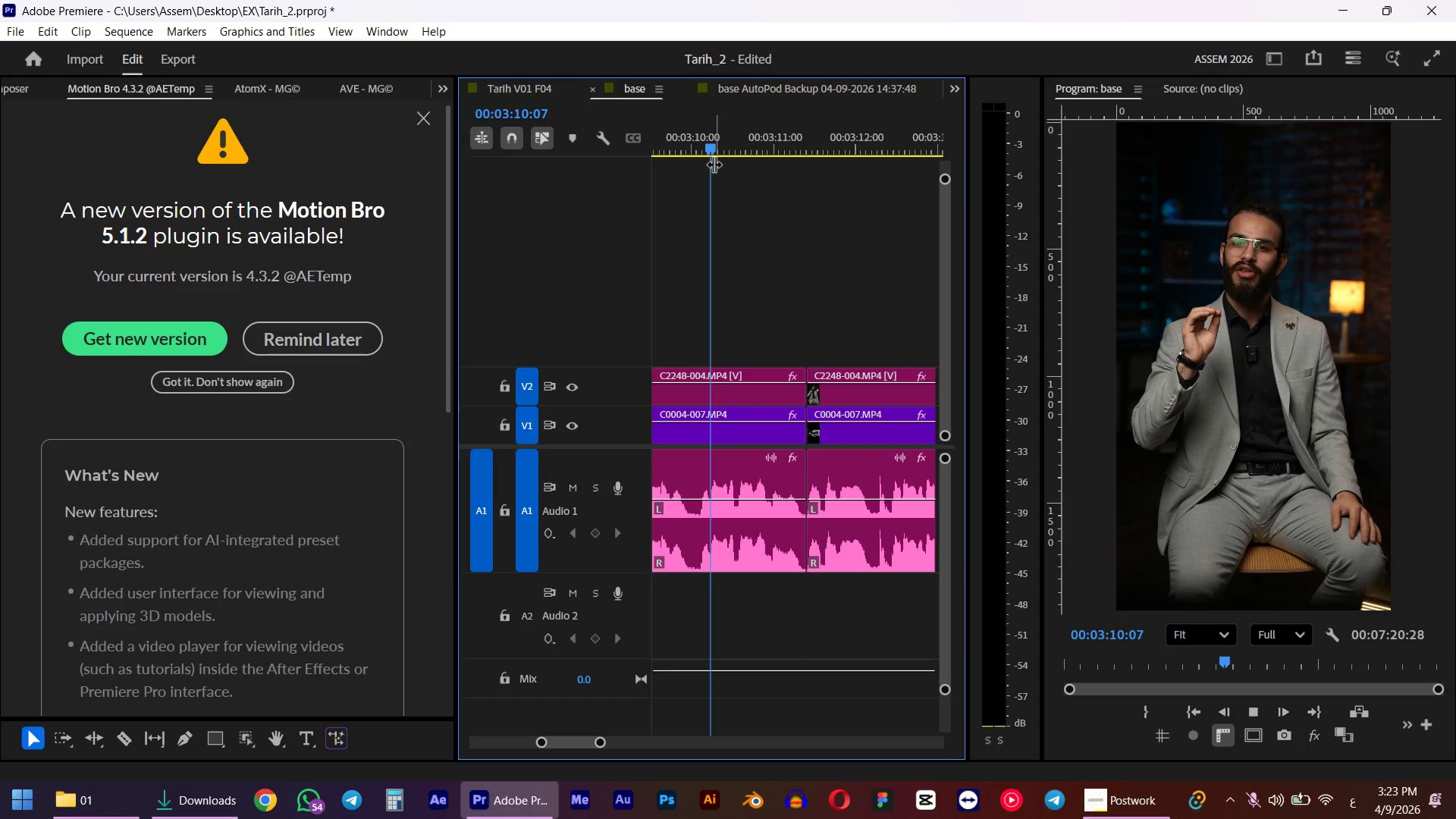 
key(W)
 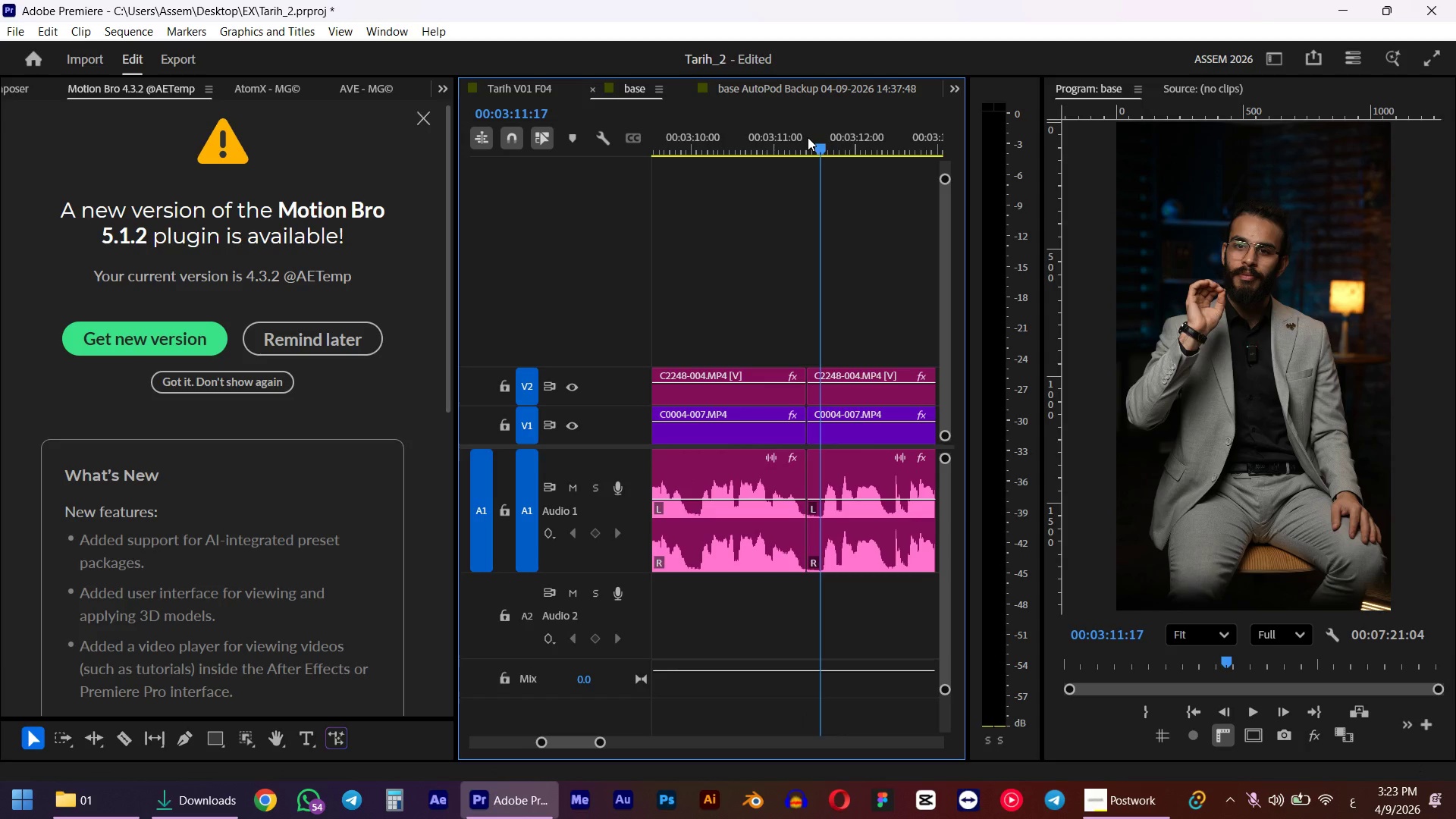 
key(Q)
 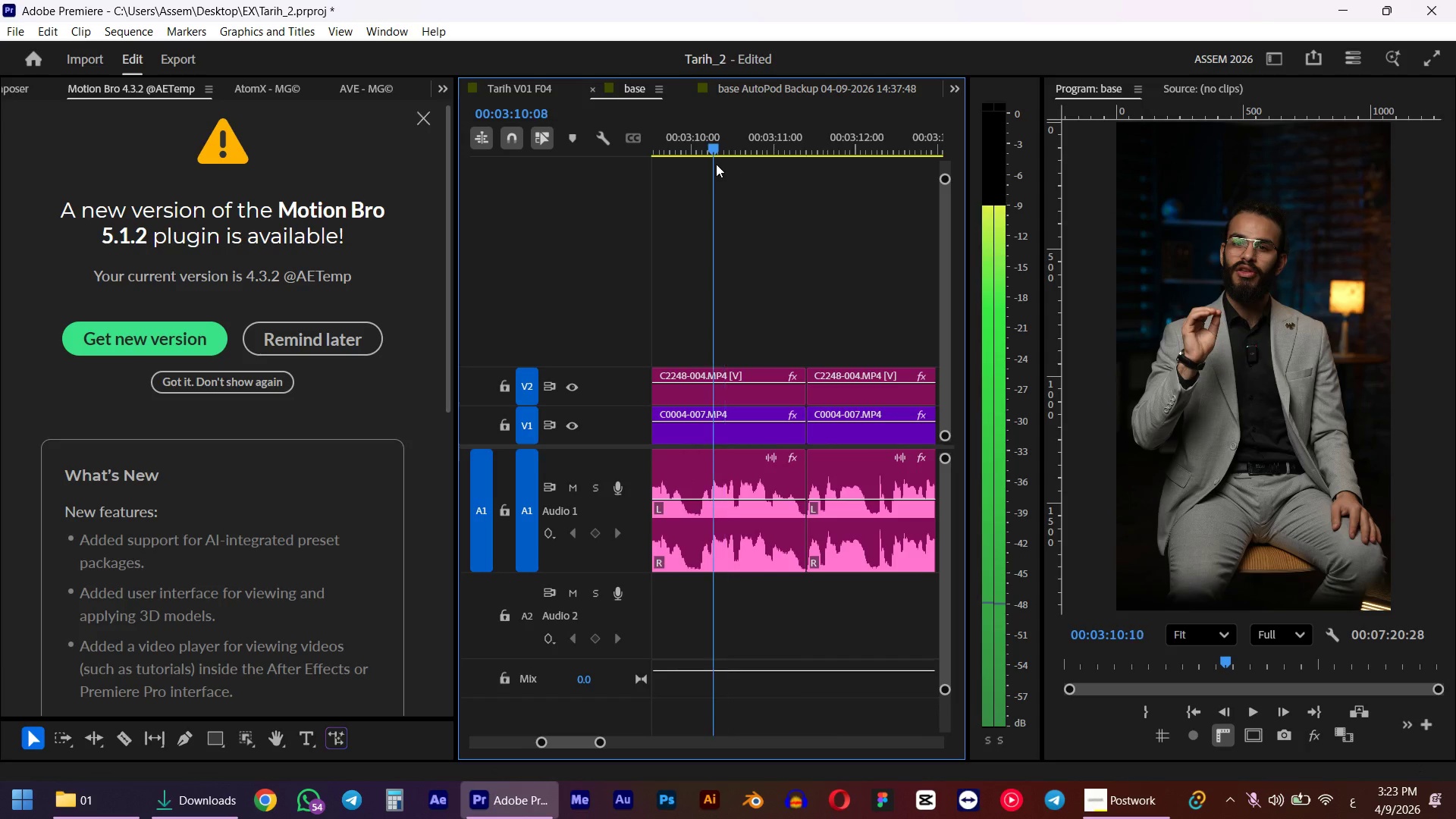 
key(Space)
 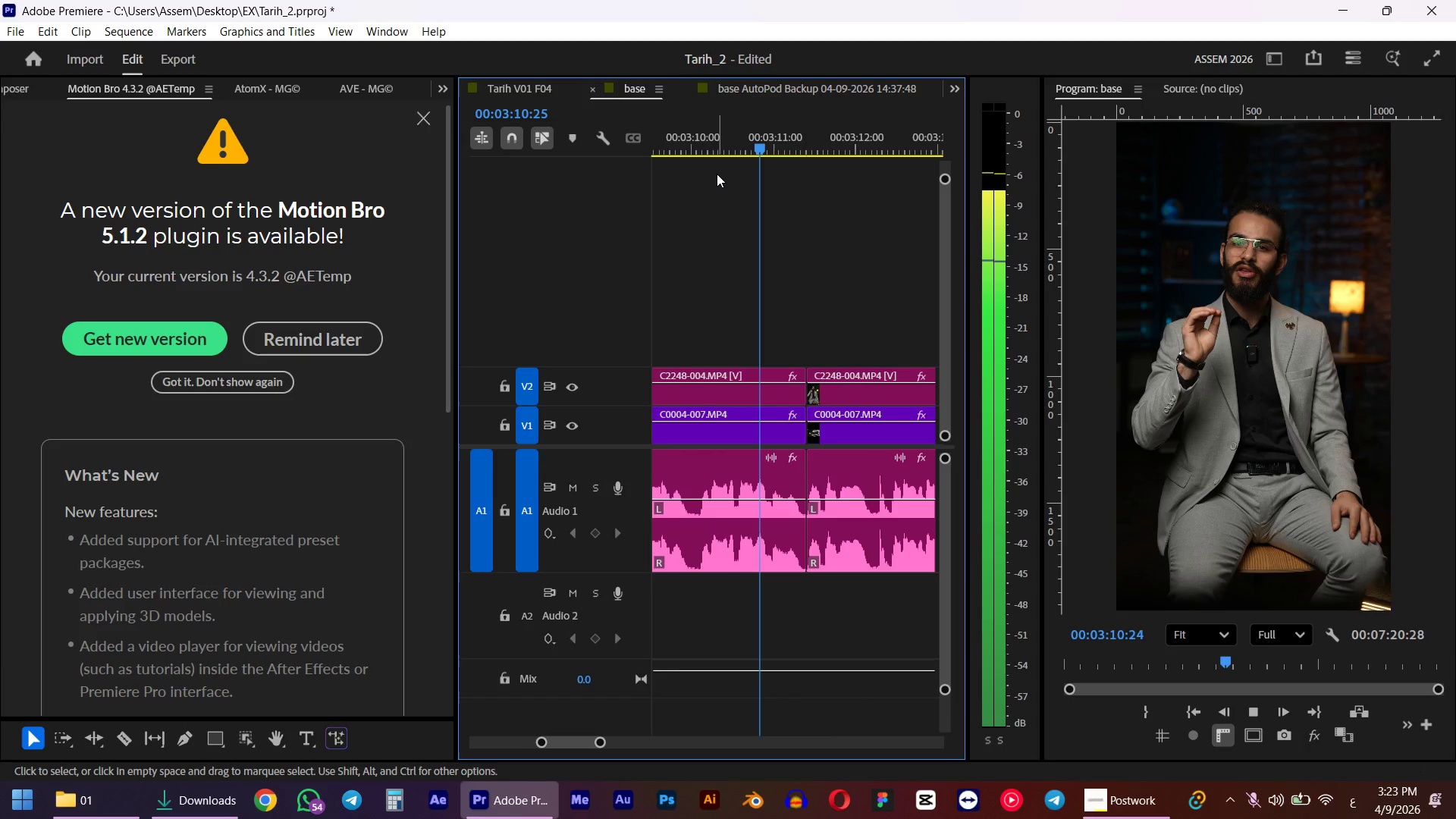 
hold_key(key=AltLeft, duration=0.48)
scroll: coordinate [775, 373], scroll_direction: down, amount: 6.0
 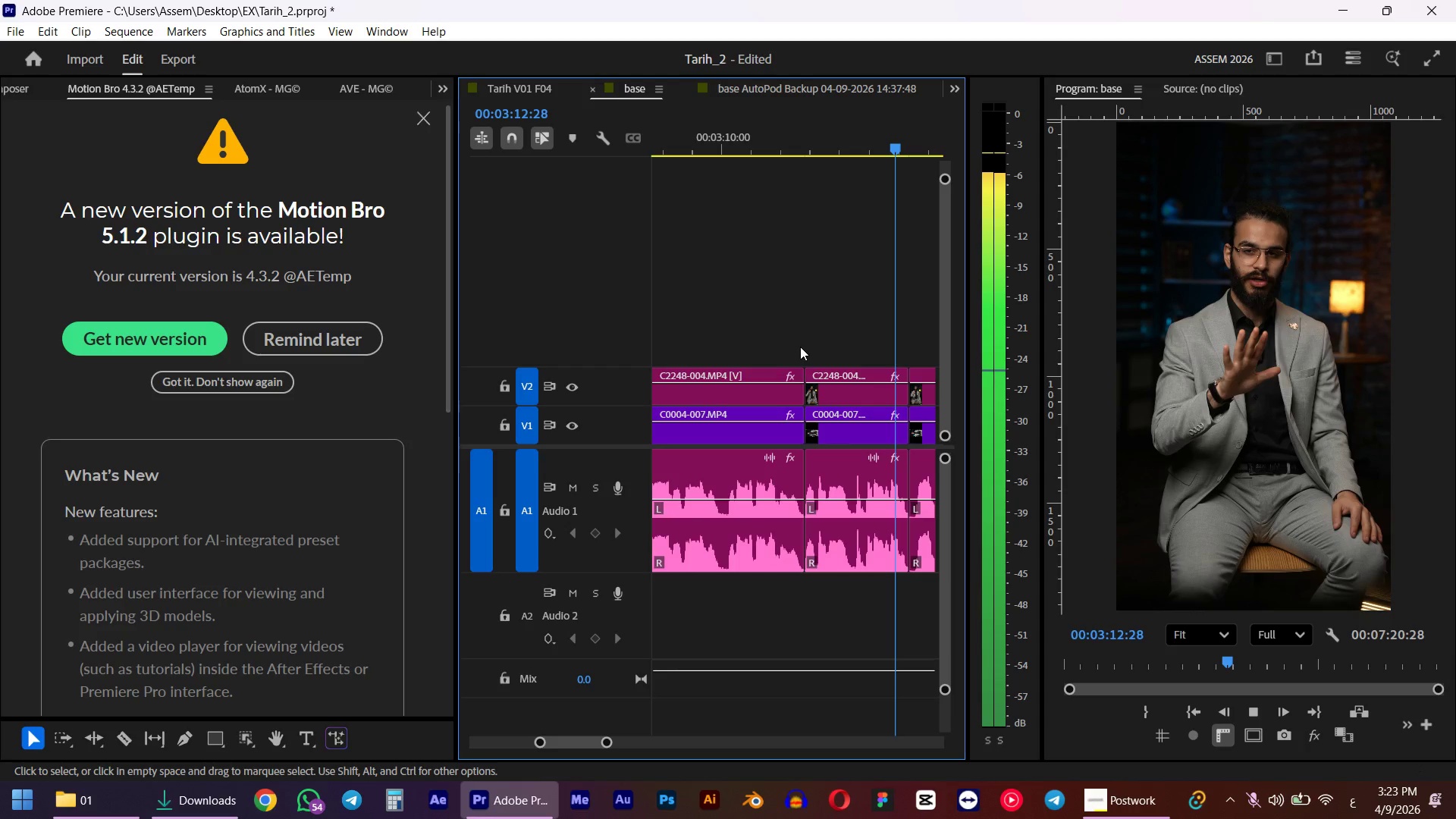 
key(Space)
 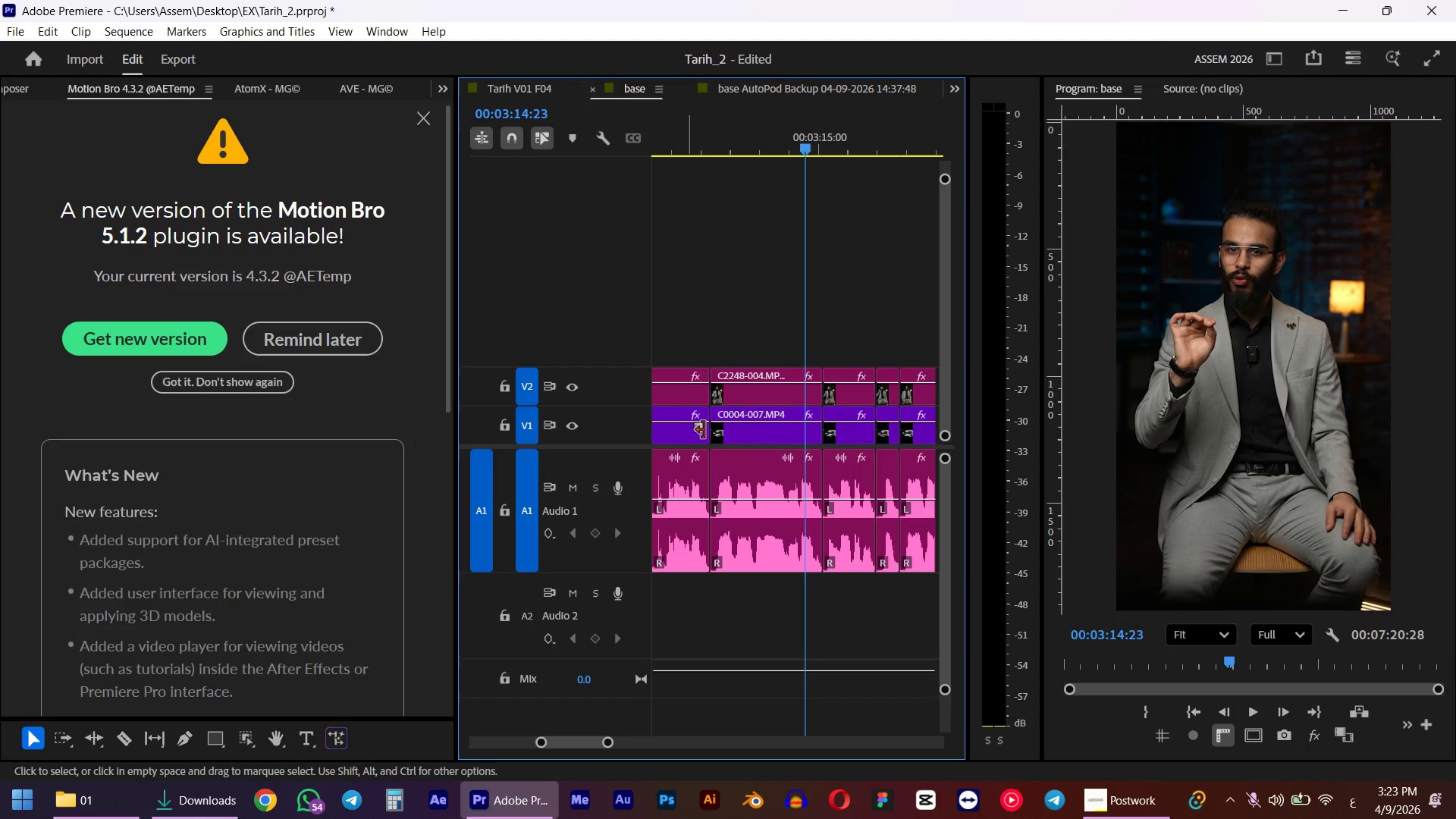 
scroll: coordinate [763, 391], scroll_direction: down, amount: 4.0
 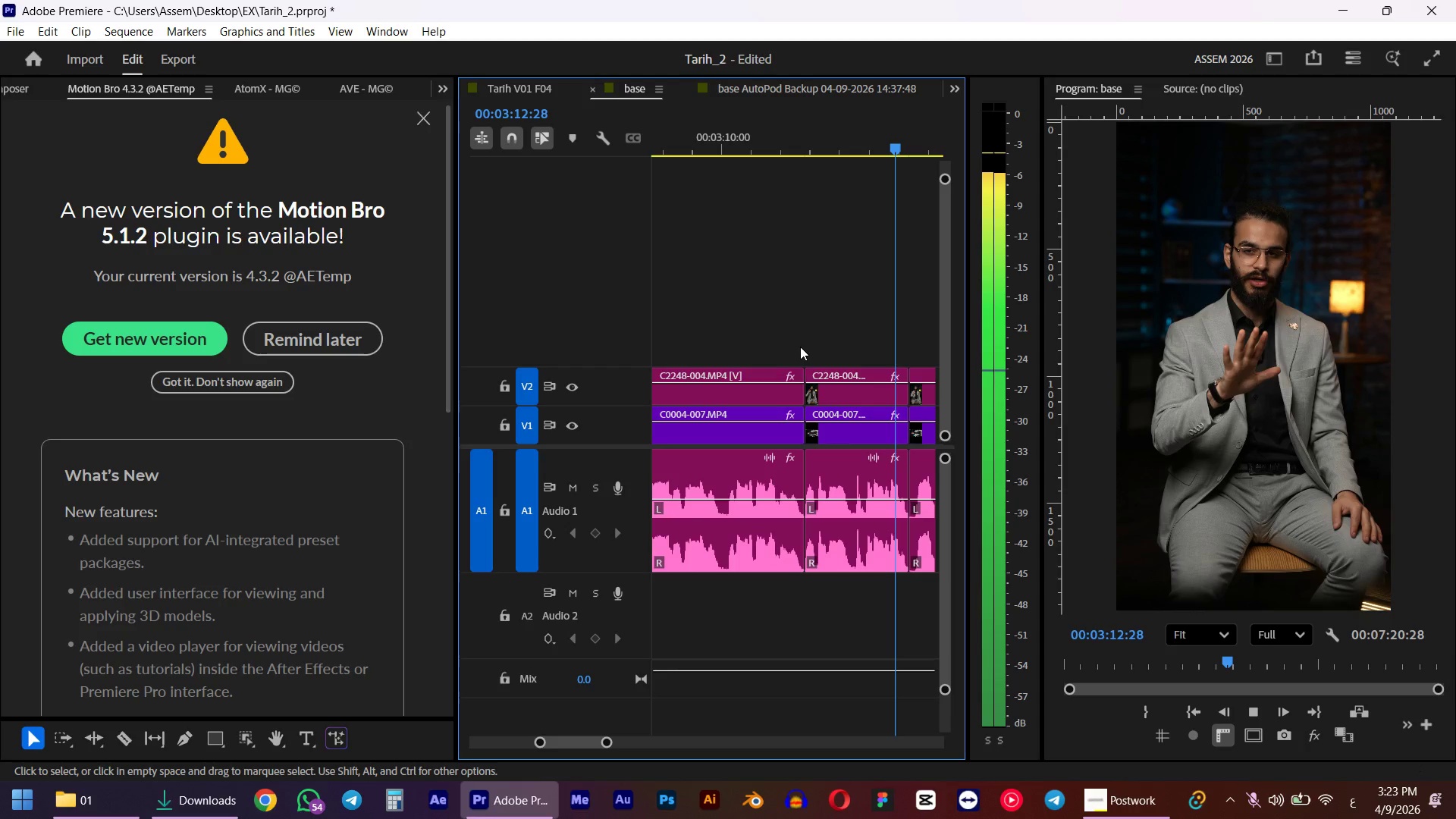 
hold_key(key=AltLeft, duration=0.61)
scroll: coordinate [721, 428], scroll_direction: up, amount: 9.0
 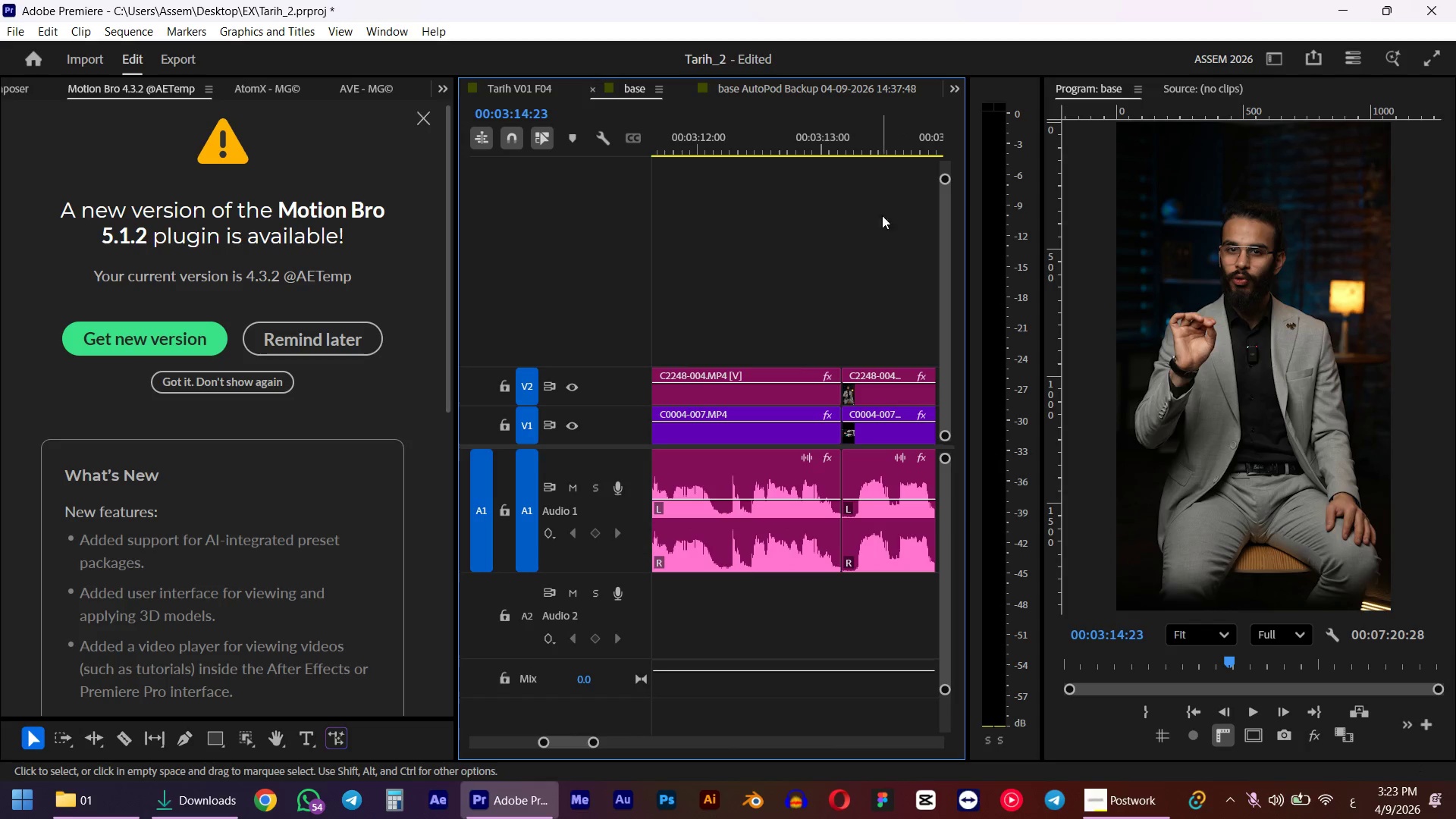 
left_click_drag(start_coordinate=[868, 146], to_coordinate=[856, 149])
 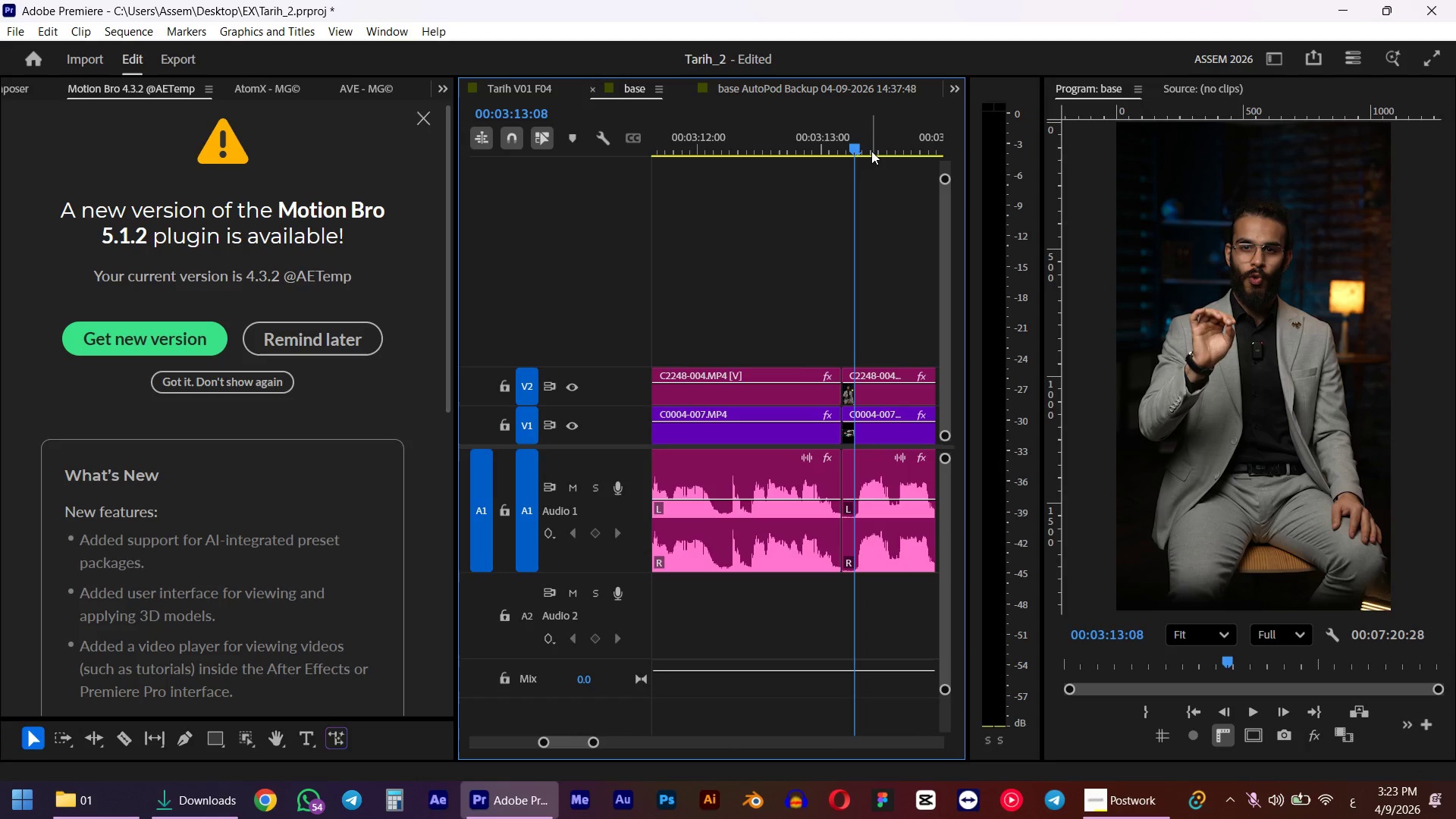 
key(ArrowLeft)
 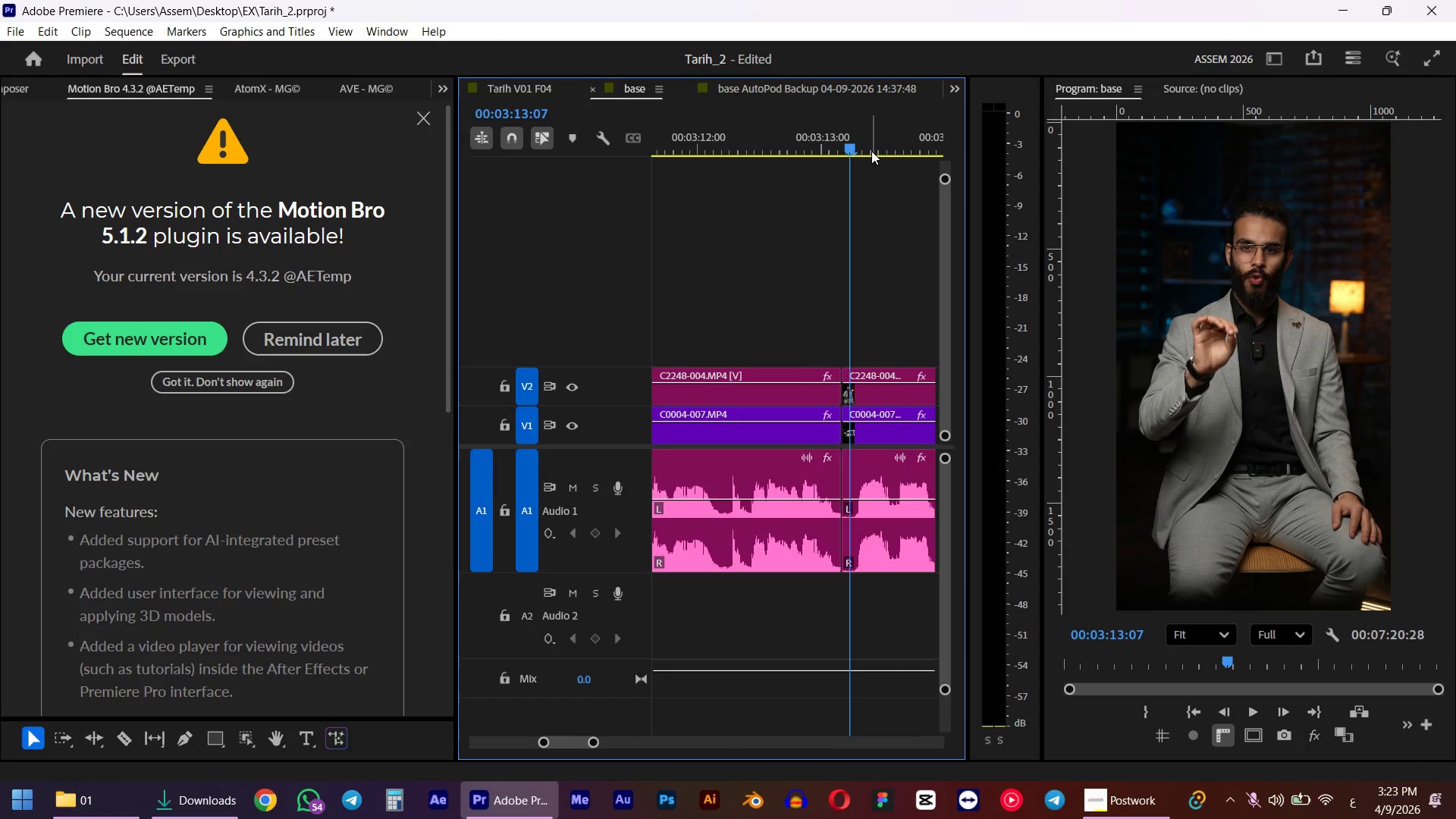 
key(Space)
 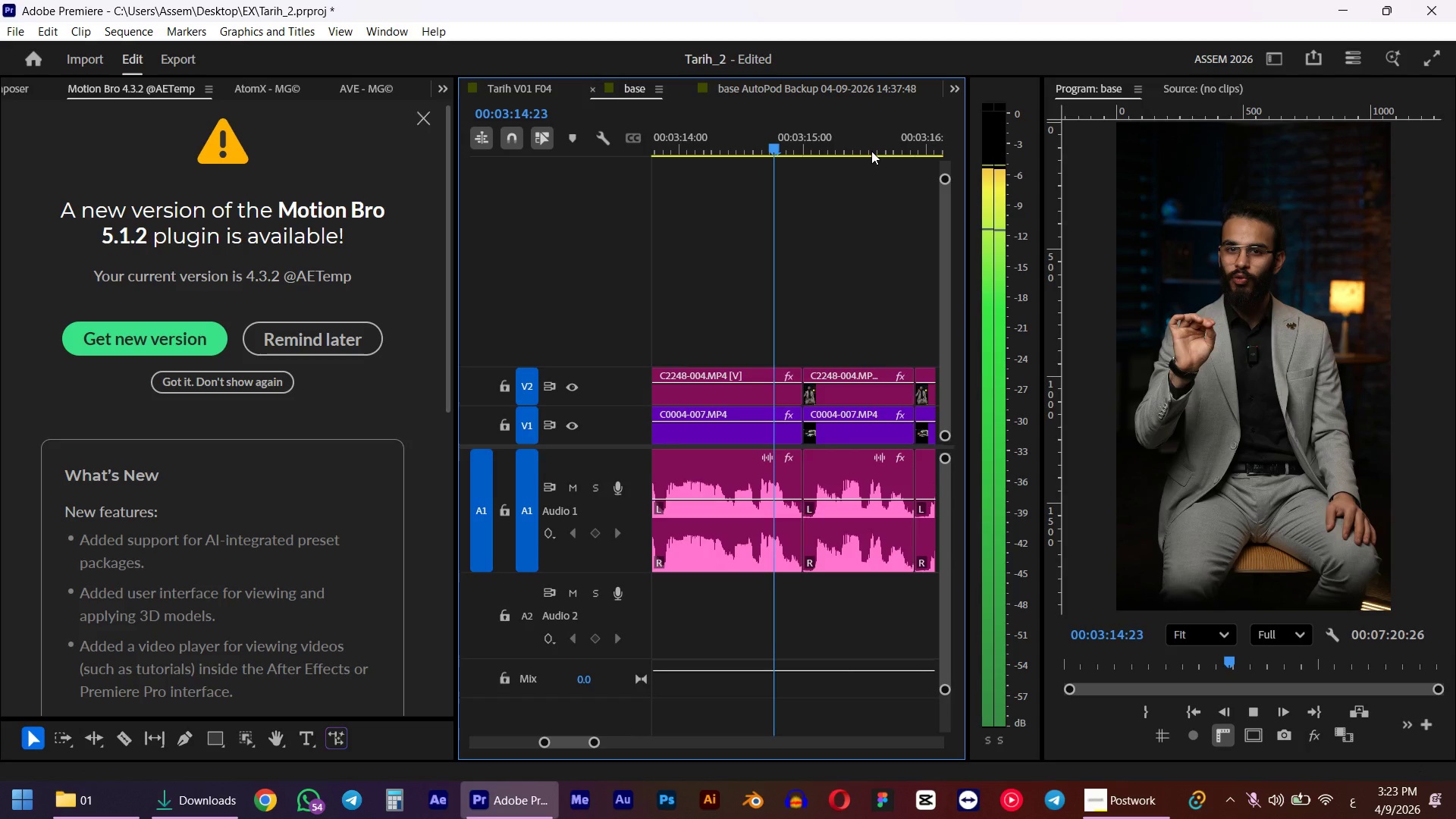 
hold_key(key=AltLeft, duration=0.39)
scroll: coordinate [836, 465], scroll_direction: down, amount: 5.0
 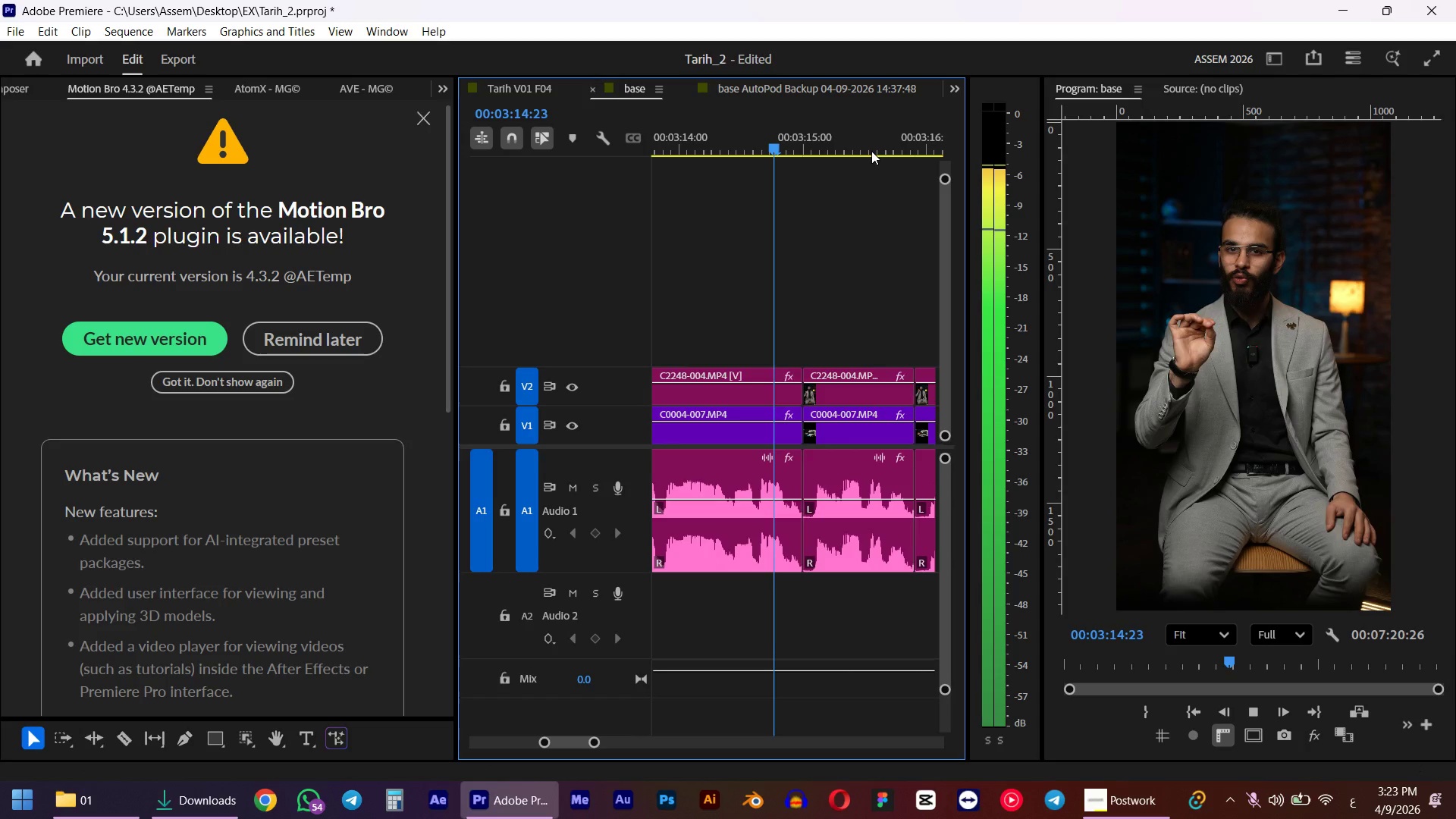 
key(Space)
 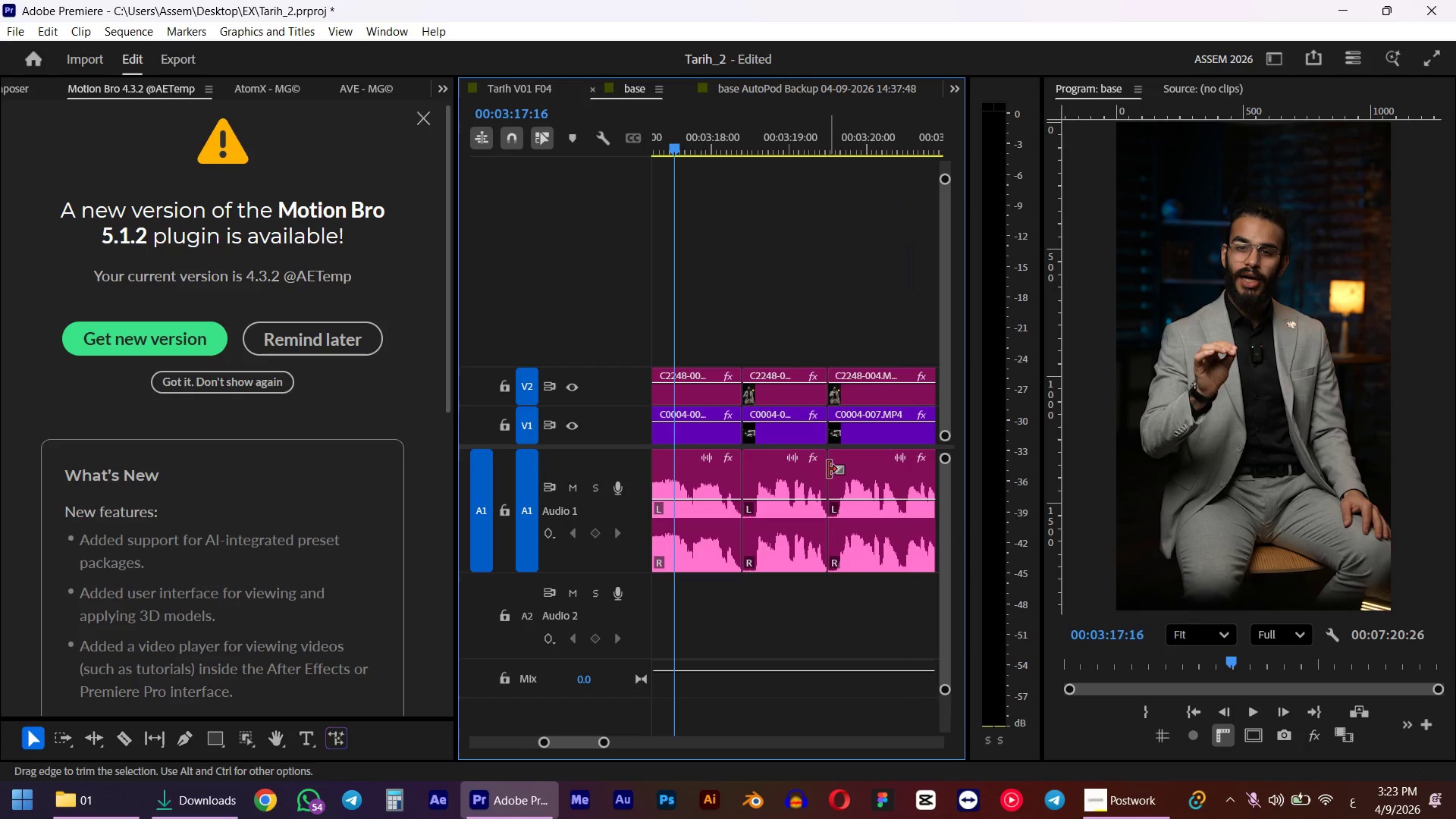 
scroll: coordinate [833, 466], scroll_direction: down, amount: 2.0
 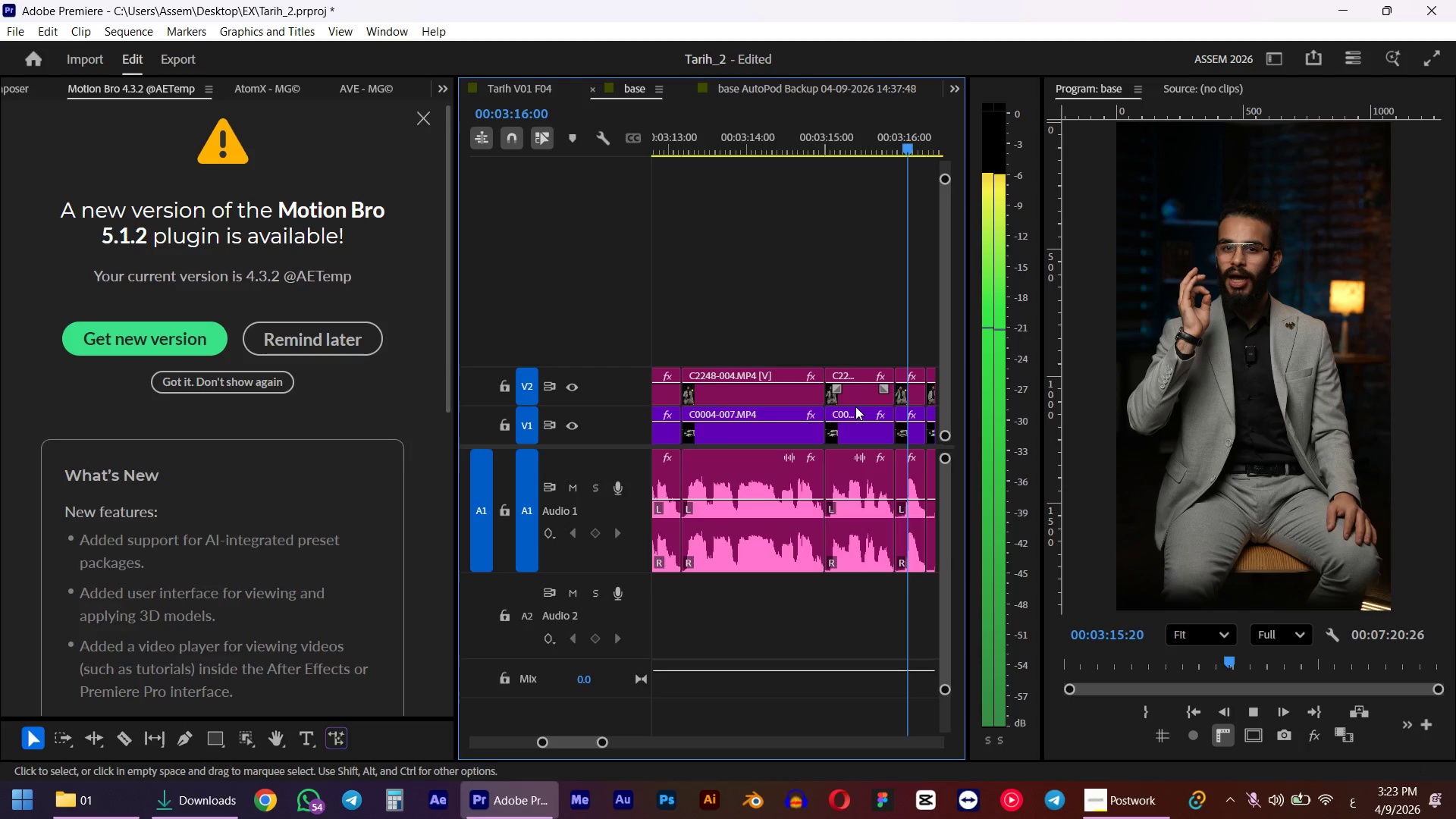 
hold_key(key=AltLeft, duration=0.42)
scroll: coordinate [819, 504], scroll_direction: down, amount: 1.0
 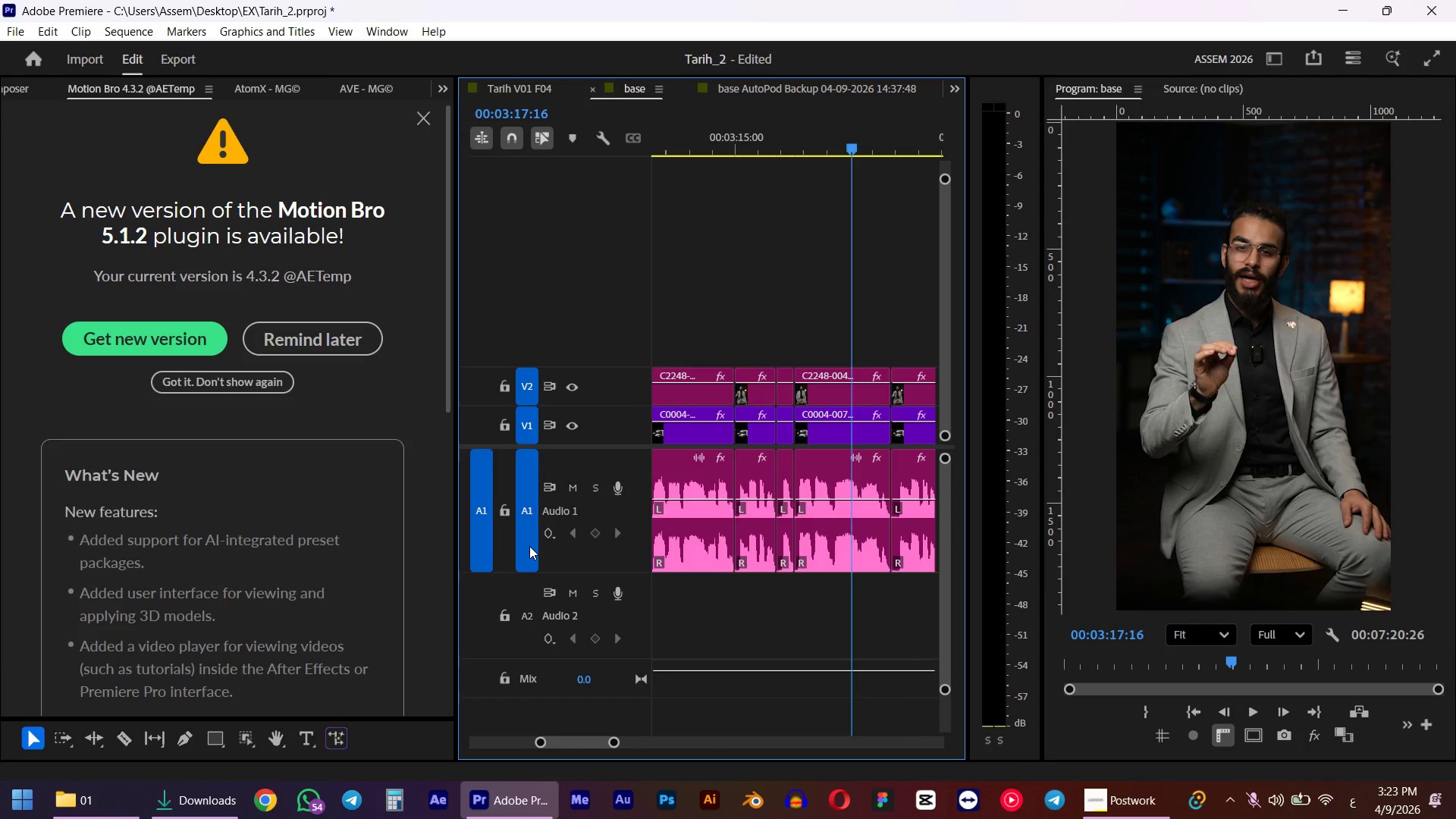 
left_click_drag(start_coordinate=[456, 276], to_coordinate=[361, 287])
 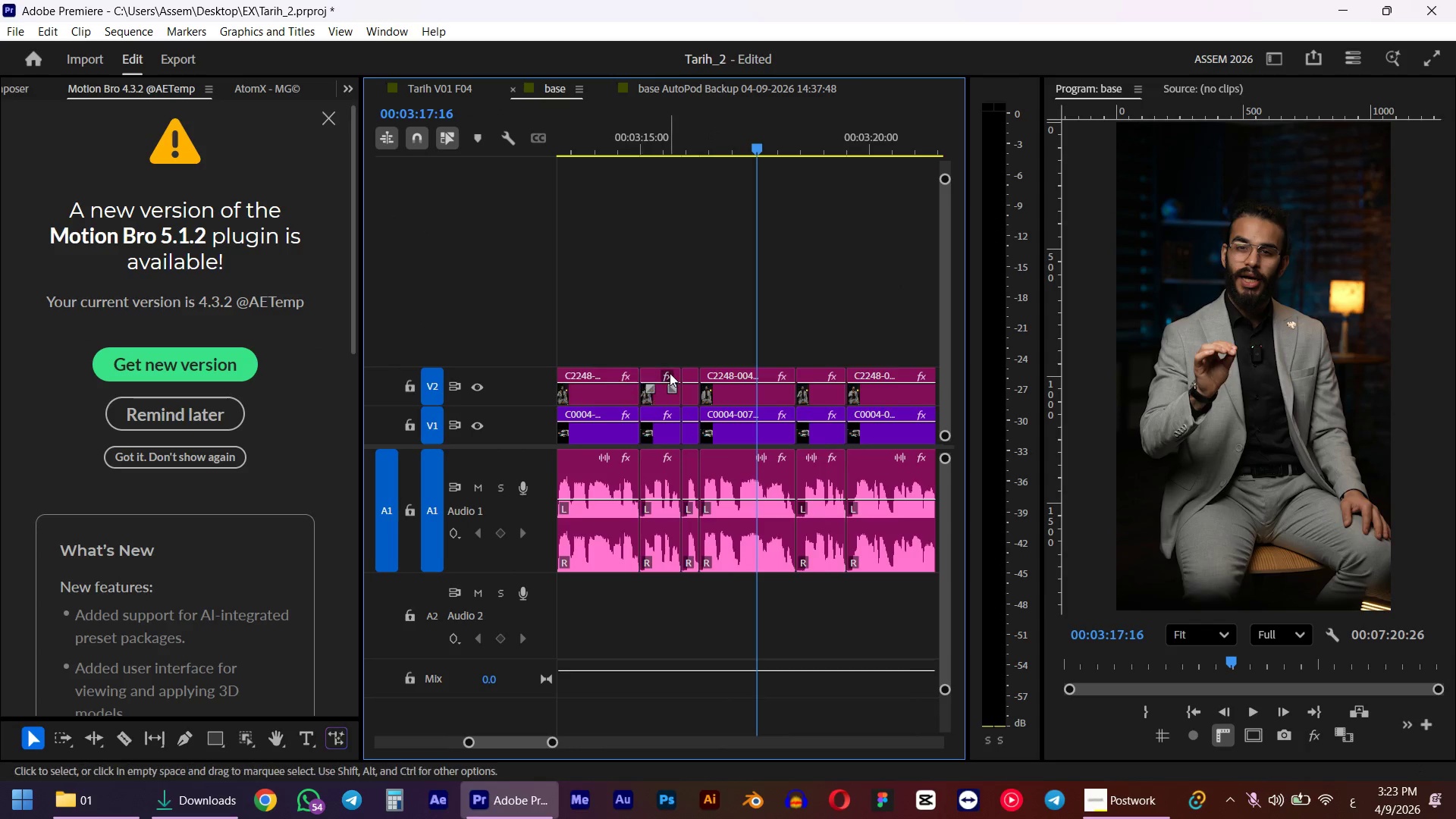 
scroll: coordinate [672, 372], scroll_direction: up, amount: 3.0
 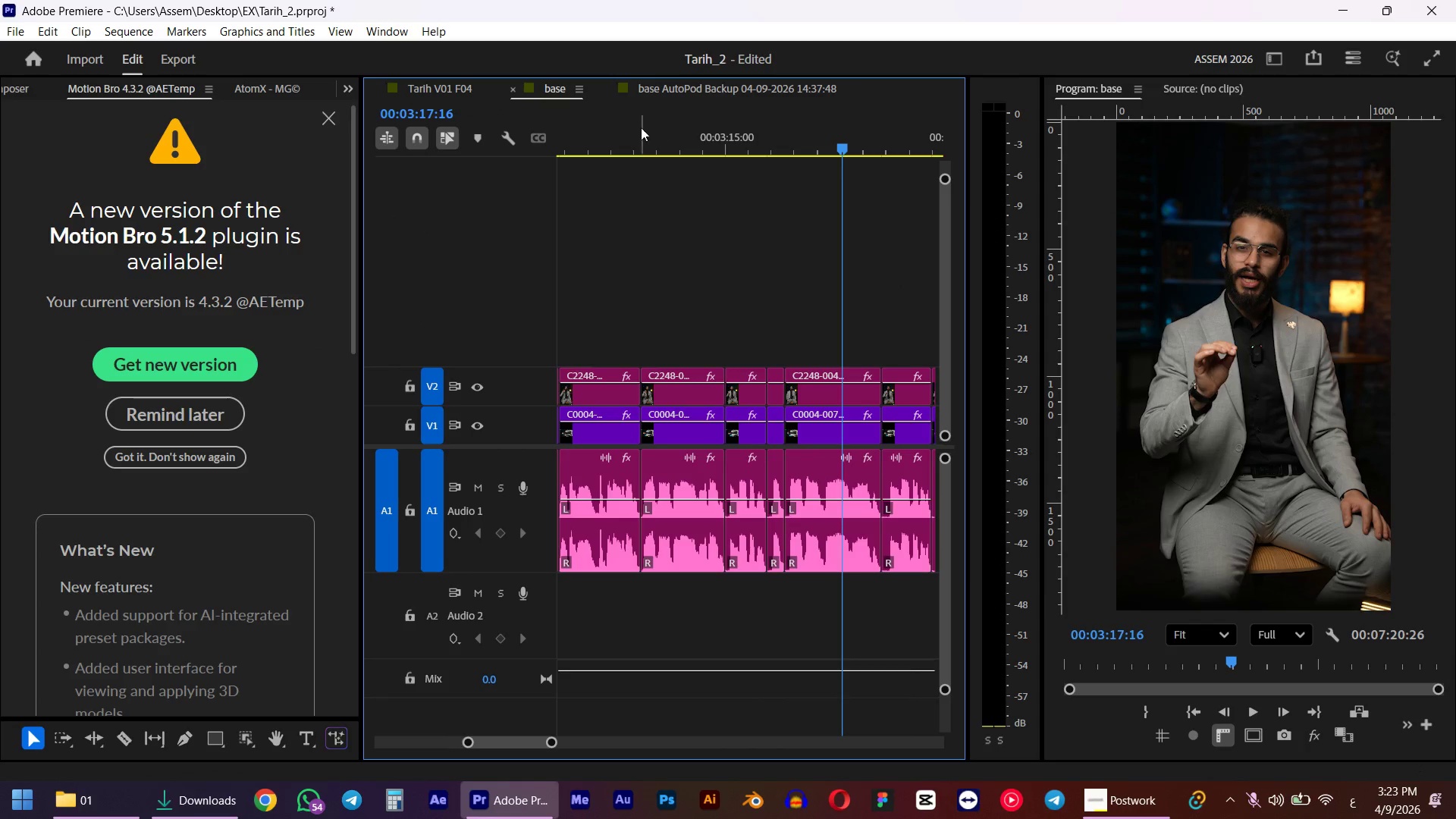 
left_click([633, 145])
 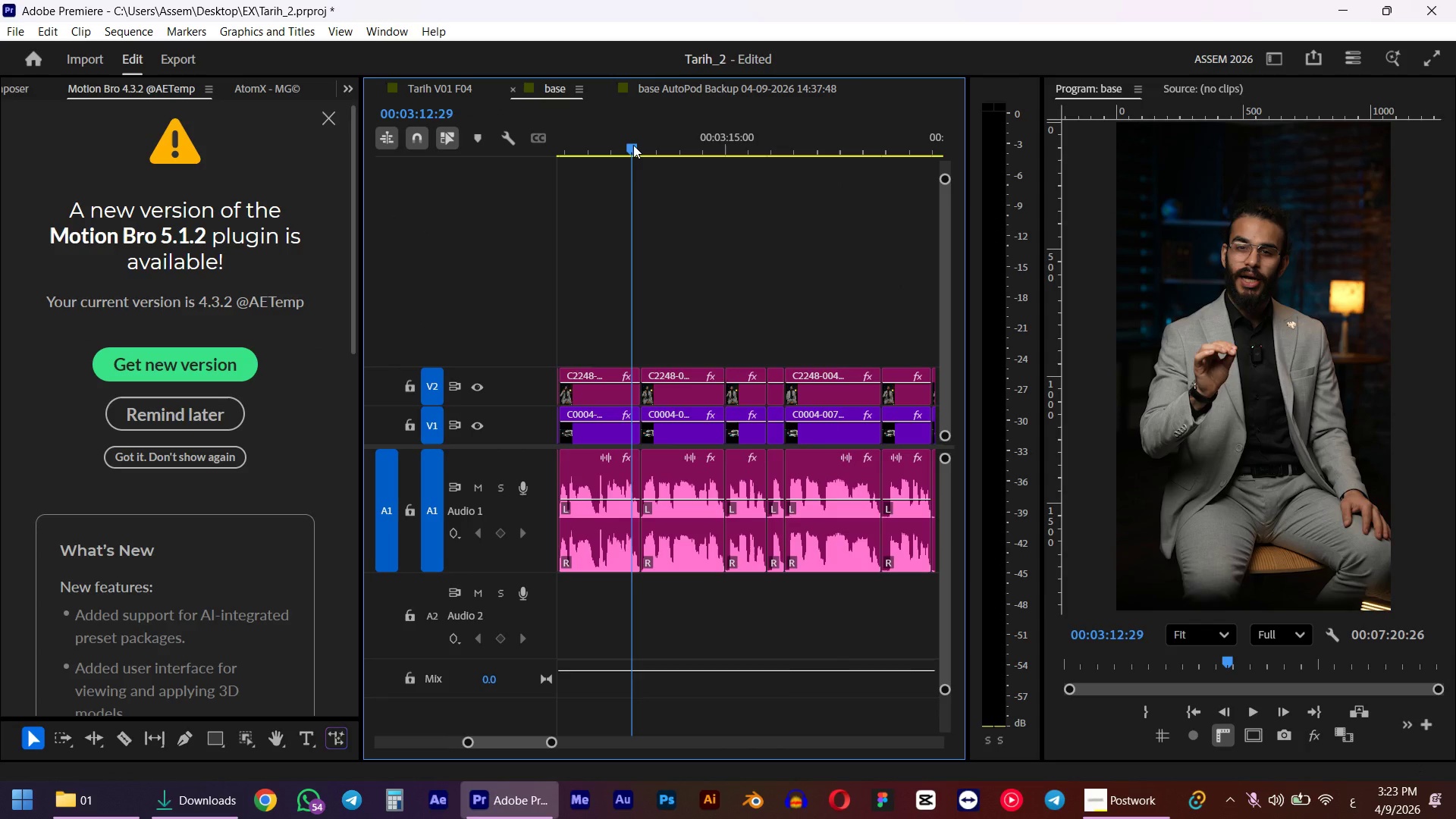 
key(Space)
 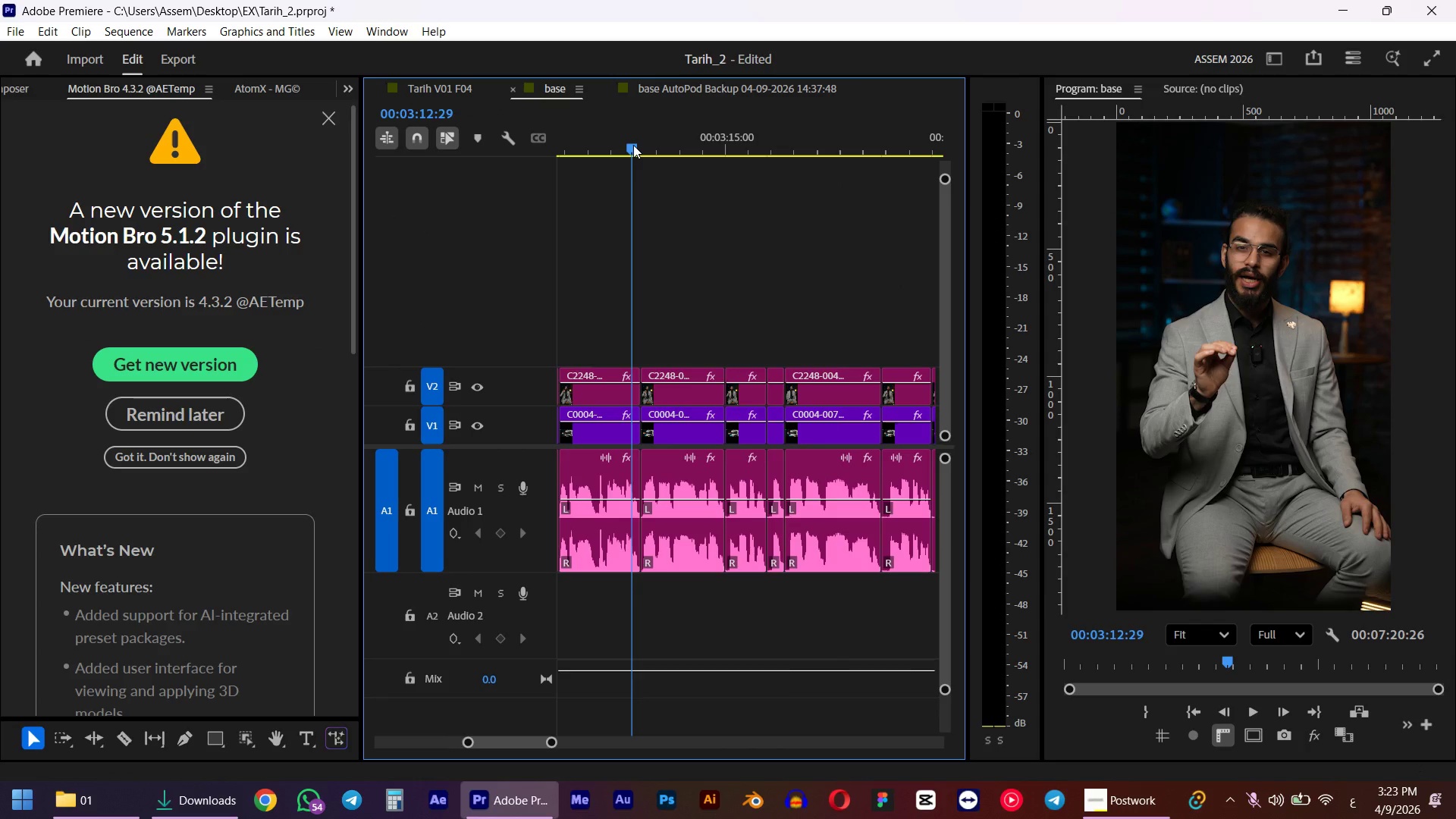 
left_click_drag(start_coordinate=[667, 337], to_coordinate=[697, 519])
 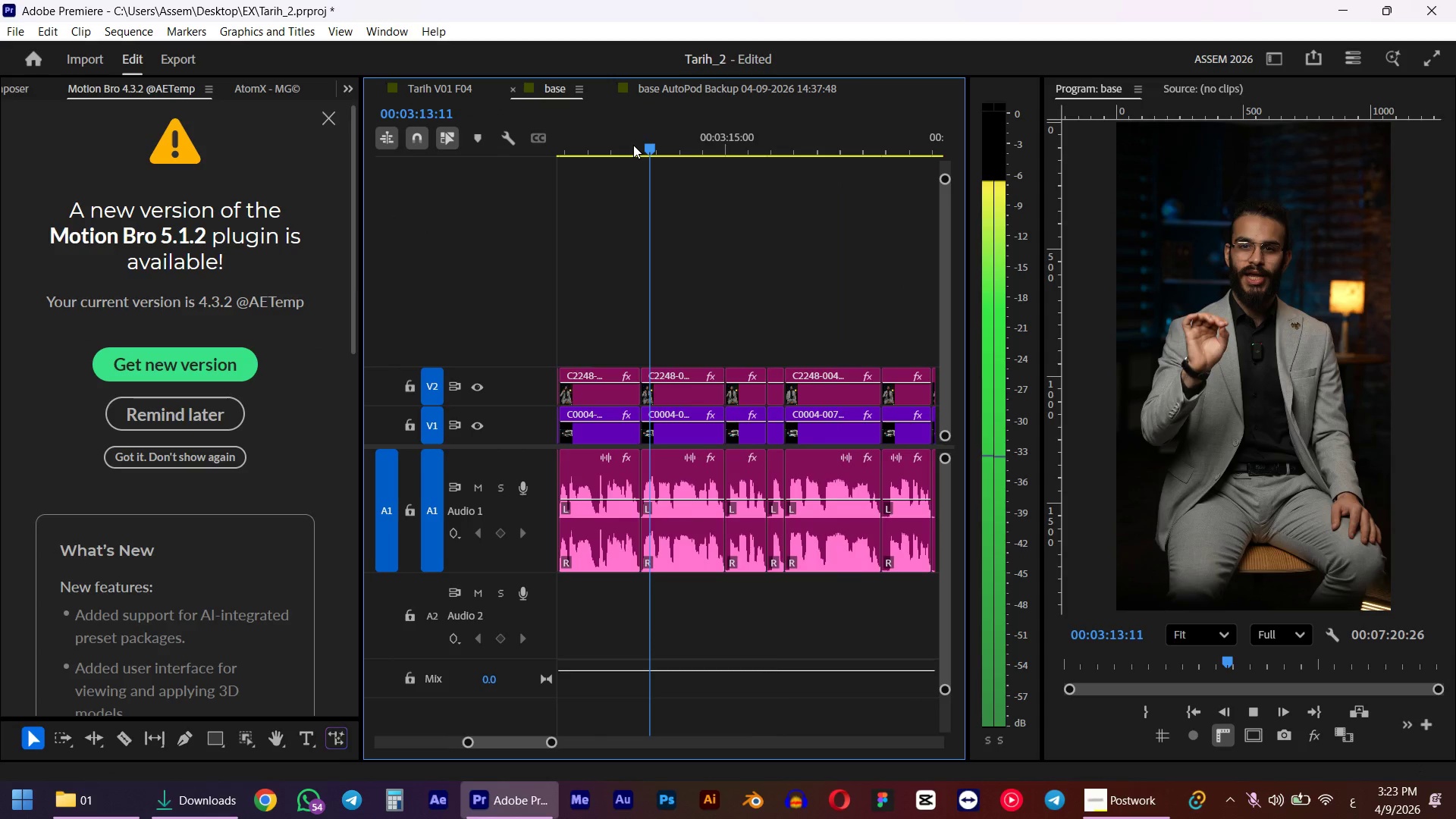 
hold_key(key=AltLeft, duration=0.36)
scroll: coordinate [690, 519], scroll_direction: down, amount: 2.0
 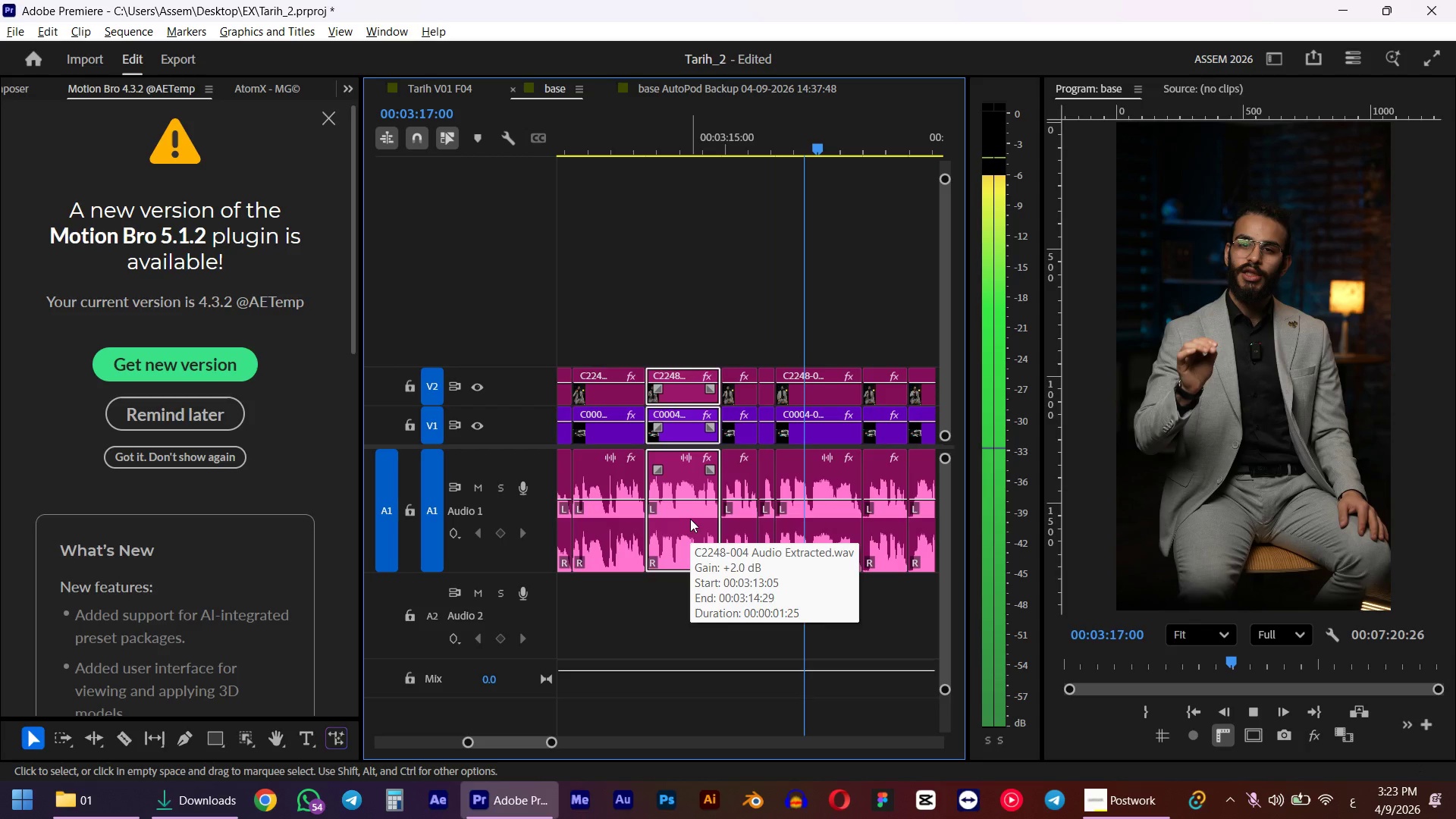 
key(Space)
 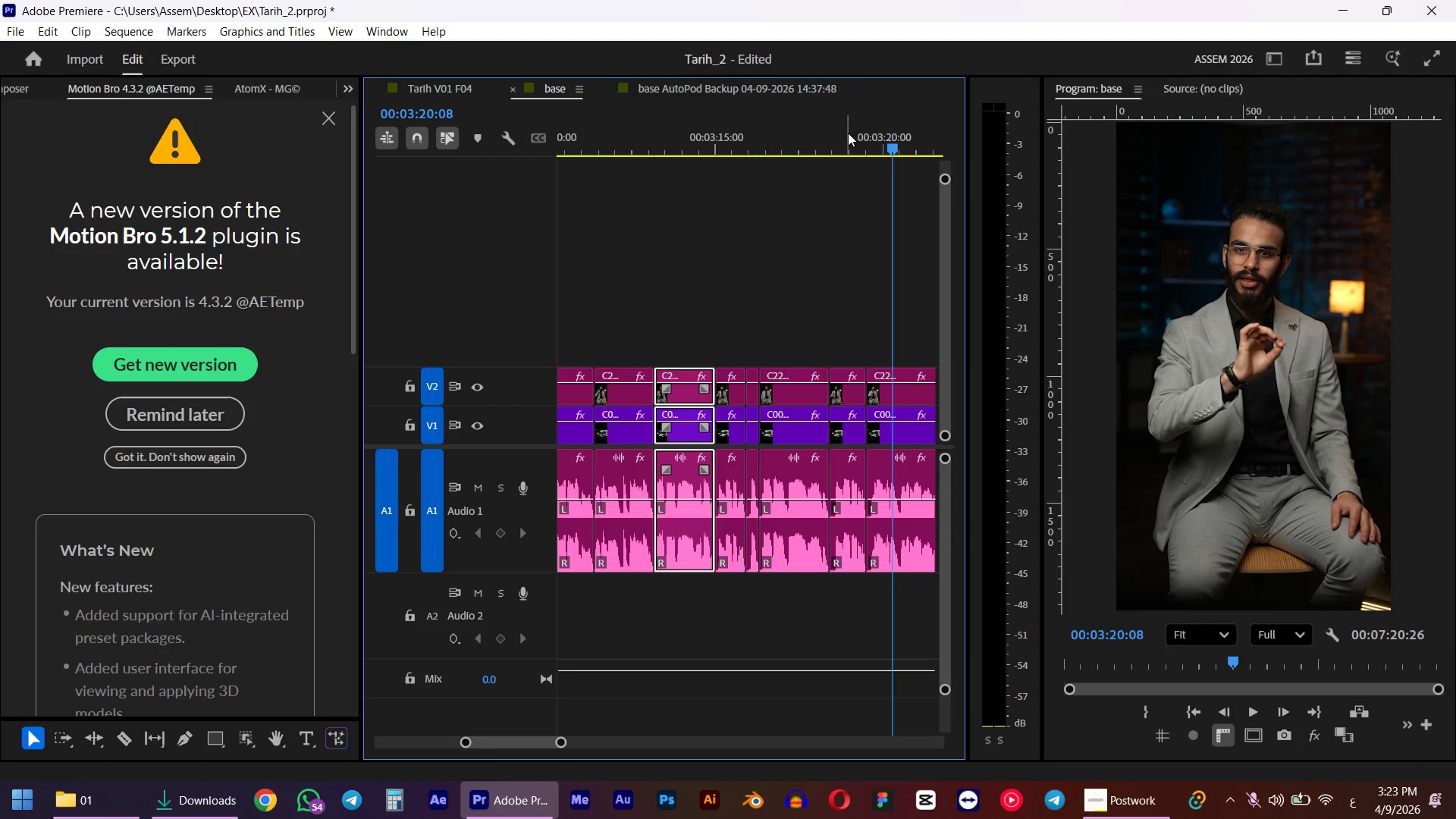 
left_click_drag(start_coordinate=[846, 136], to_coordinate=[764, 174])
 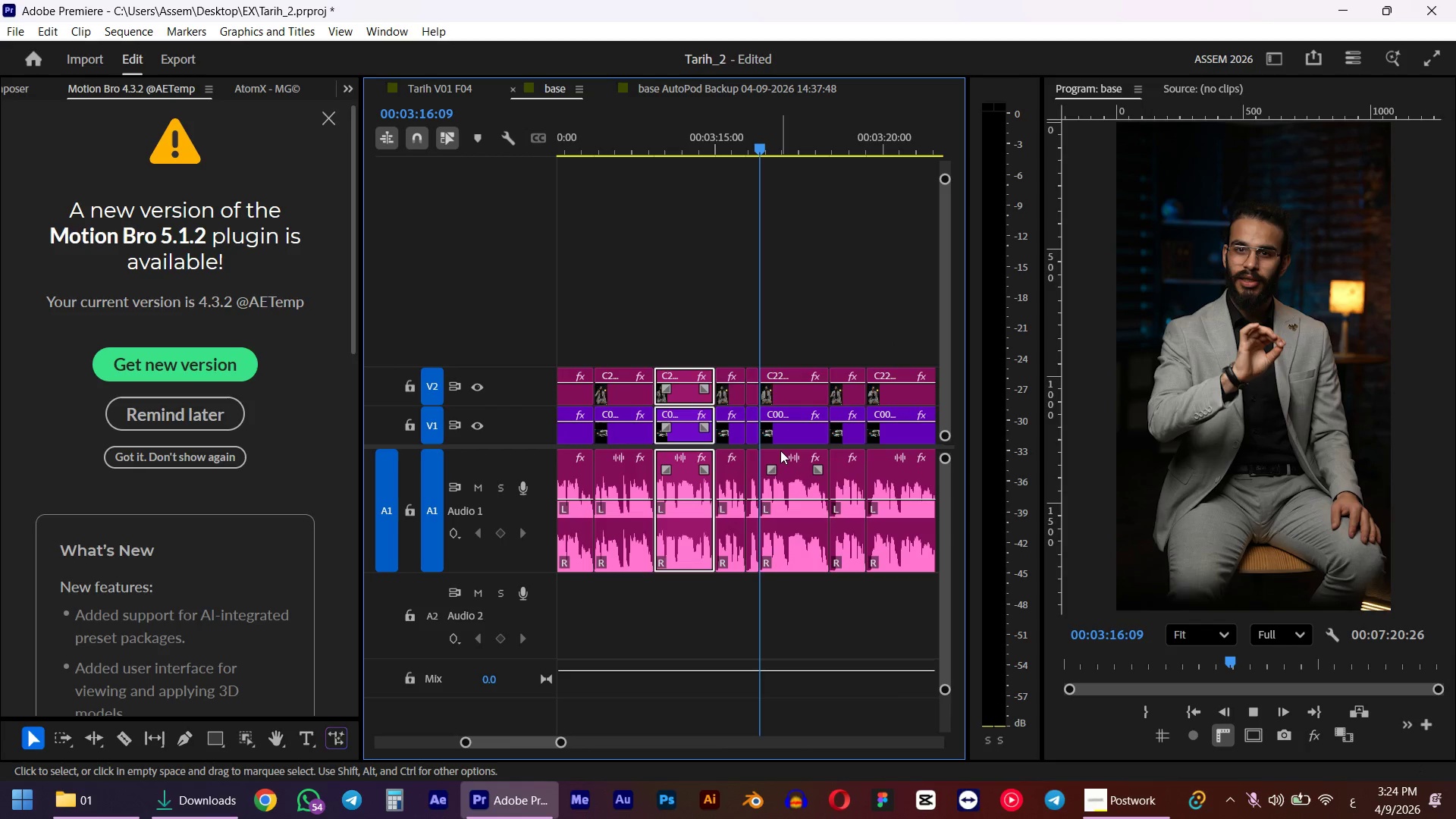 
hold_key(key=ShiftLeft, duration=0.72)
 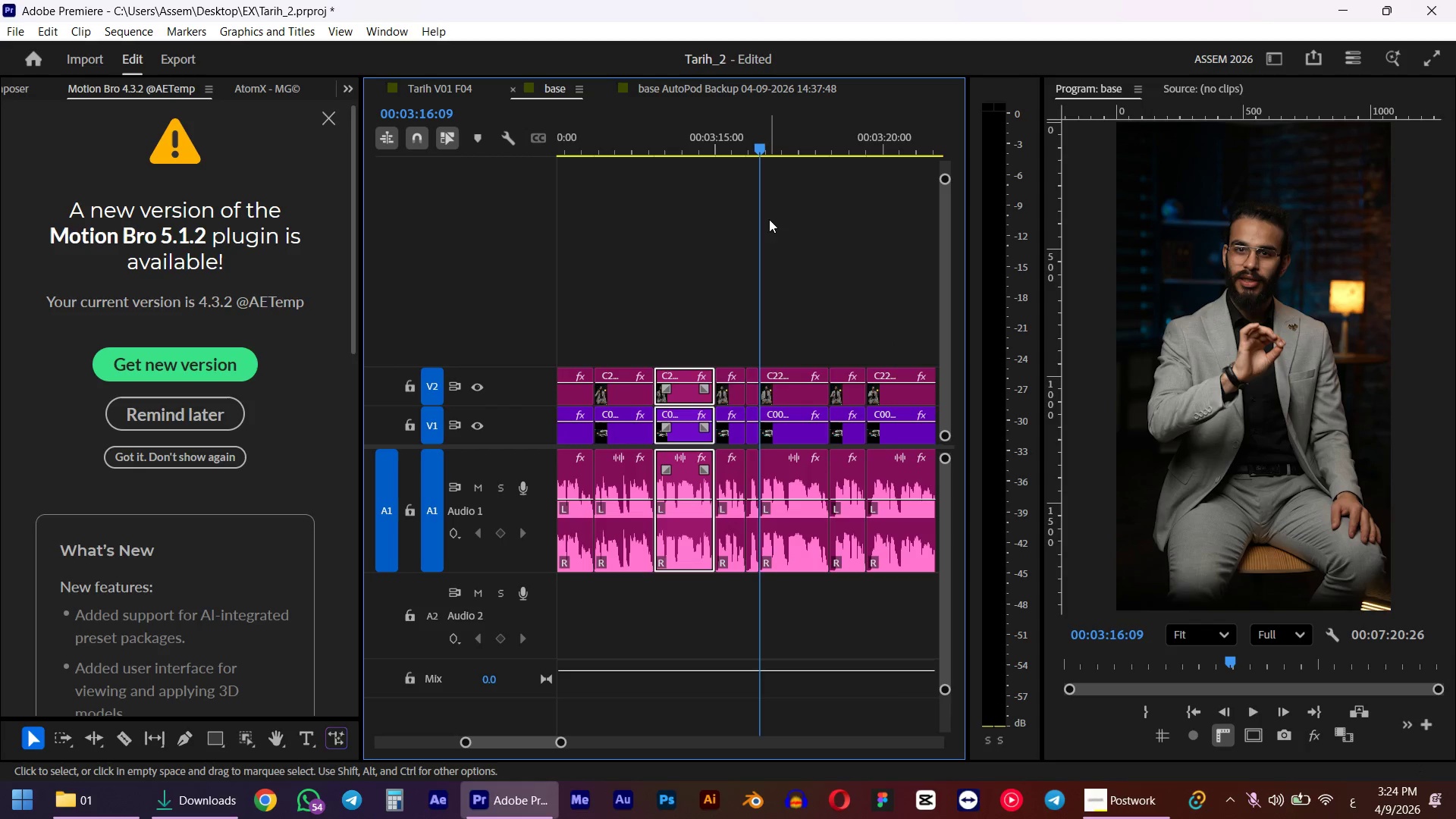 
key(Shift+Space)
 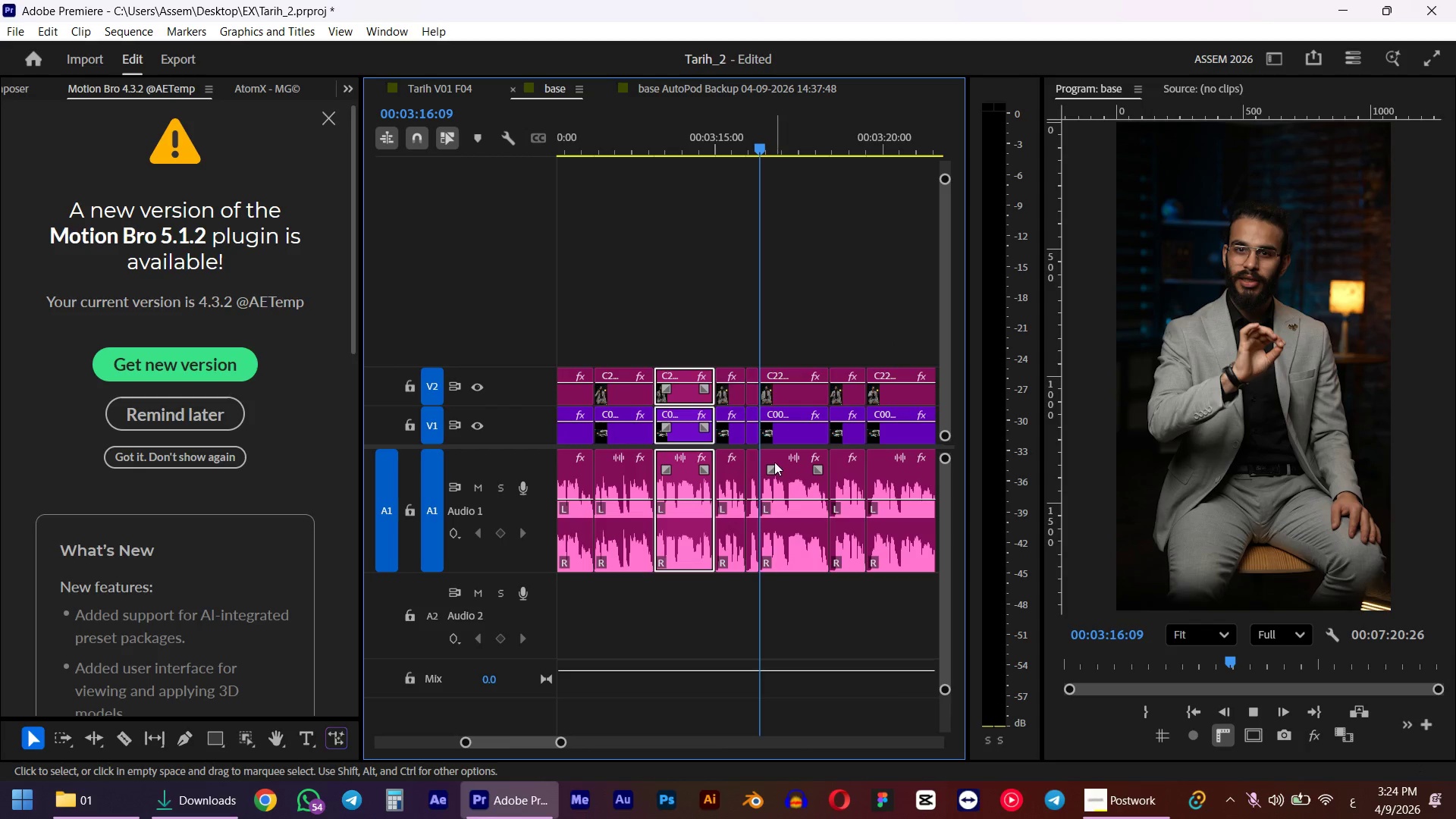 
left_click_drag(start_coordinate=[747, 351], to_coordinate=[683, 473])
 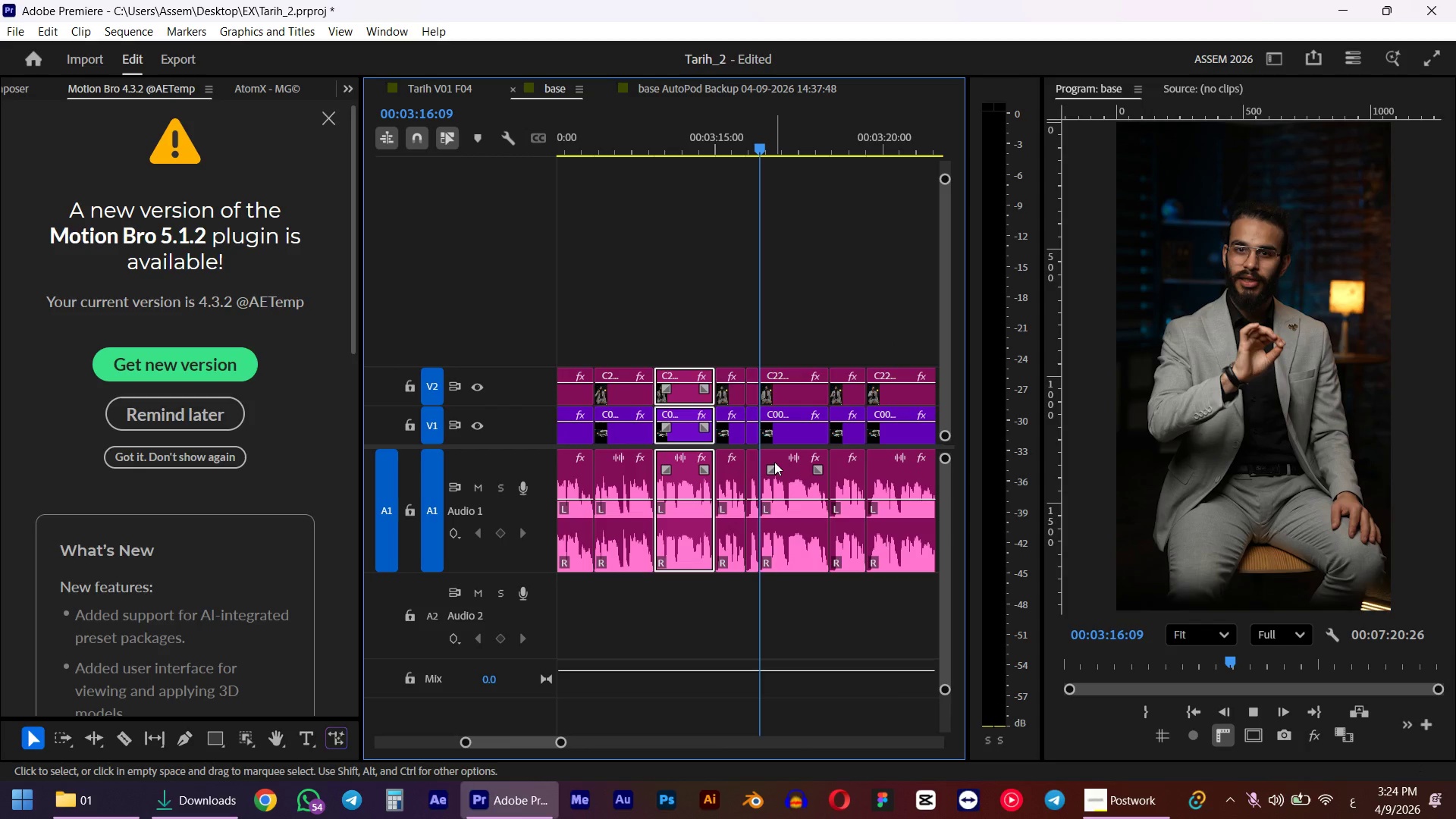 
key(D)
 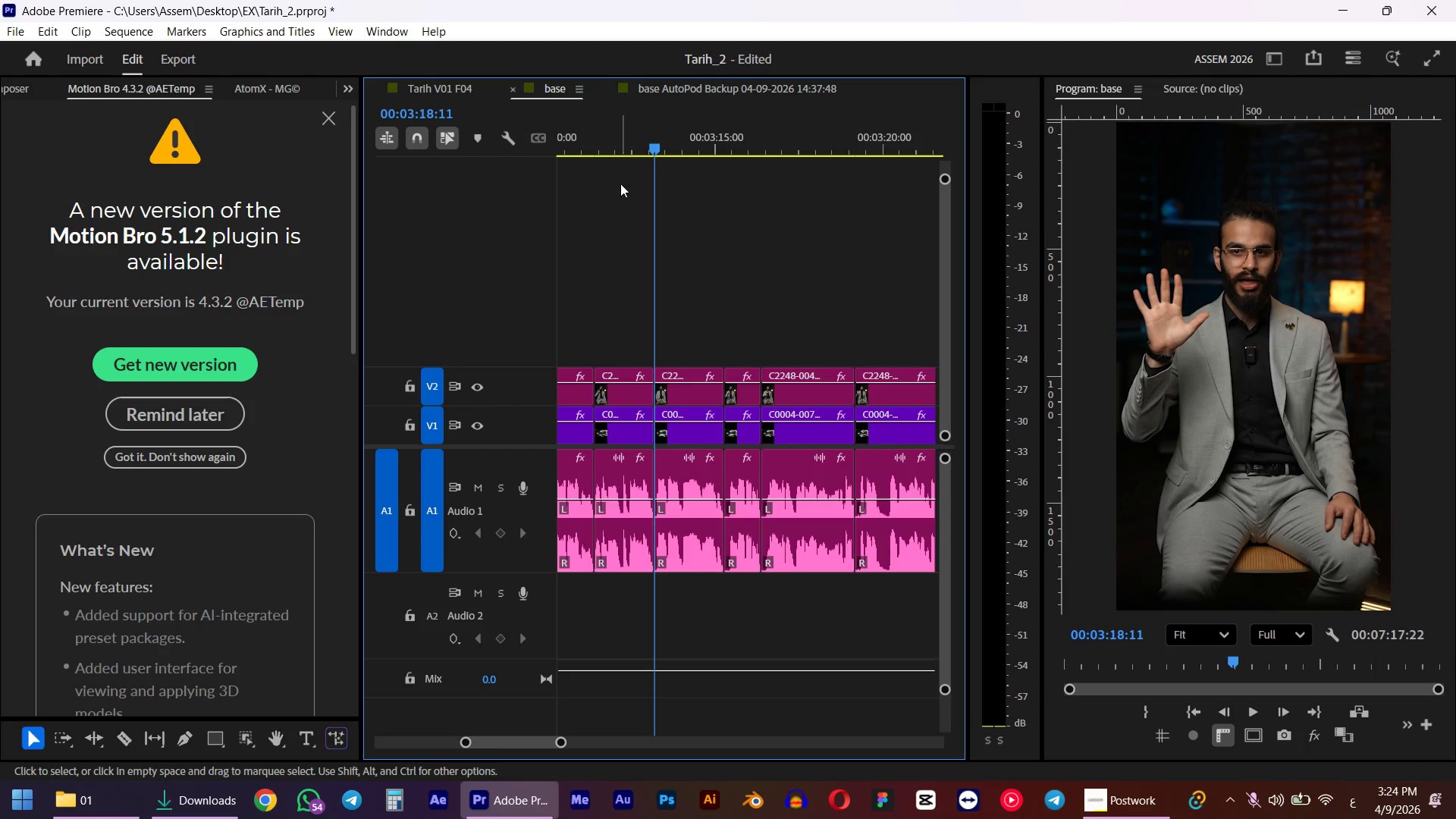 
left_click([635, 133])
 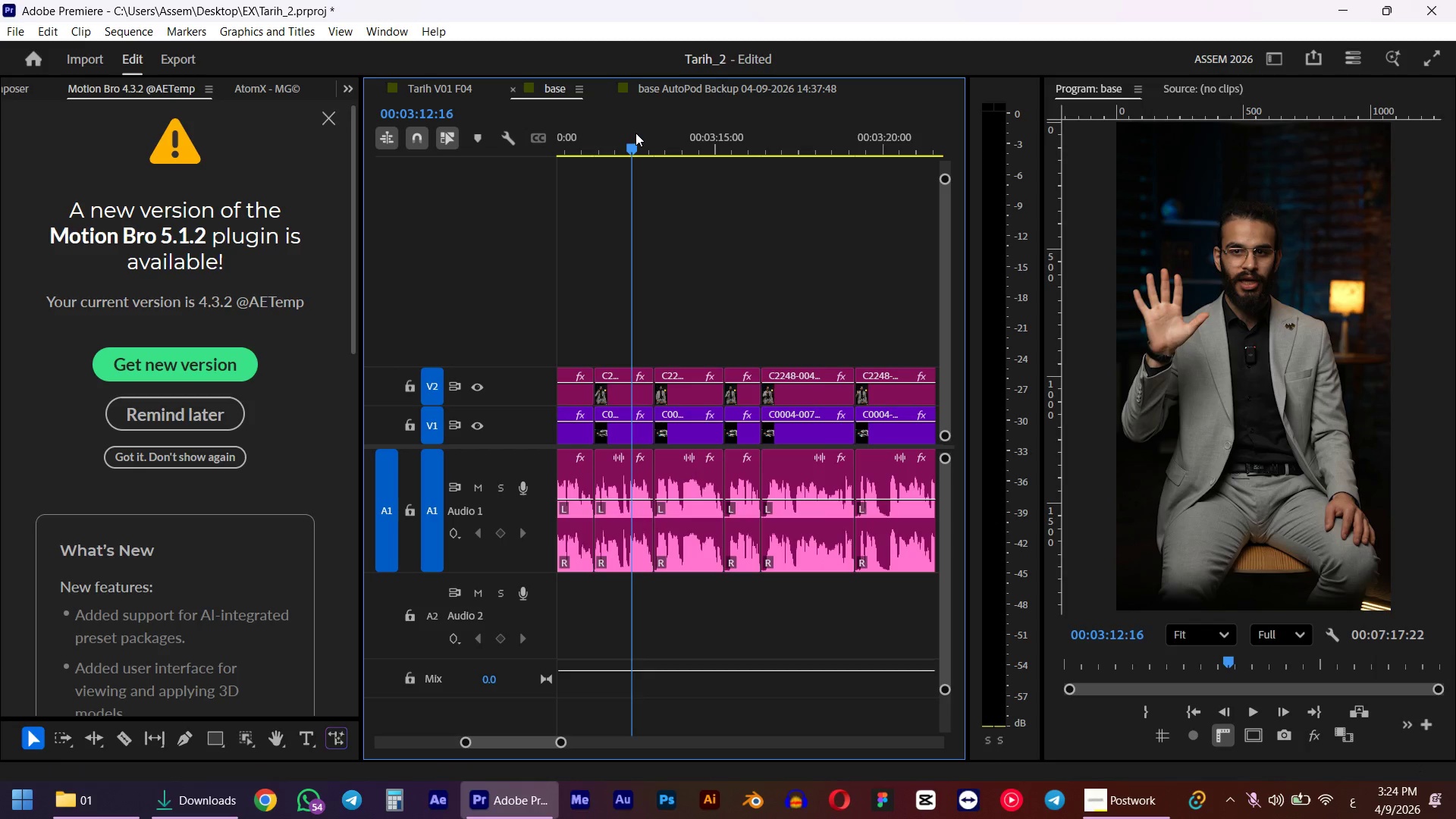 
key(Space)
 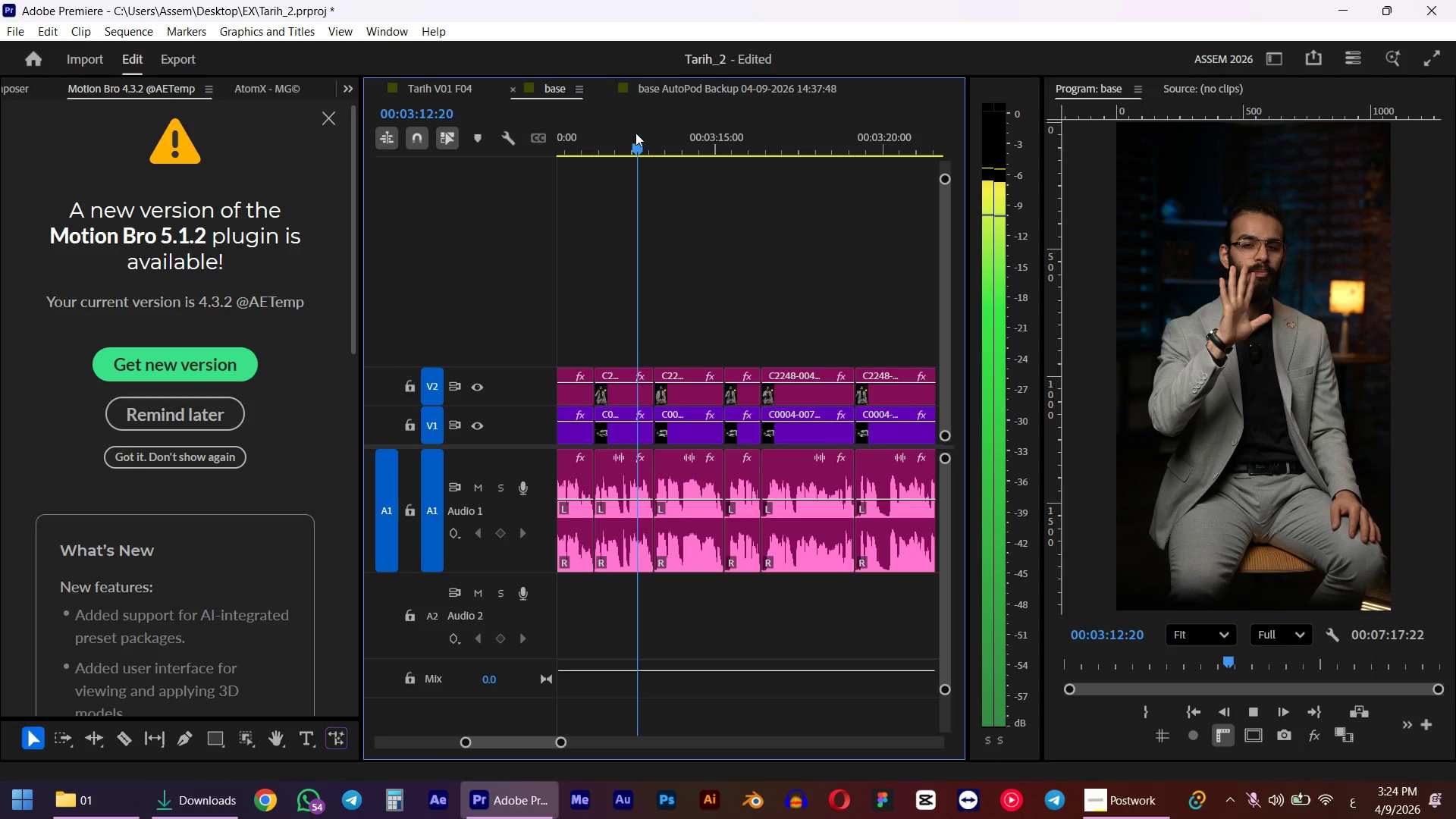 
wait(5.47)
 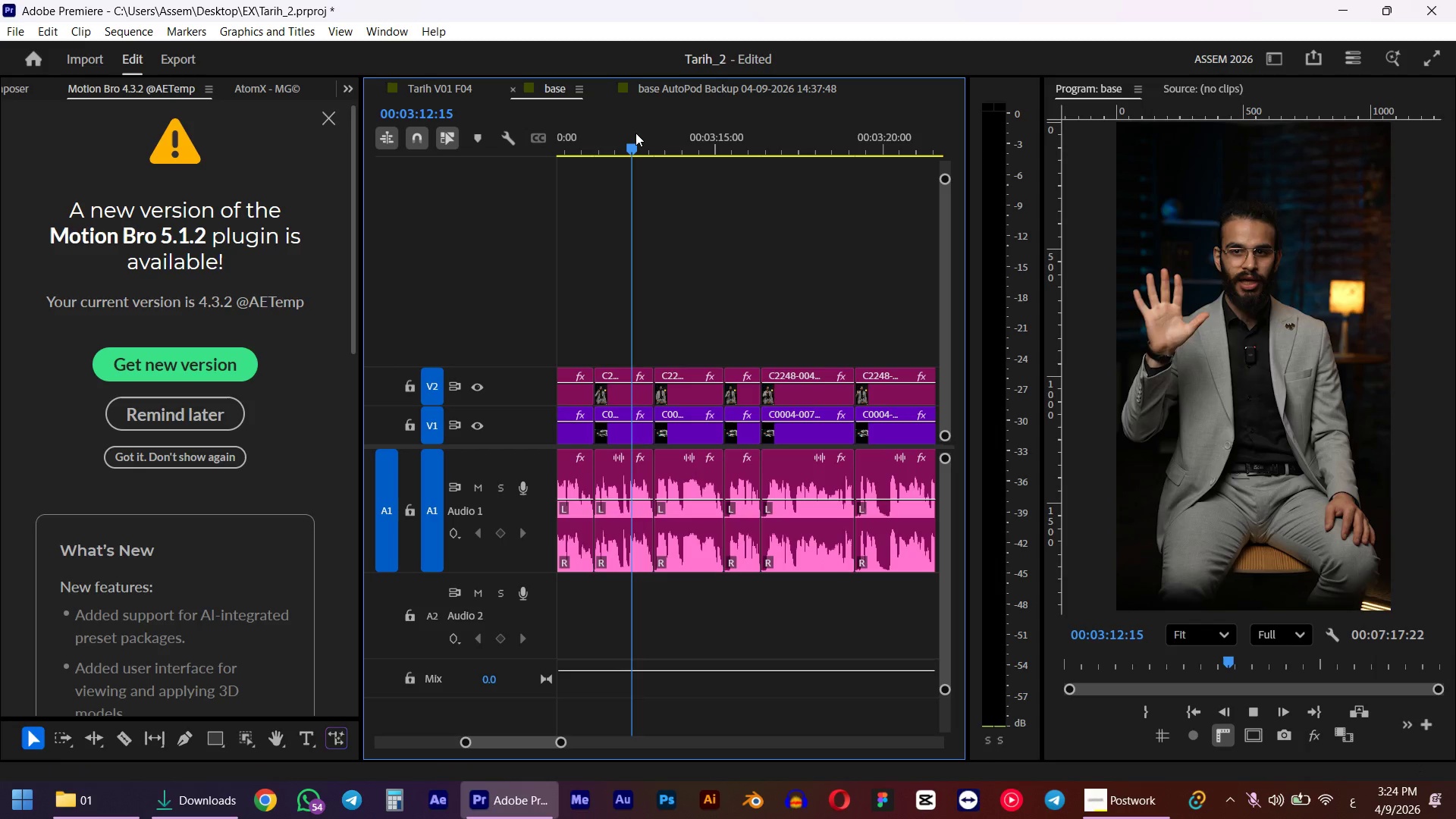 
key(Space)
 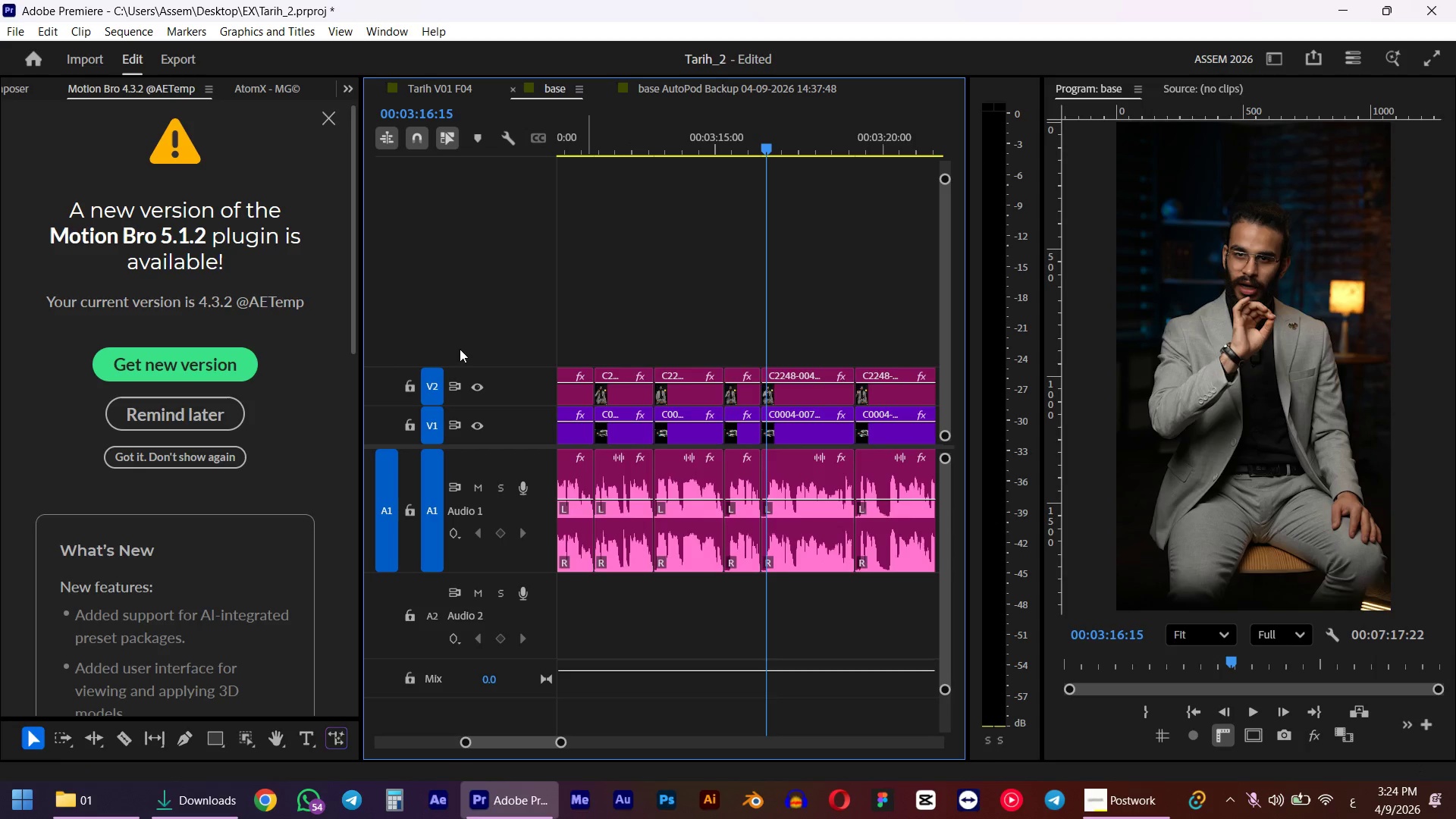 
hold_key(key=AltLeft, duration=1.09)
scroll: coordinate [678, 457], scroll_direction: up, amount: 18.0
 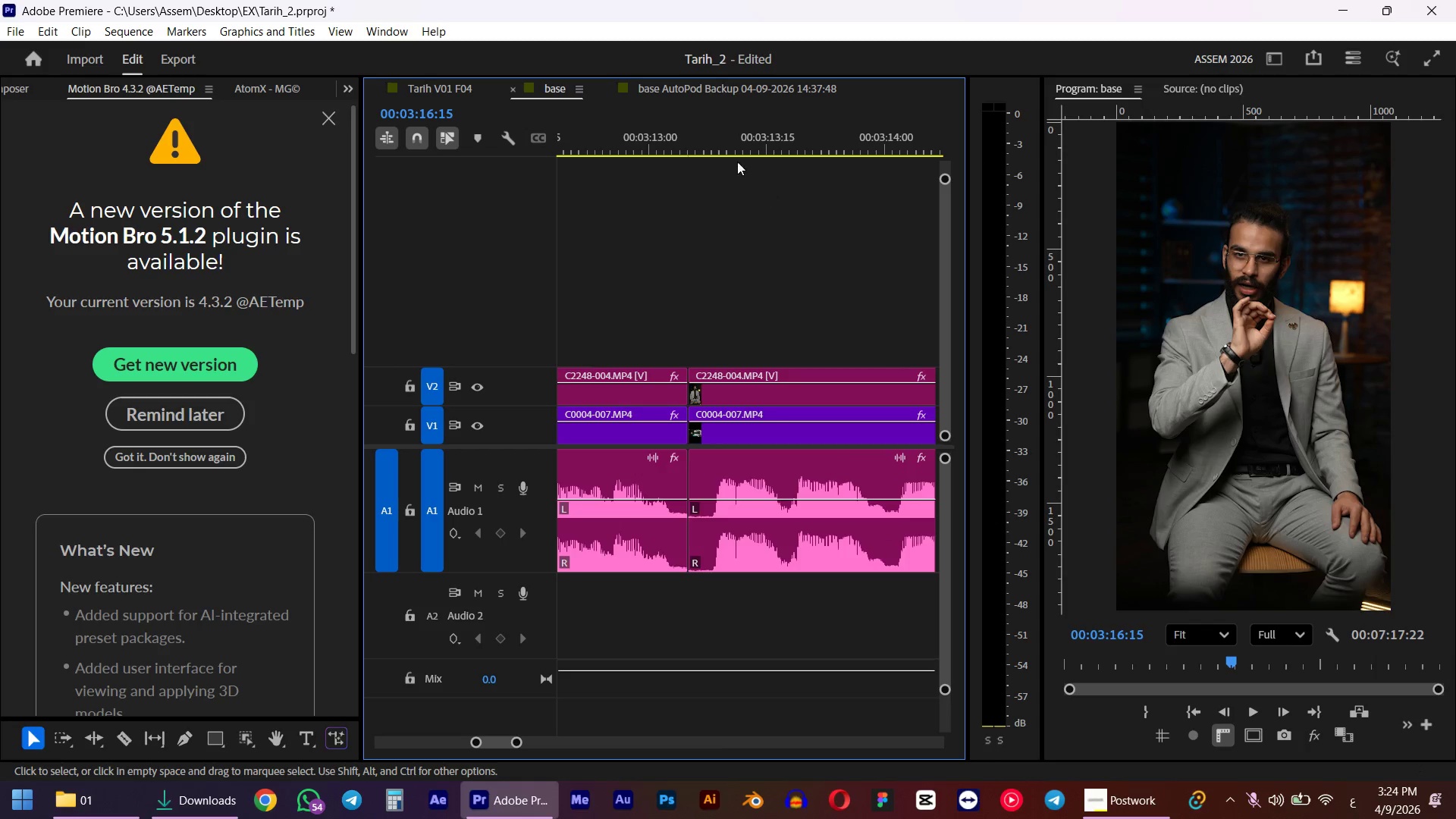 
left_click_drag(start_coordinate=[723, 123], to_coordinate=[711, 139])
 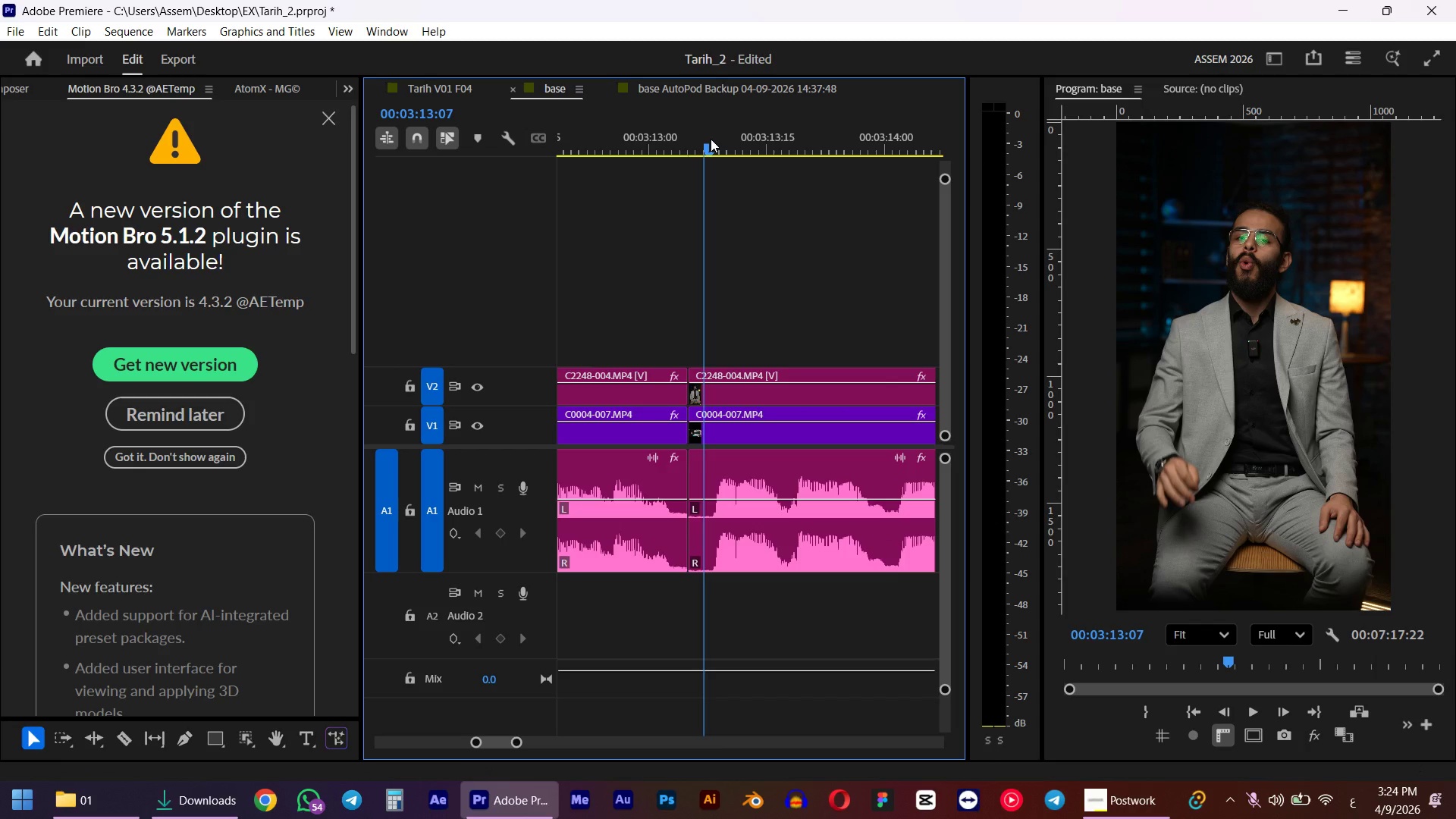 
key(Q)
 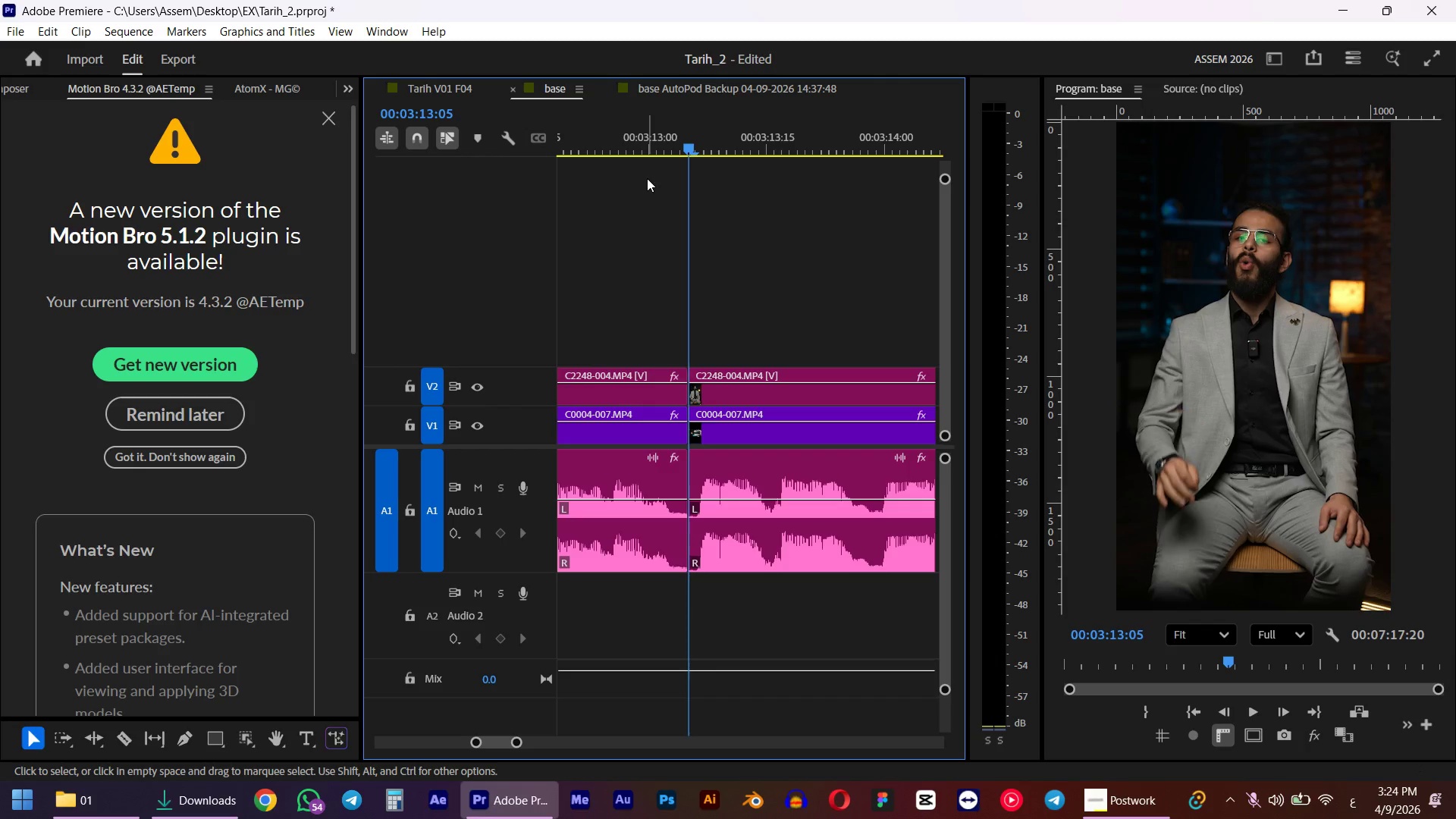 
left_click([618, 145])
 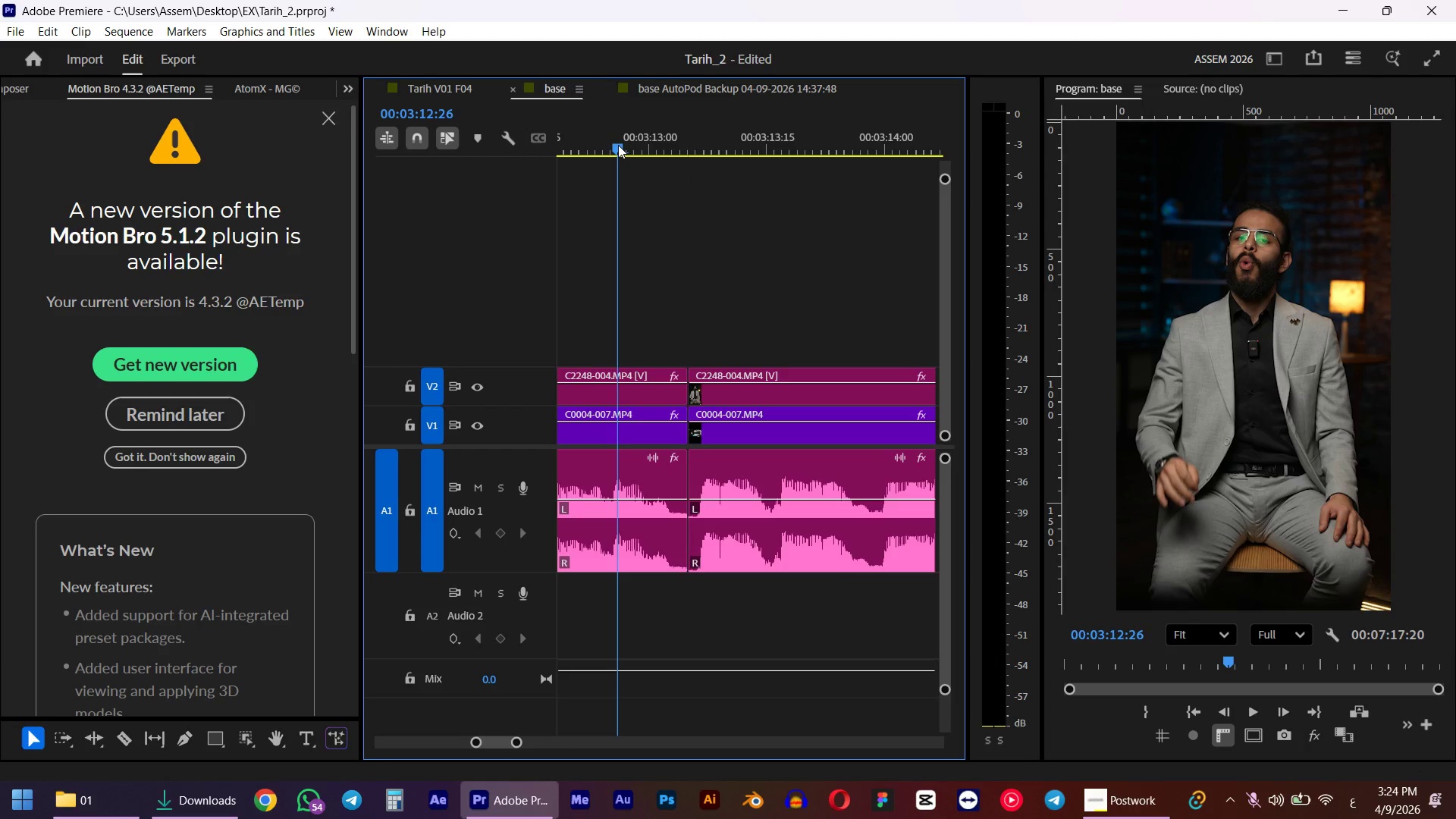 
key(Space)
 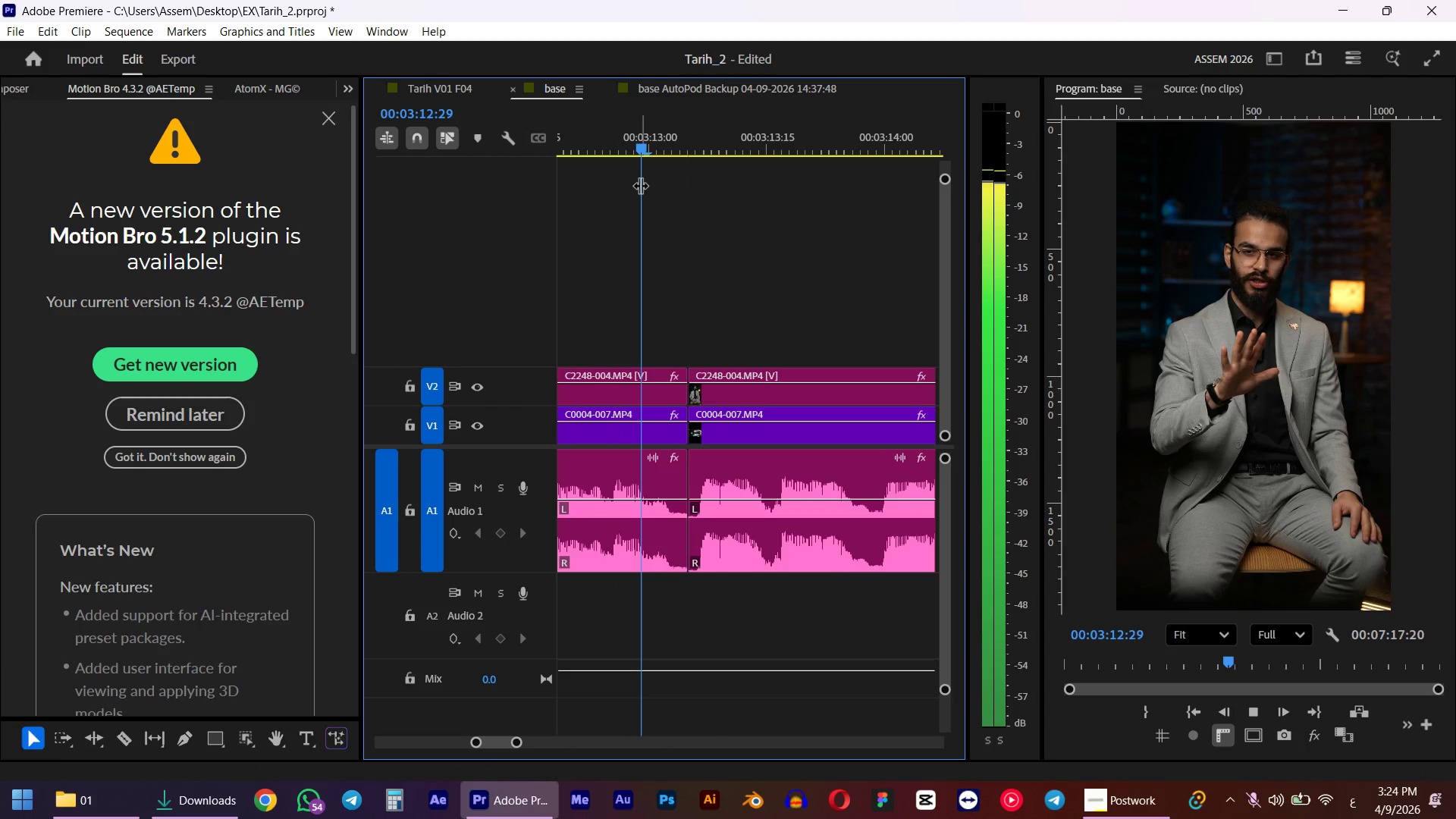 
hold_key(key=AltLeft, duration=0.72)
 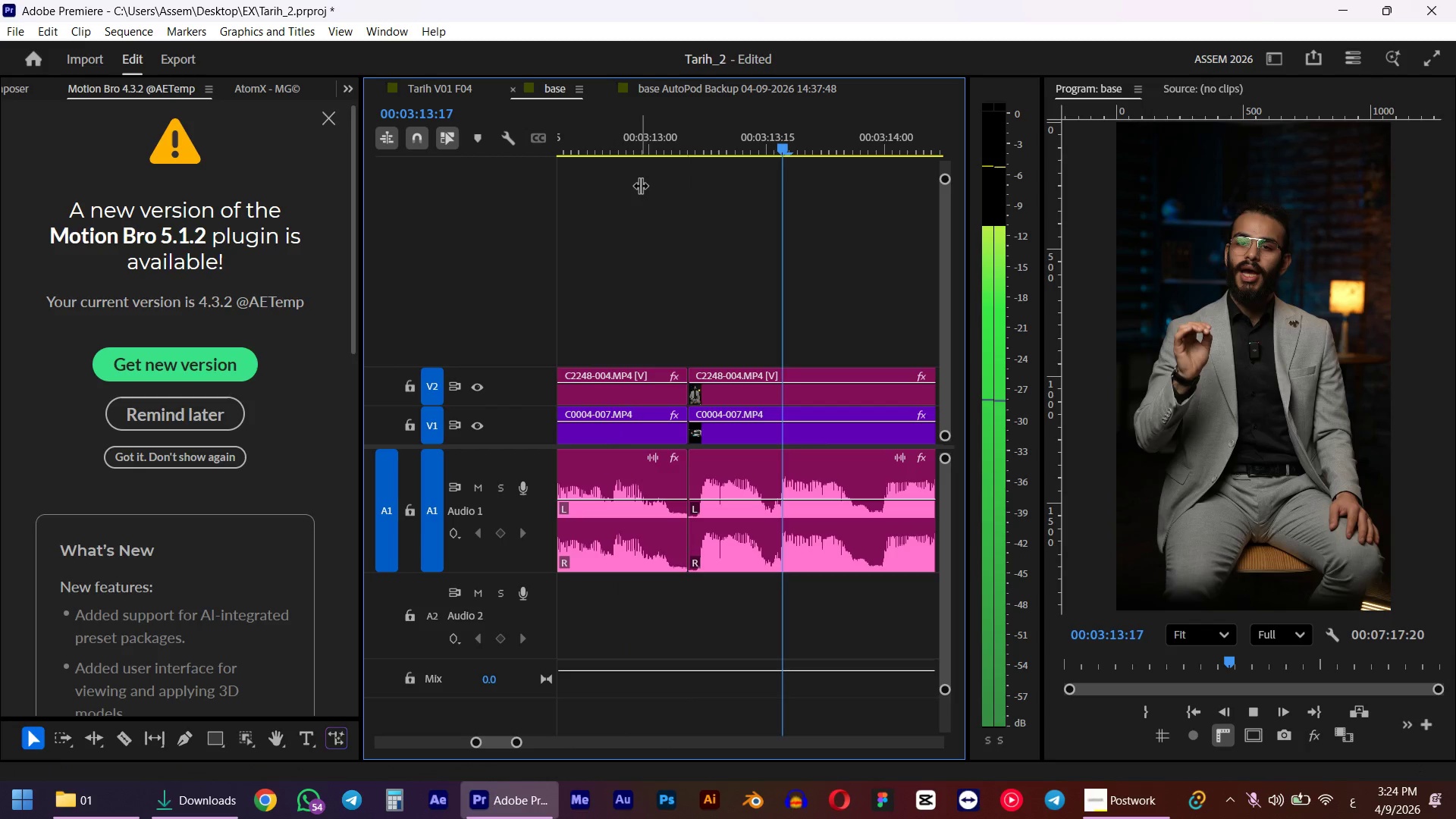 
key(Space)
 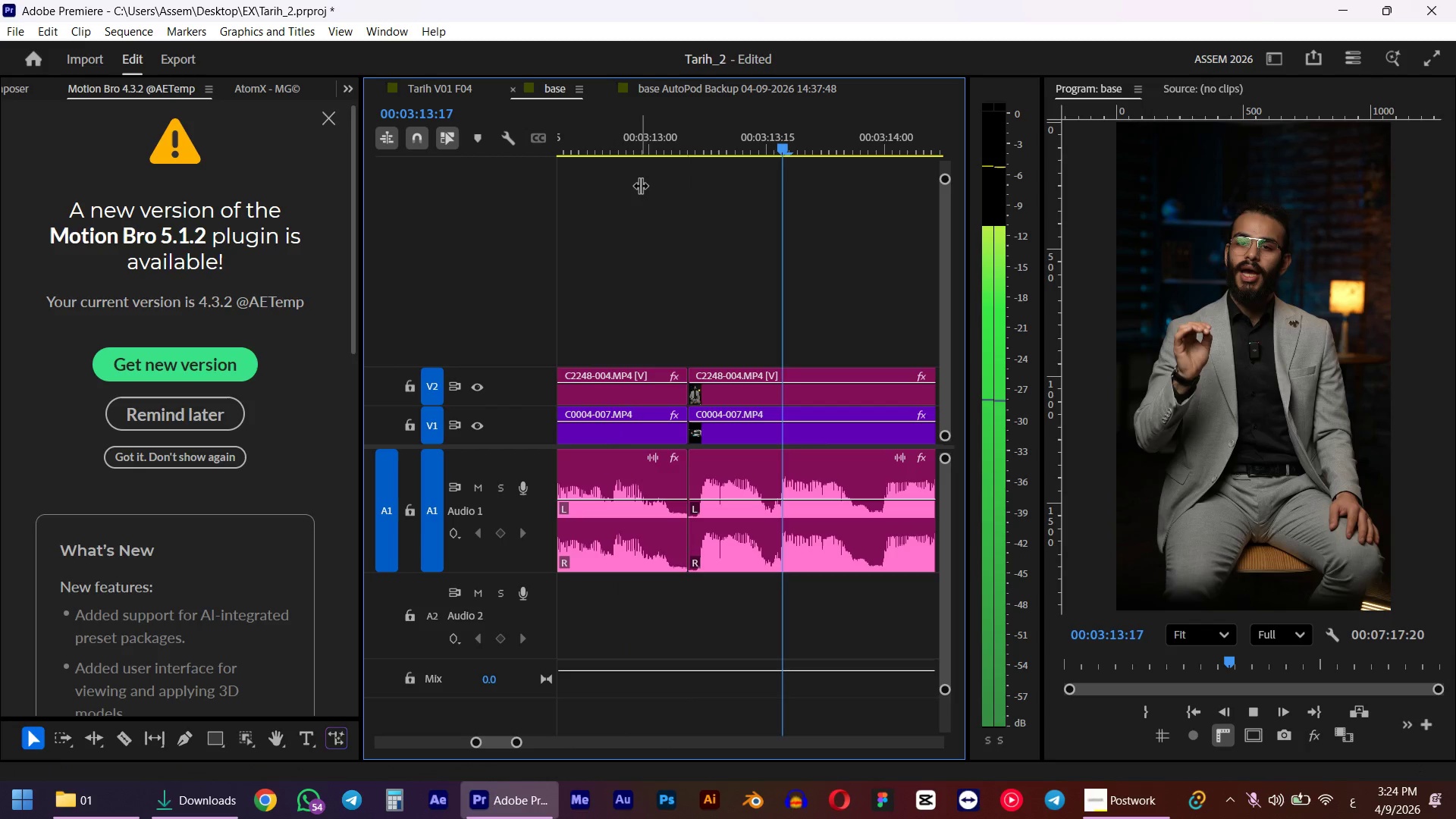 
scroll: coordinate [717, 393], scroll_direction: down, amount: 12.0
 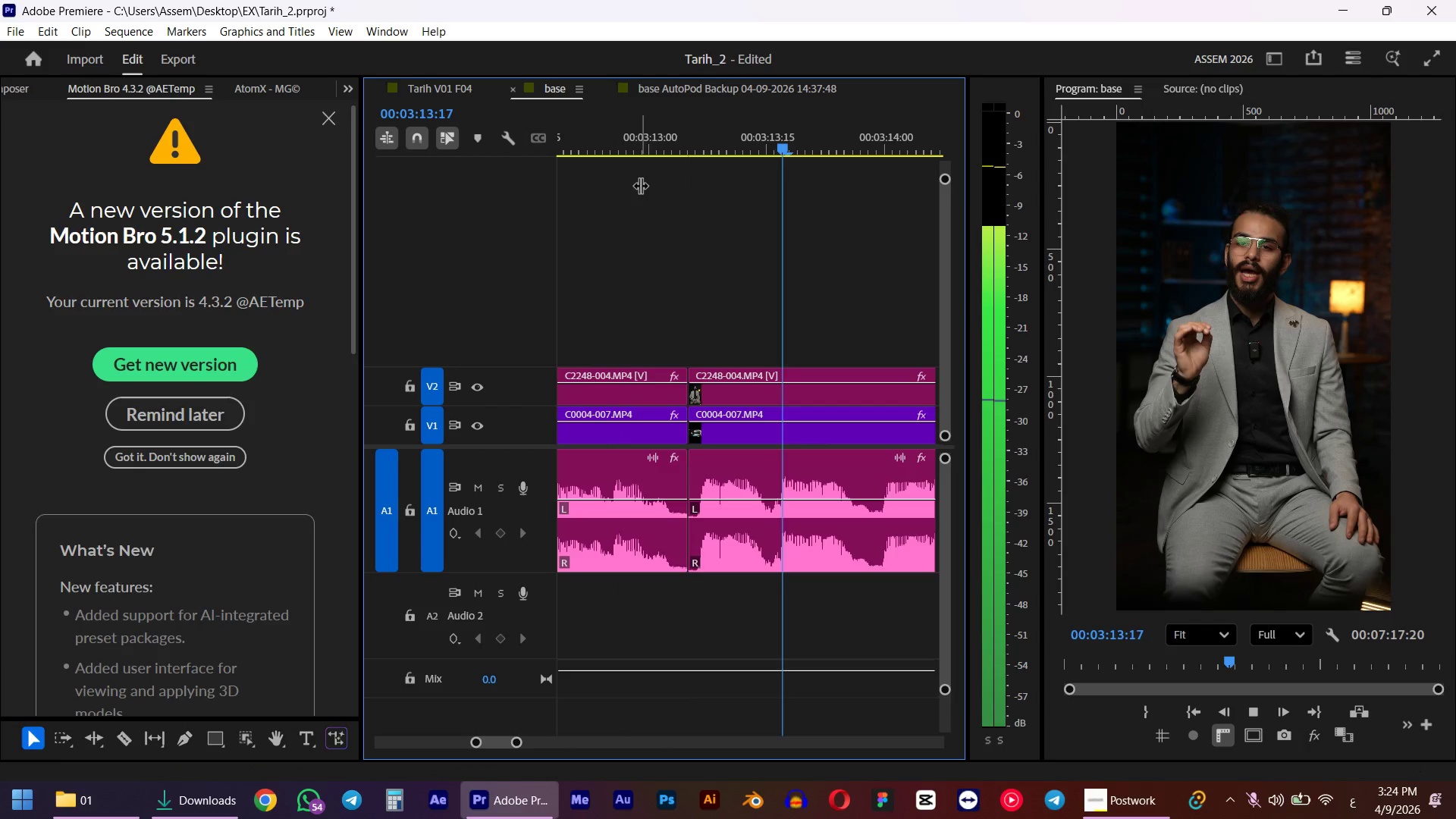 
hold_key(key=AltLeft, duration=0.62)
scroll: coordinate [830, 418], scroll_direction: up, amount: 8.0
 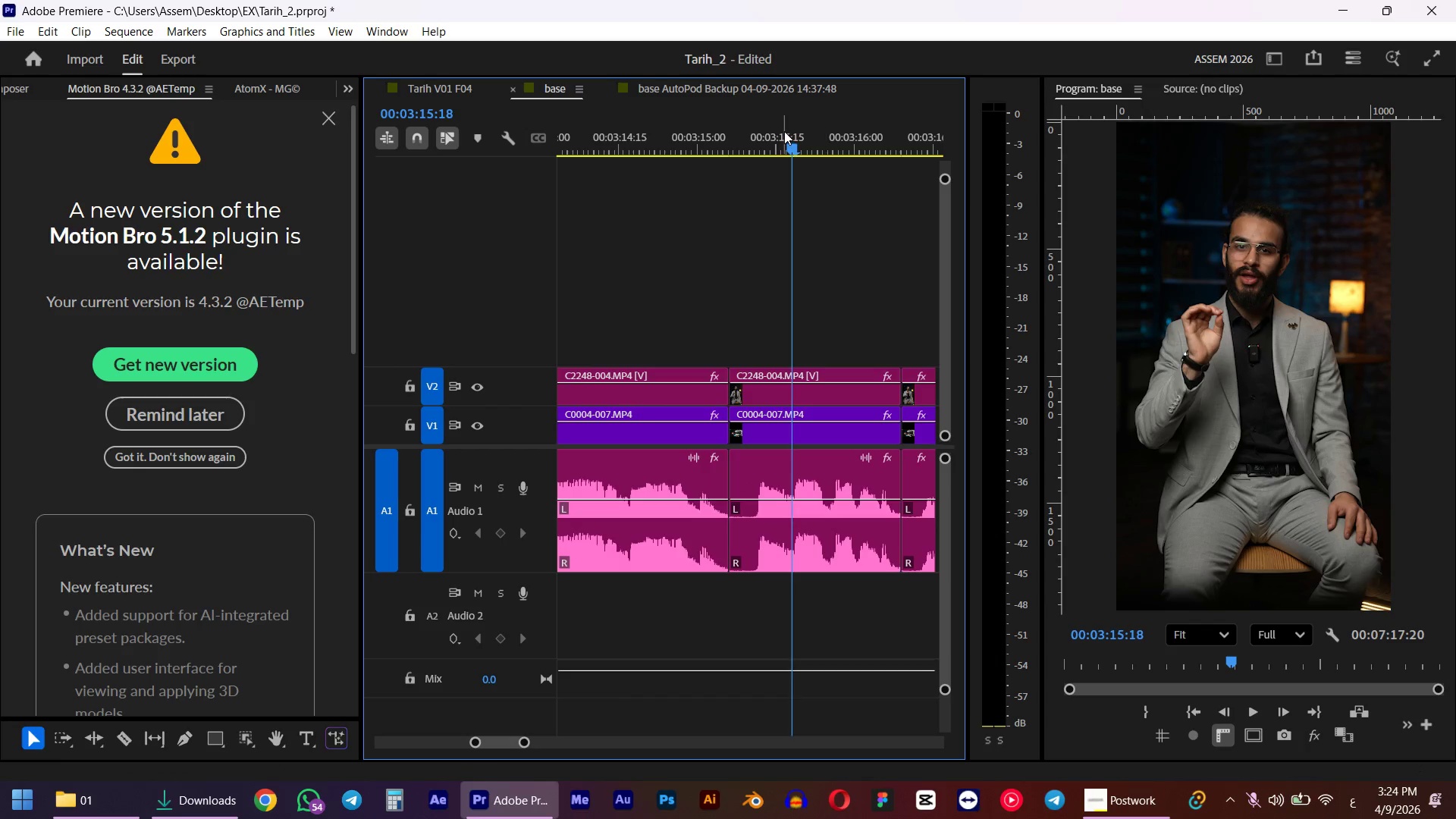 
left_click_drag(start_coordinate=[784, 131], to_coordinate=[806, 183])
 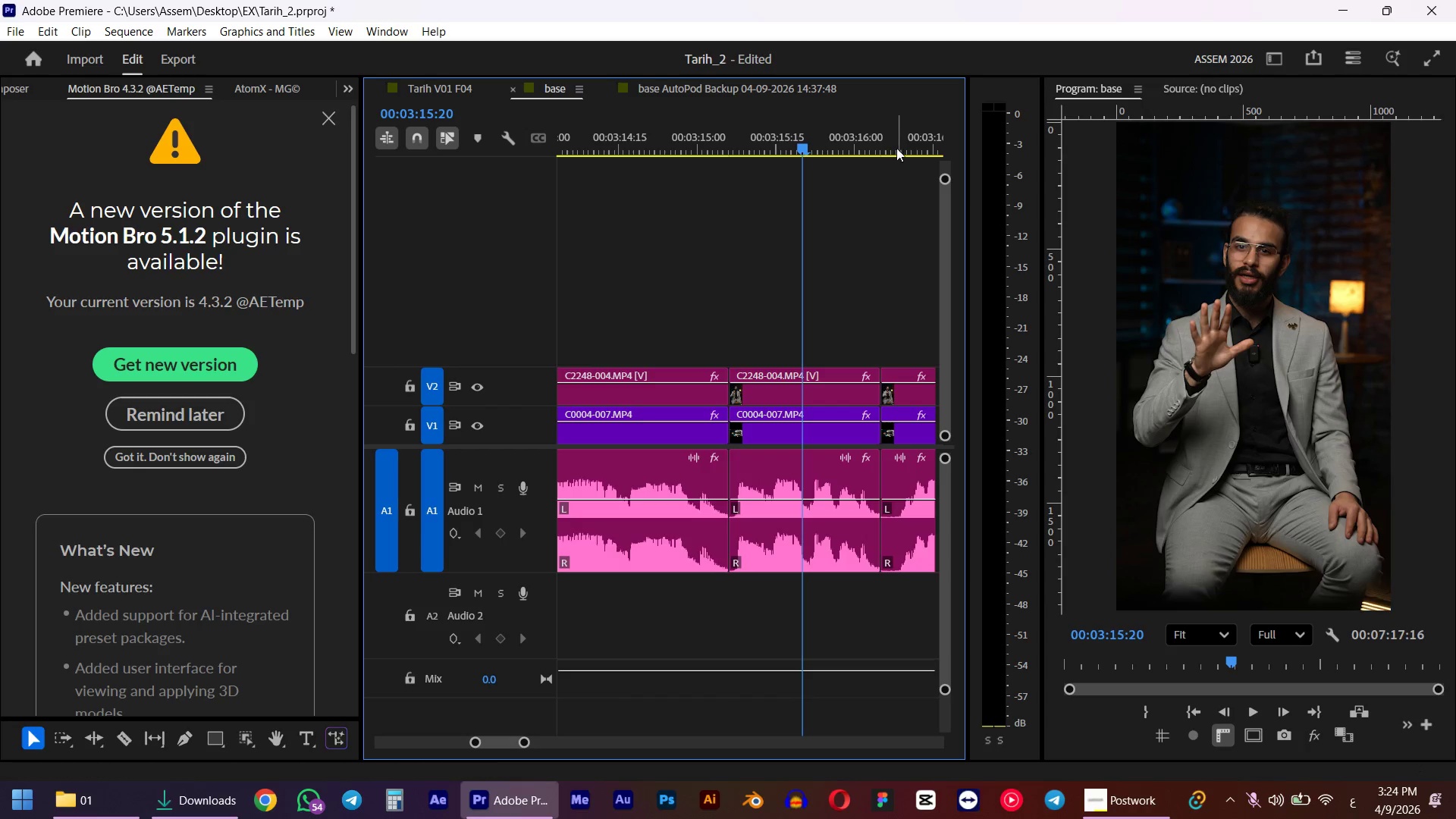 
type(qq )
 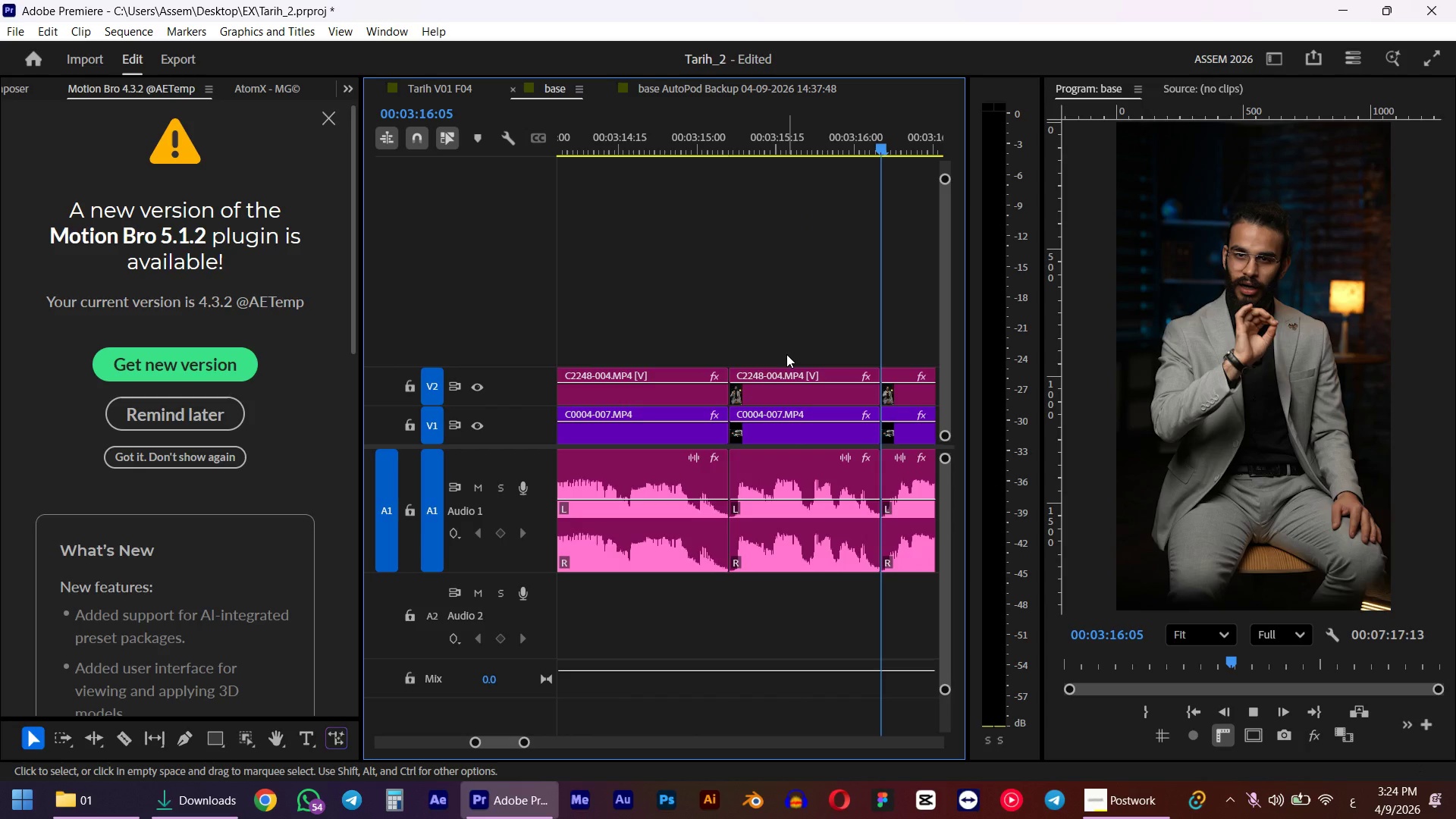 
left_click_drag(start_coordinate=[896, 144], to_coordinate=[899, 140])
 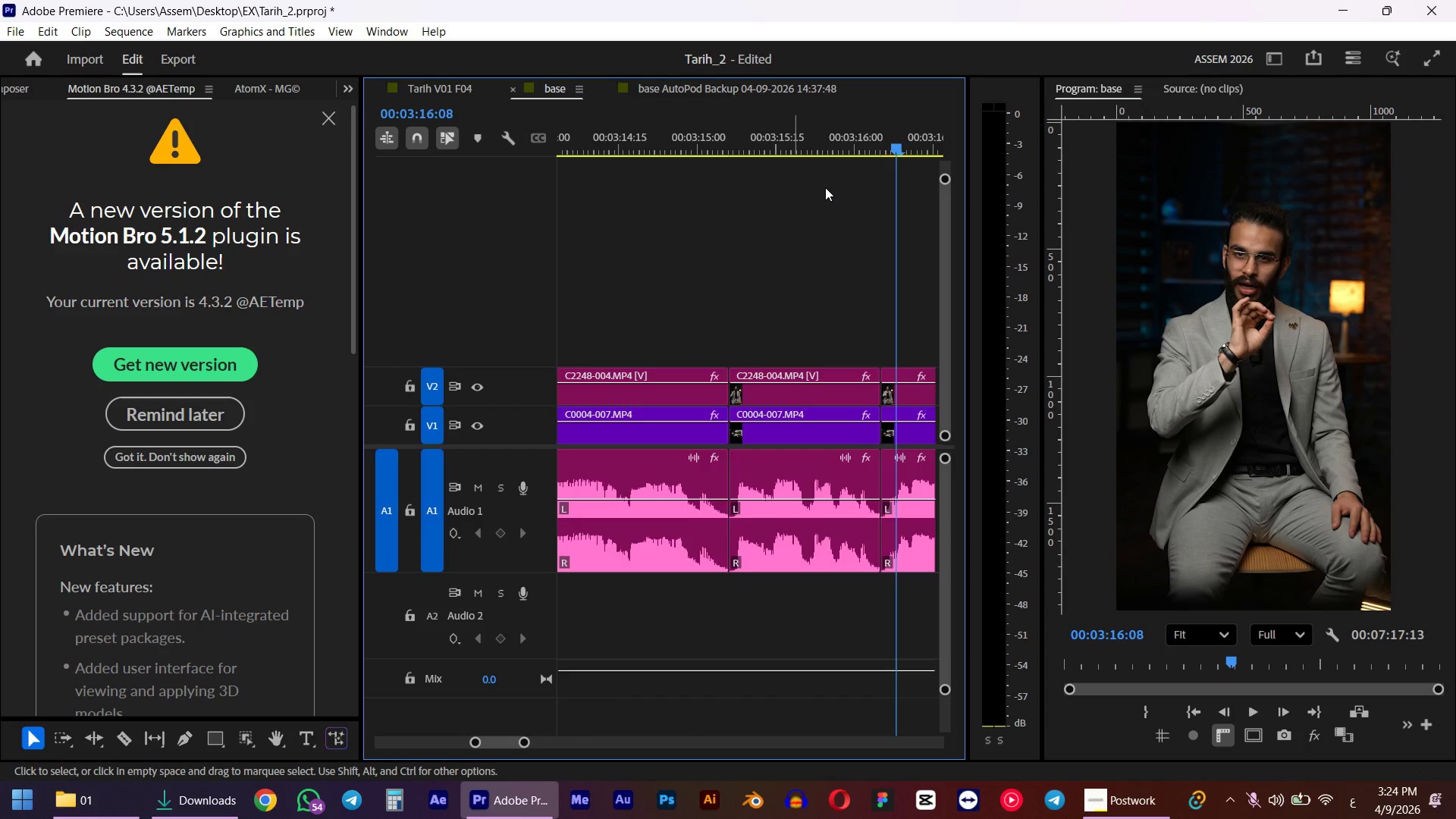 
hold_key(key=AltLeft, duration=0.55)
scroll: coordinate [783, 393], scroll_direction: down, amount: 5.0
 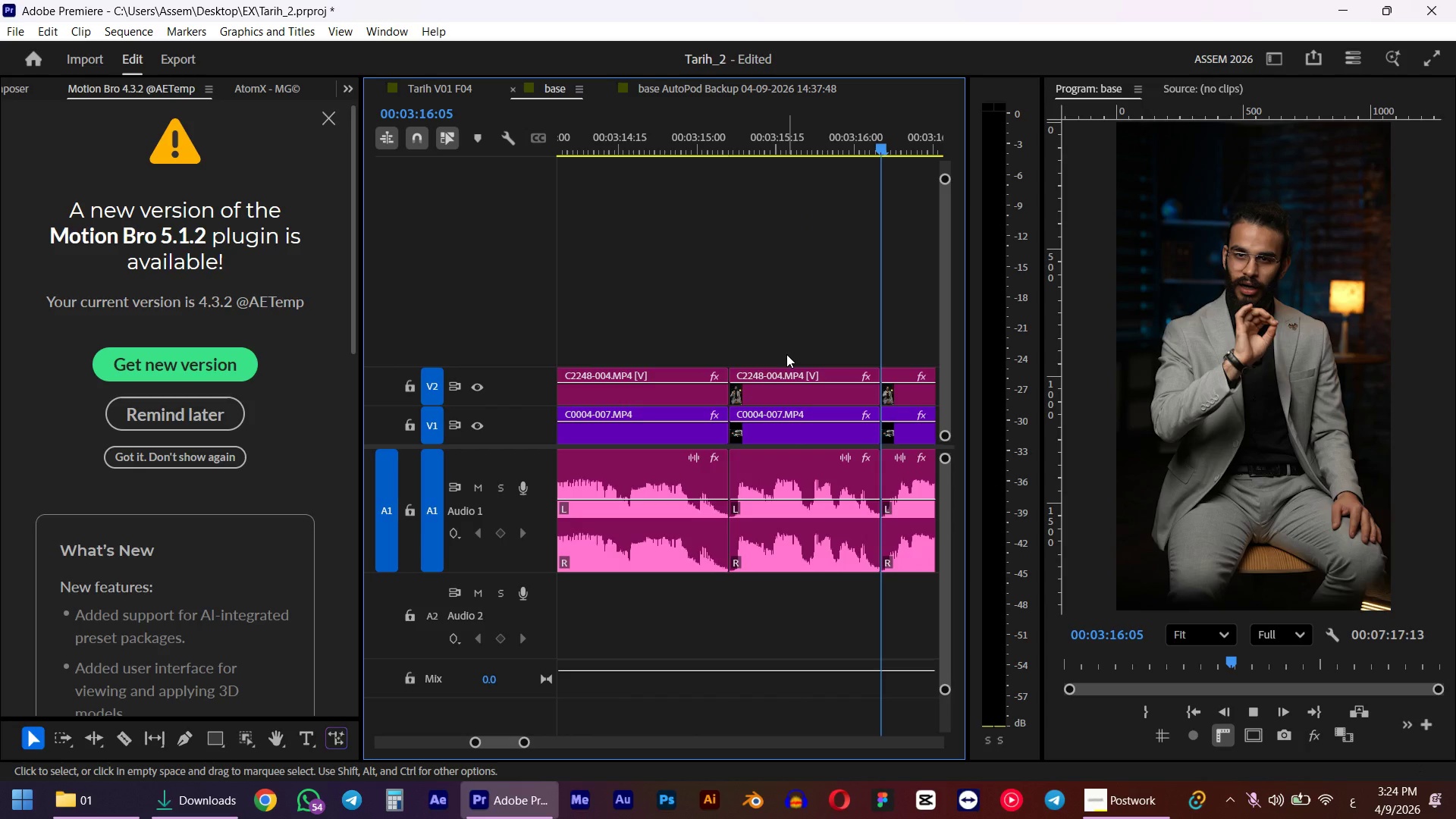 
hold_key(key=AltLeft, duration=0.34)
 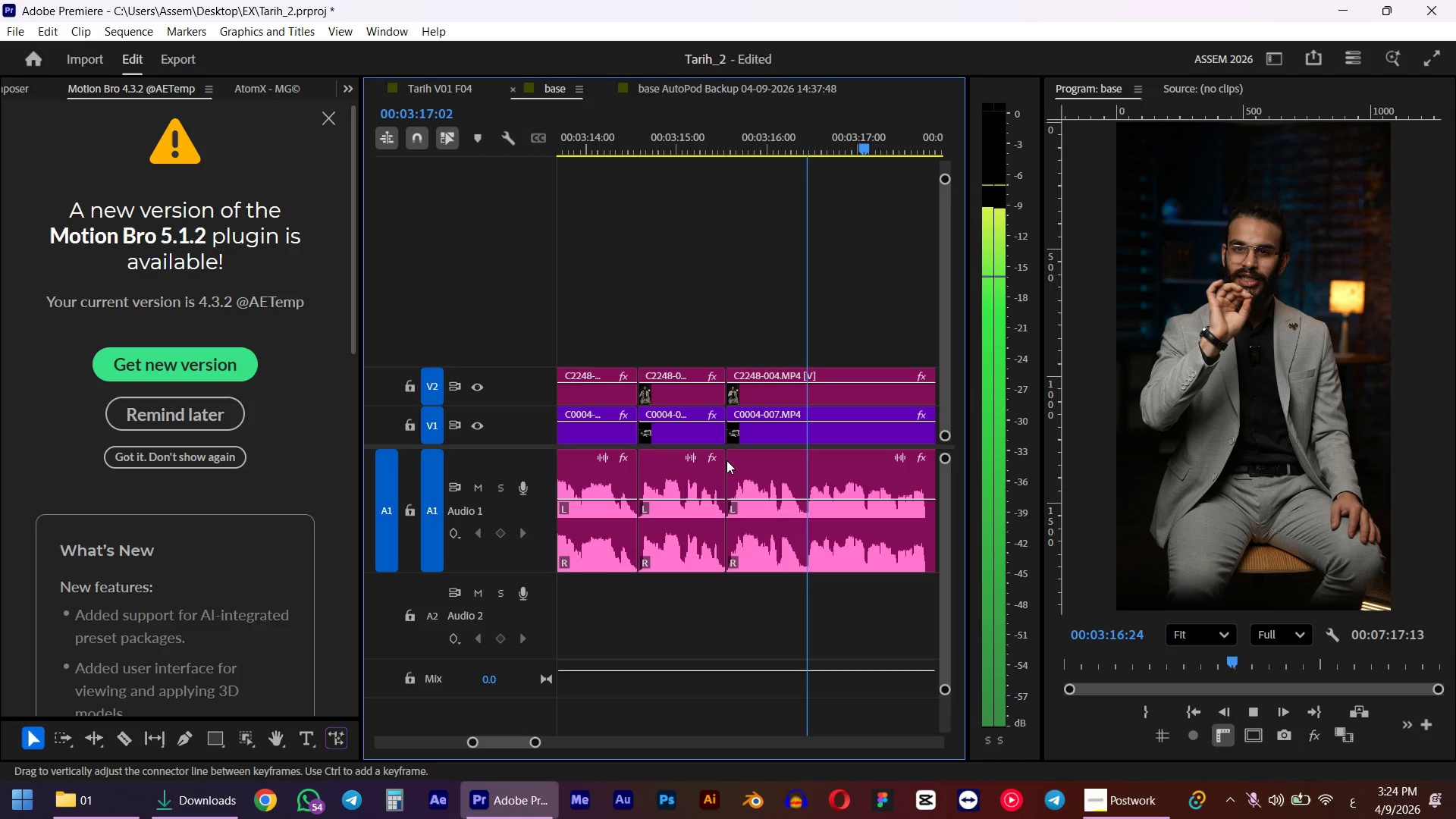 
scroll: coordinate [758, 488], scroll_direction: down, amount: 13.0
 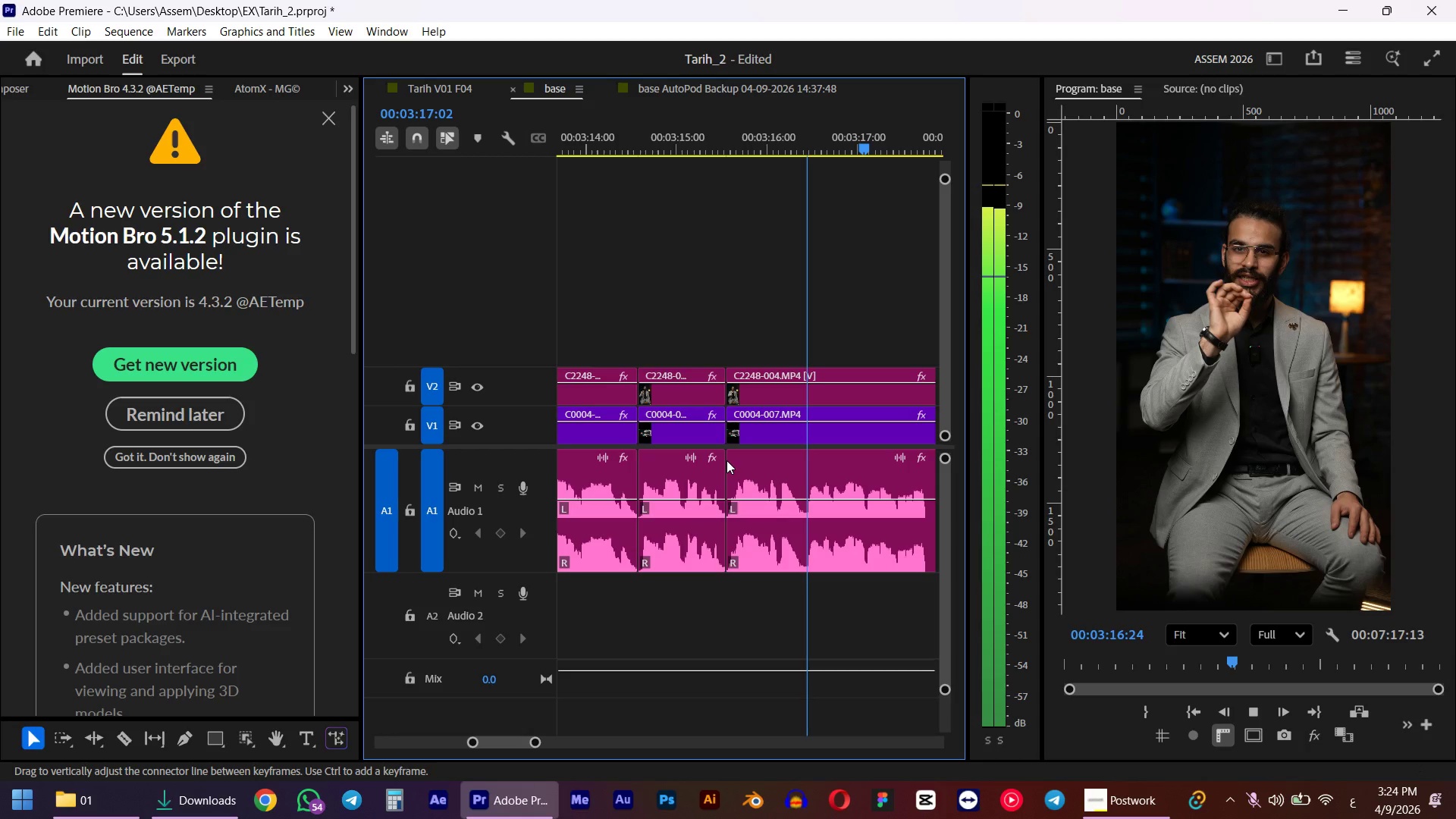 
hold_key(key=AltLeft, duration=0.31)
scroll: coordinate [721, 513], scroll_direction: down, amount: 10.0
 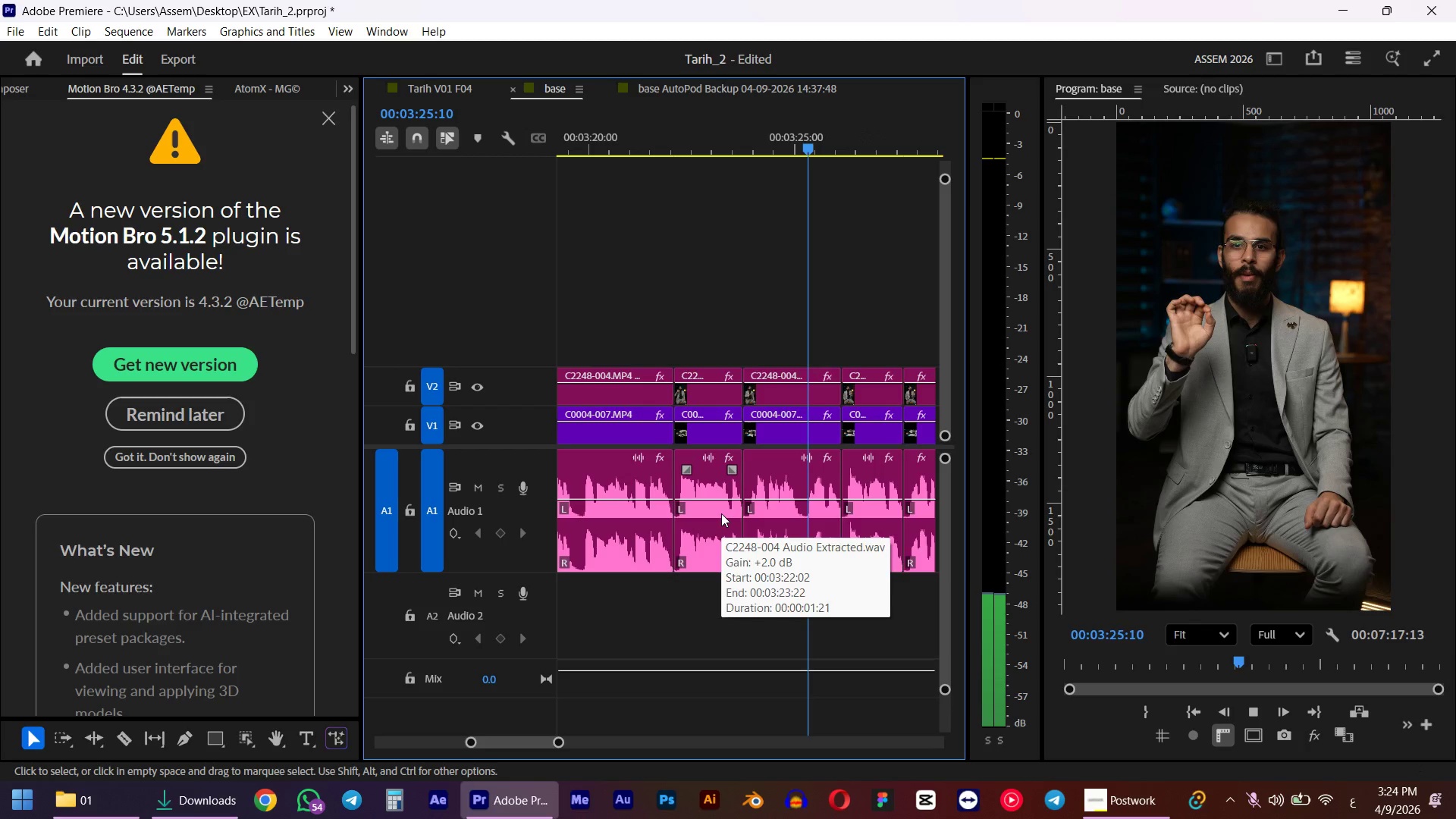 
key(Space)
 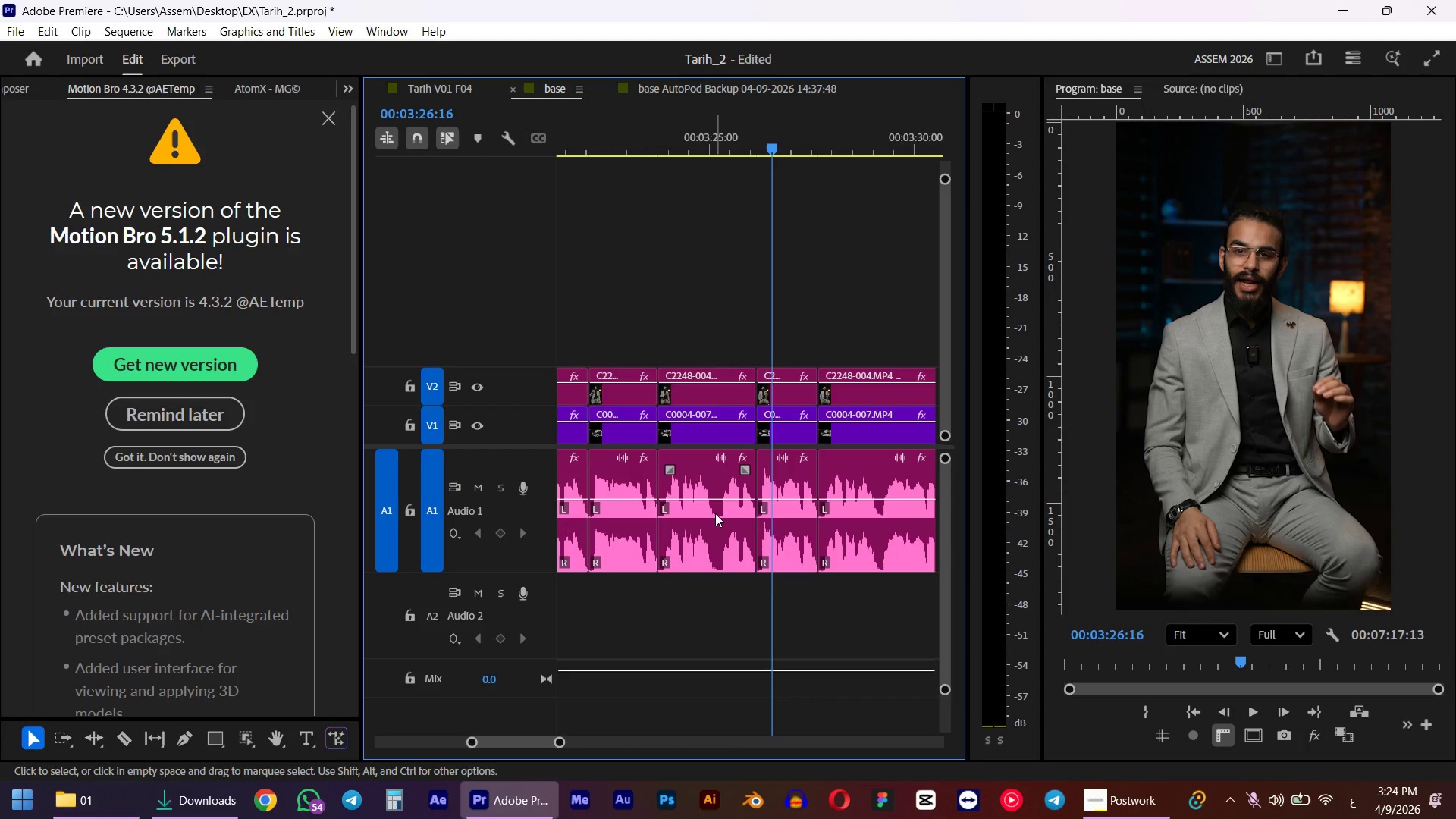 
left_click([786, 512])
 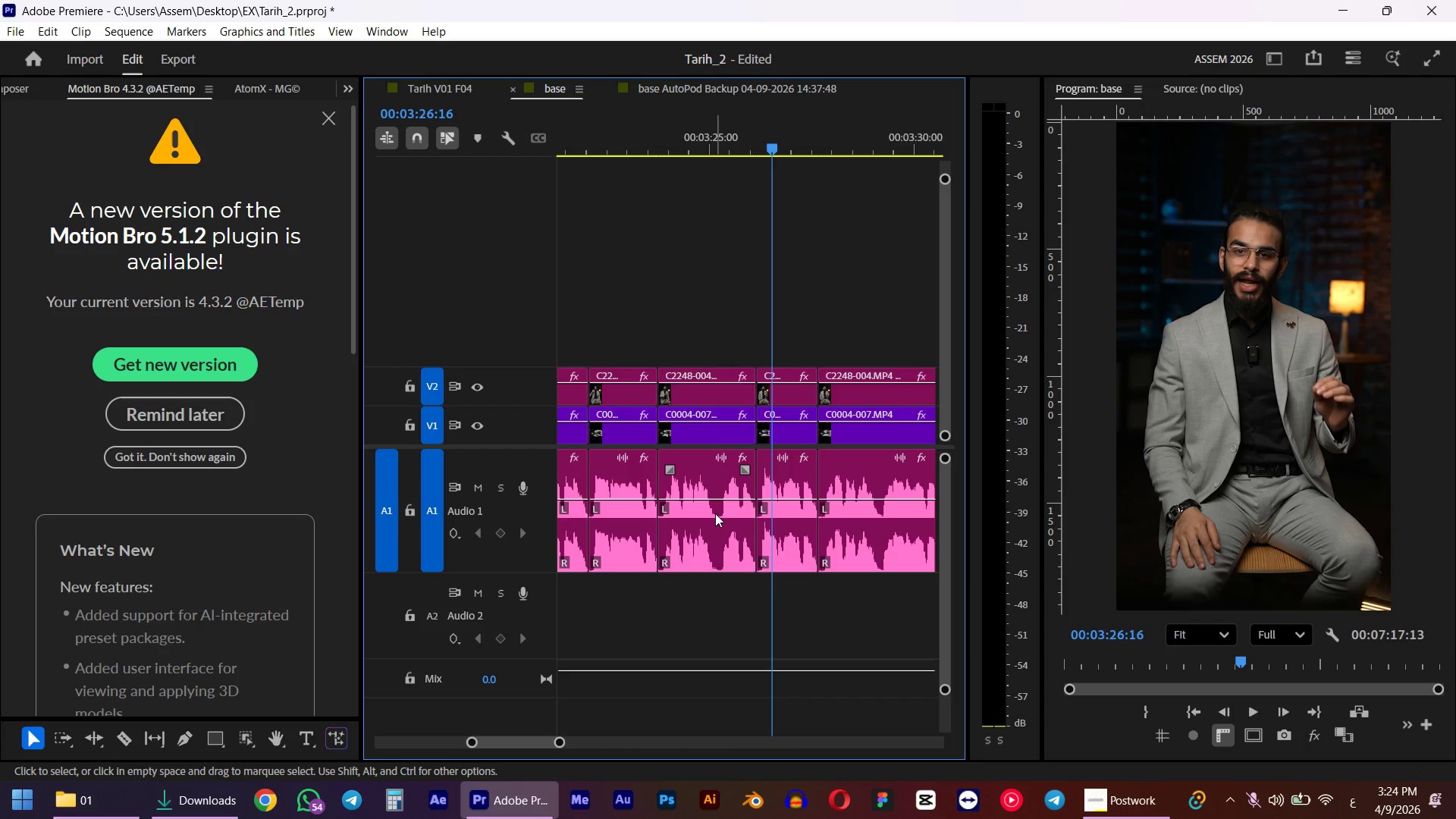 
hold_key(key=AltLeft, duration=0.34)
scroll: coordinate [751, 538], scroll_direction: none, amount: 0.0
 